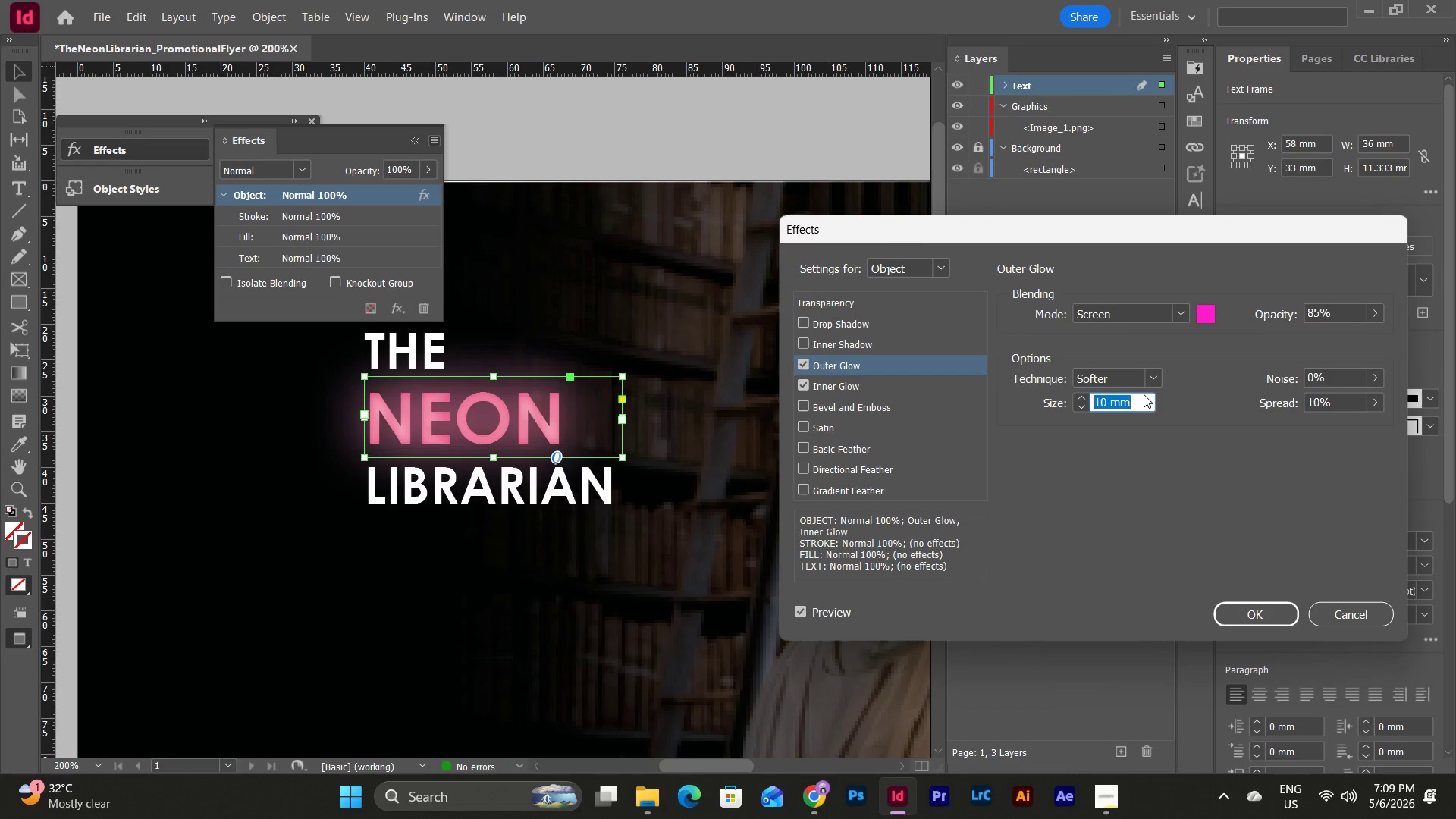 
key(Numpad5)
 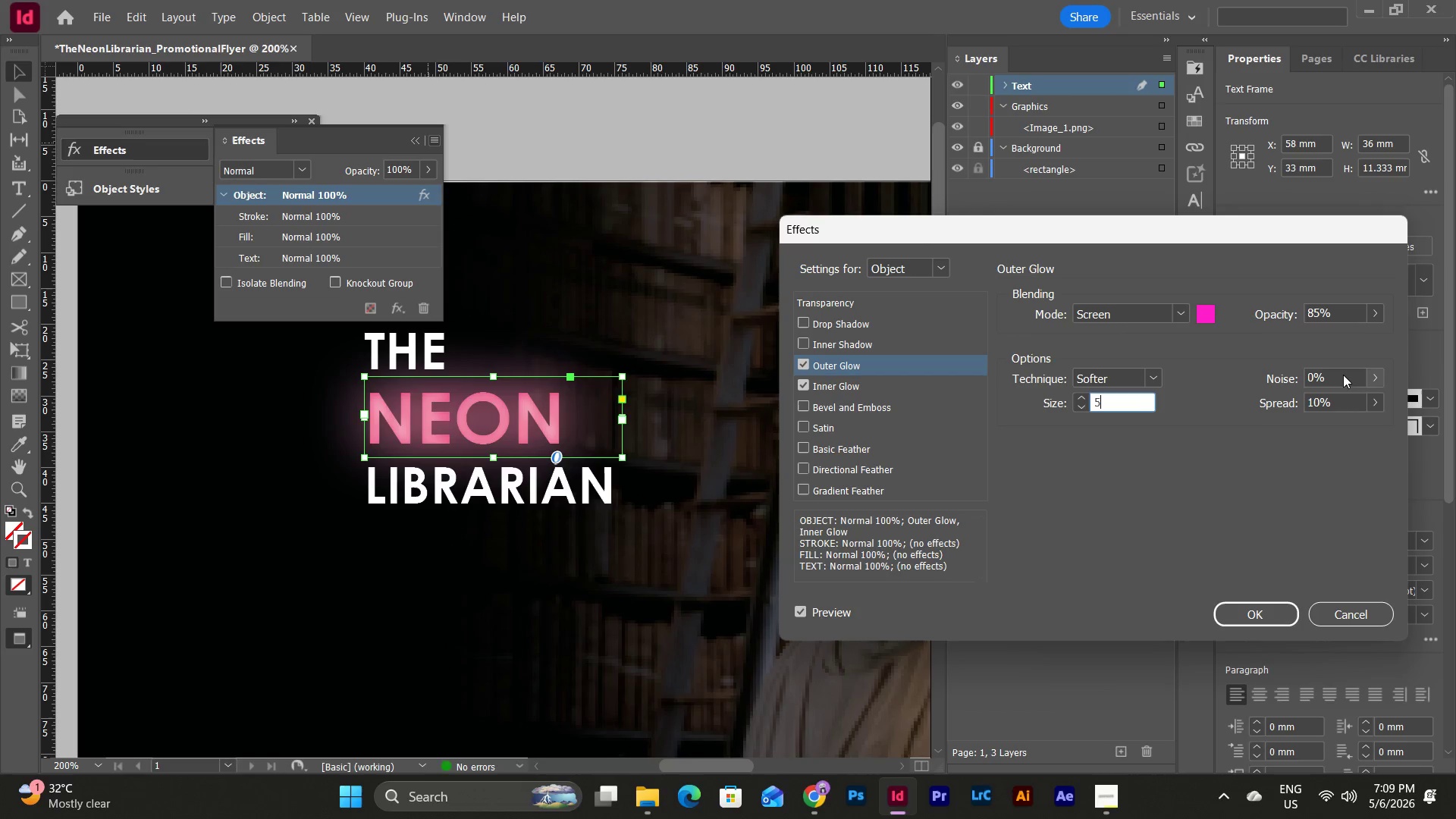 
double_click([1343, 375])
 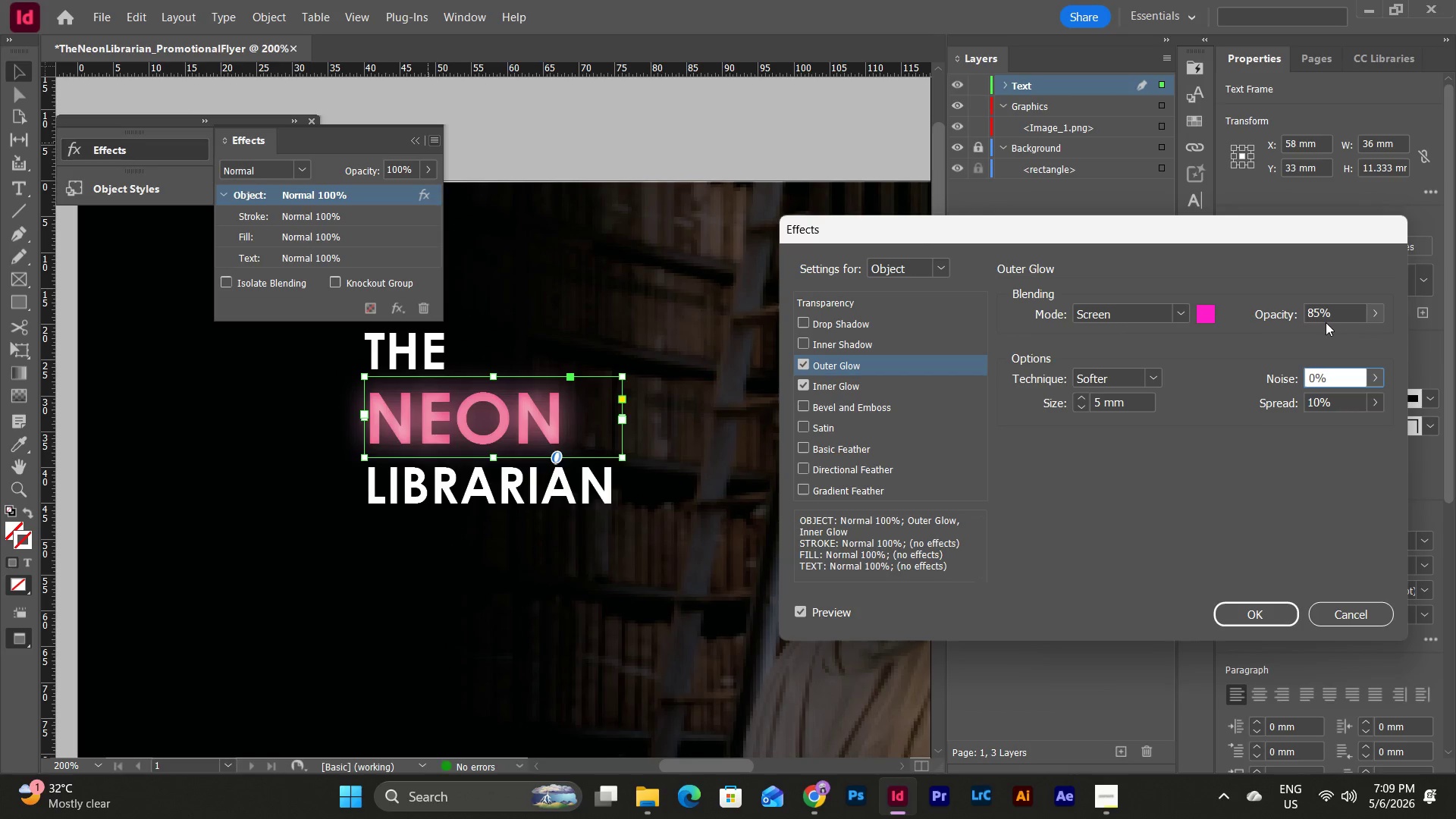 
left_click([1200, 310])
 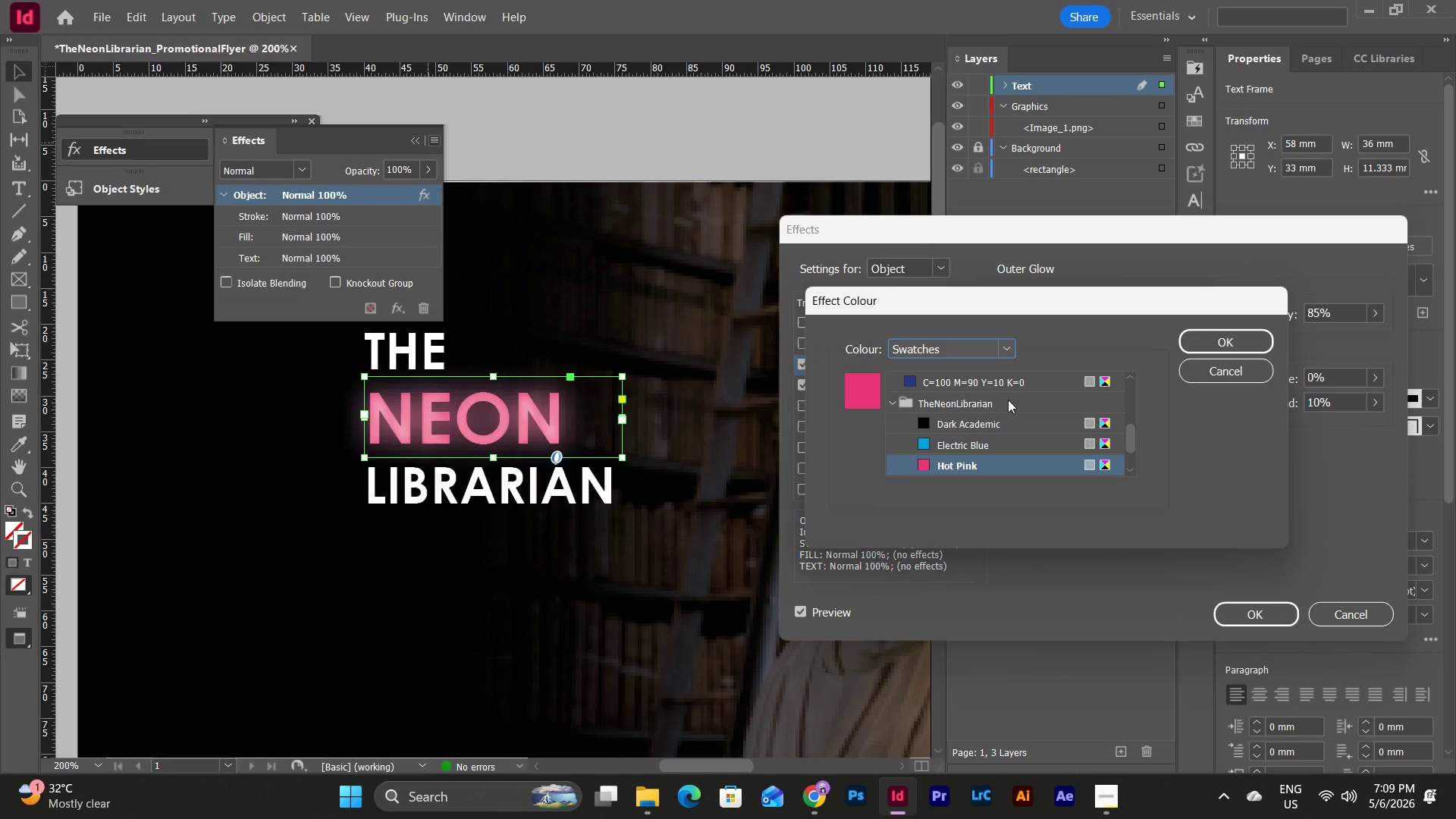 
left_click([985, 422])
 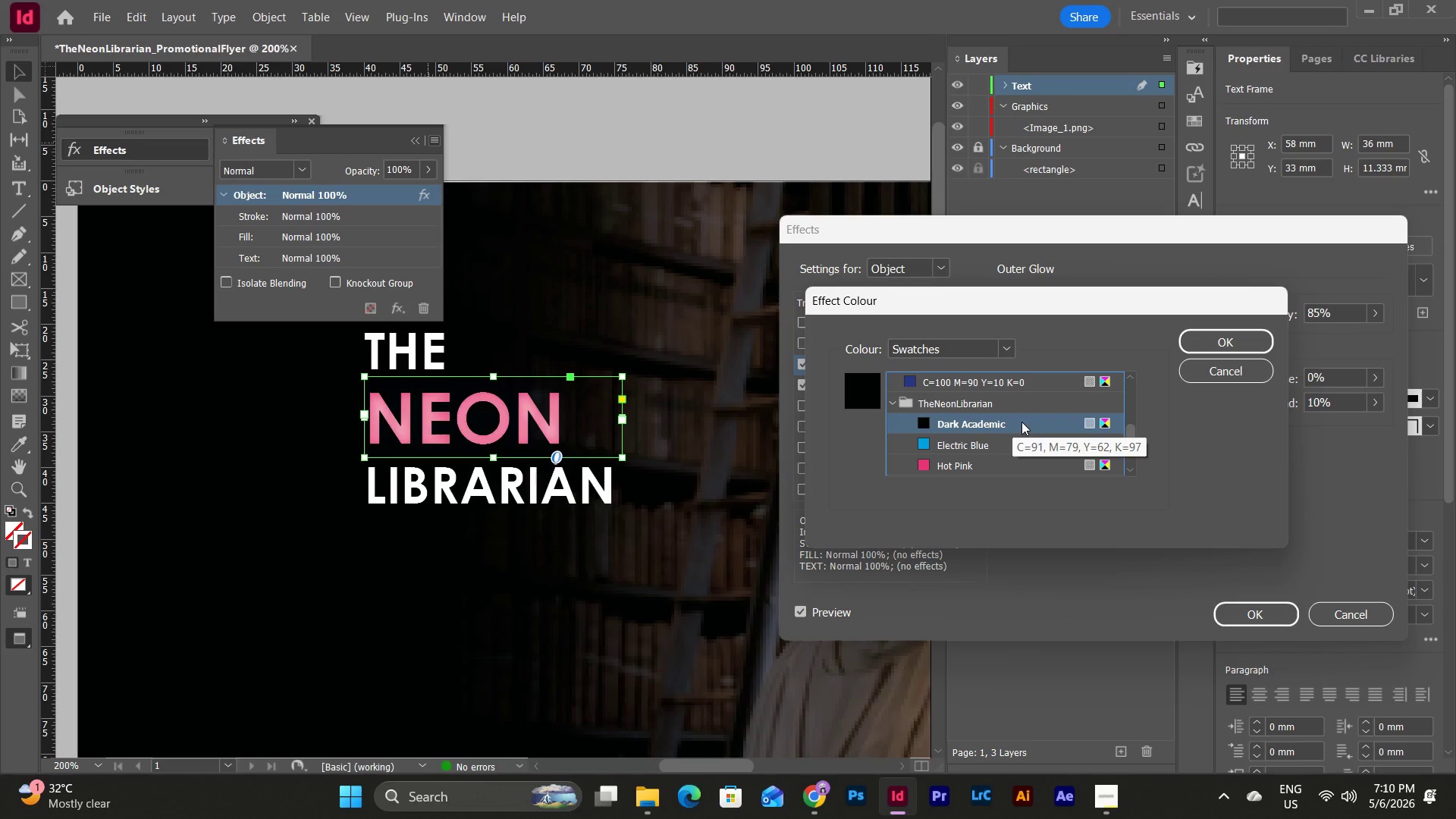 
scroll: coordinate [1021, 422], scroll_direction: down, amount: 2.0
 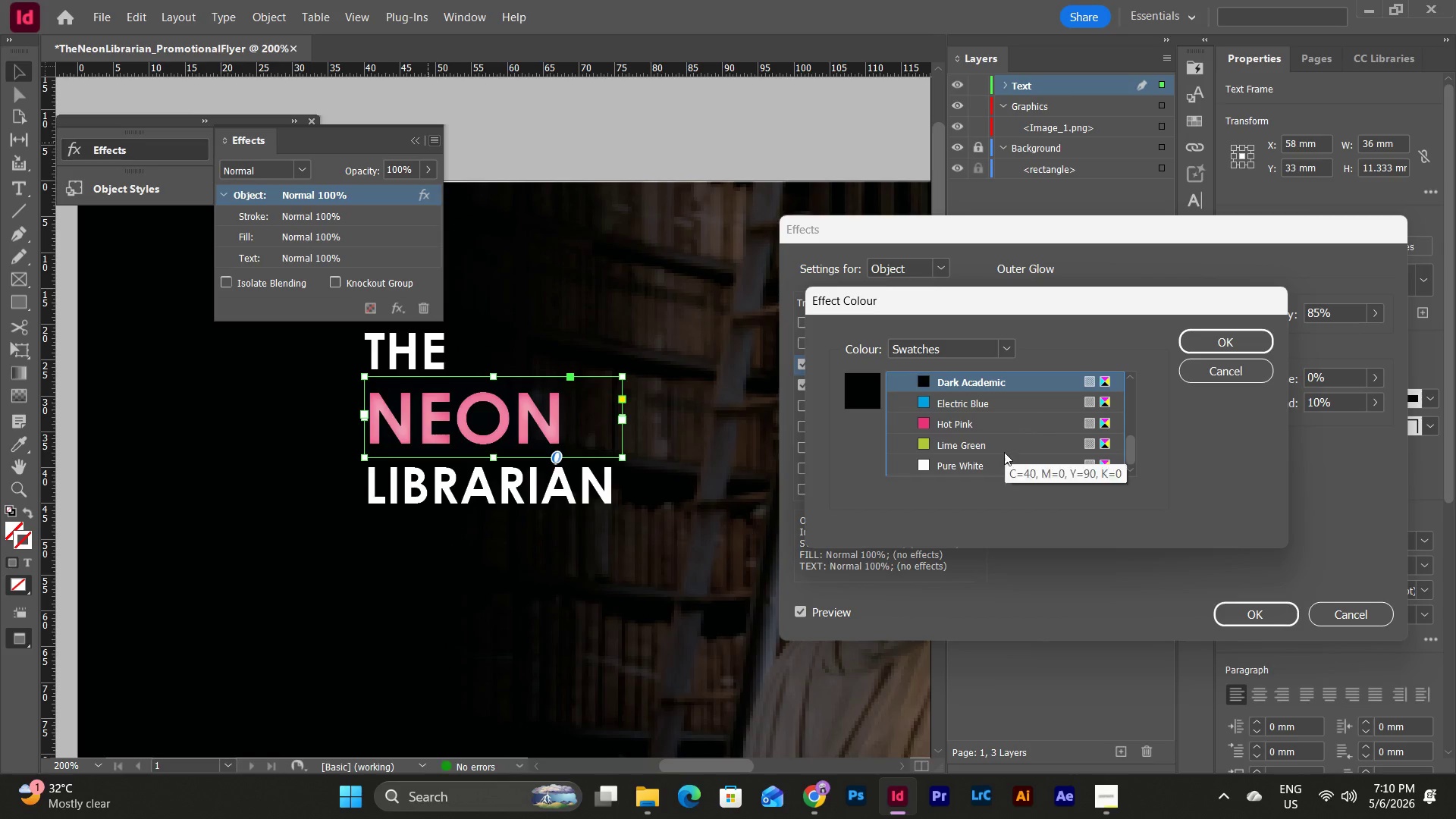 
left_click([1003, 460])
 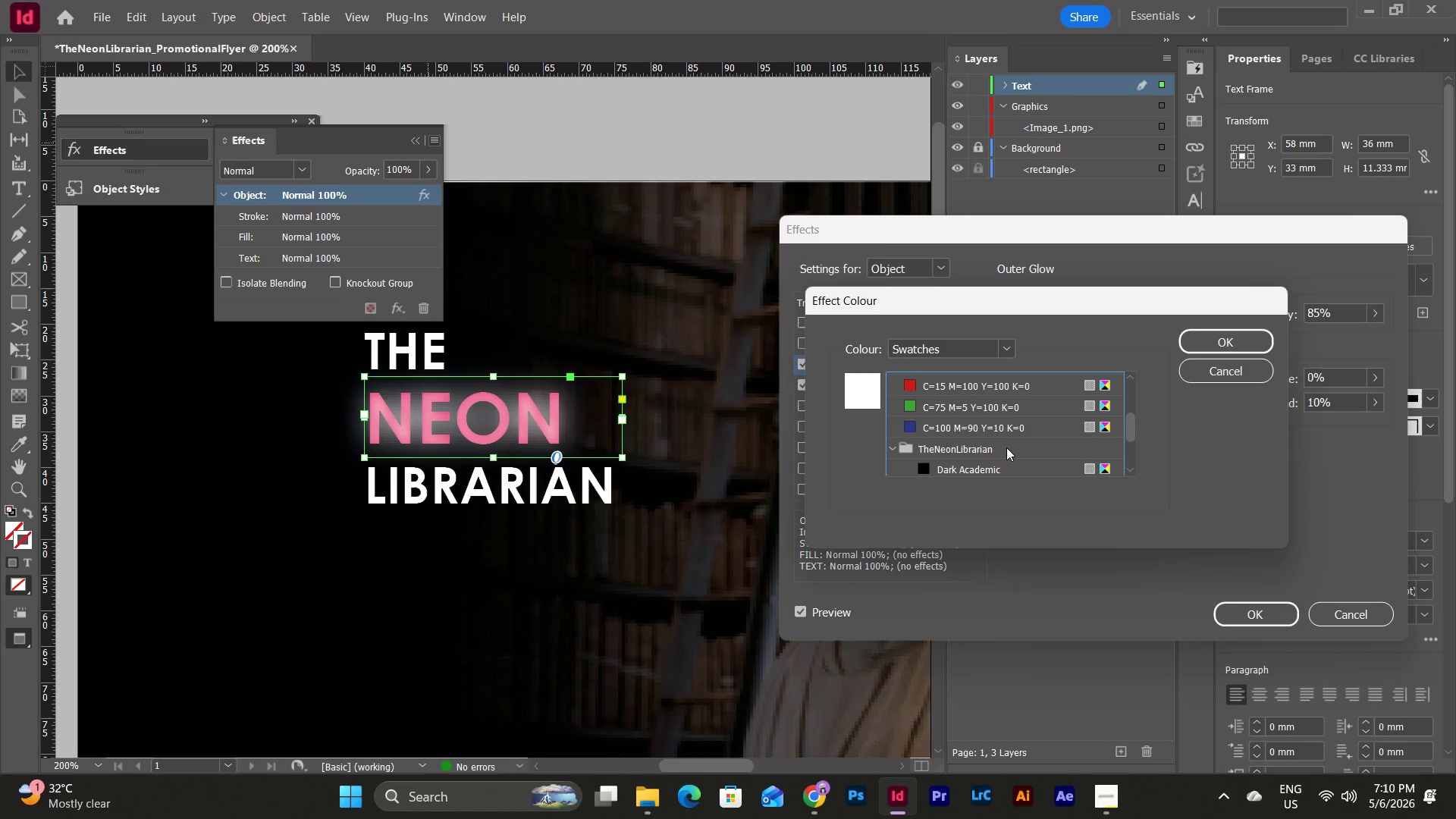 
scroll: coordinate [1009, 443], scroll_direction: down, amount: 5.0
 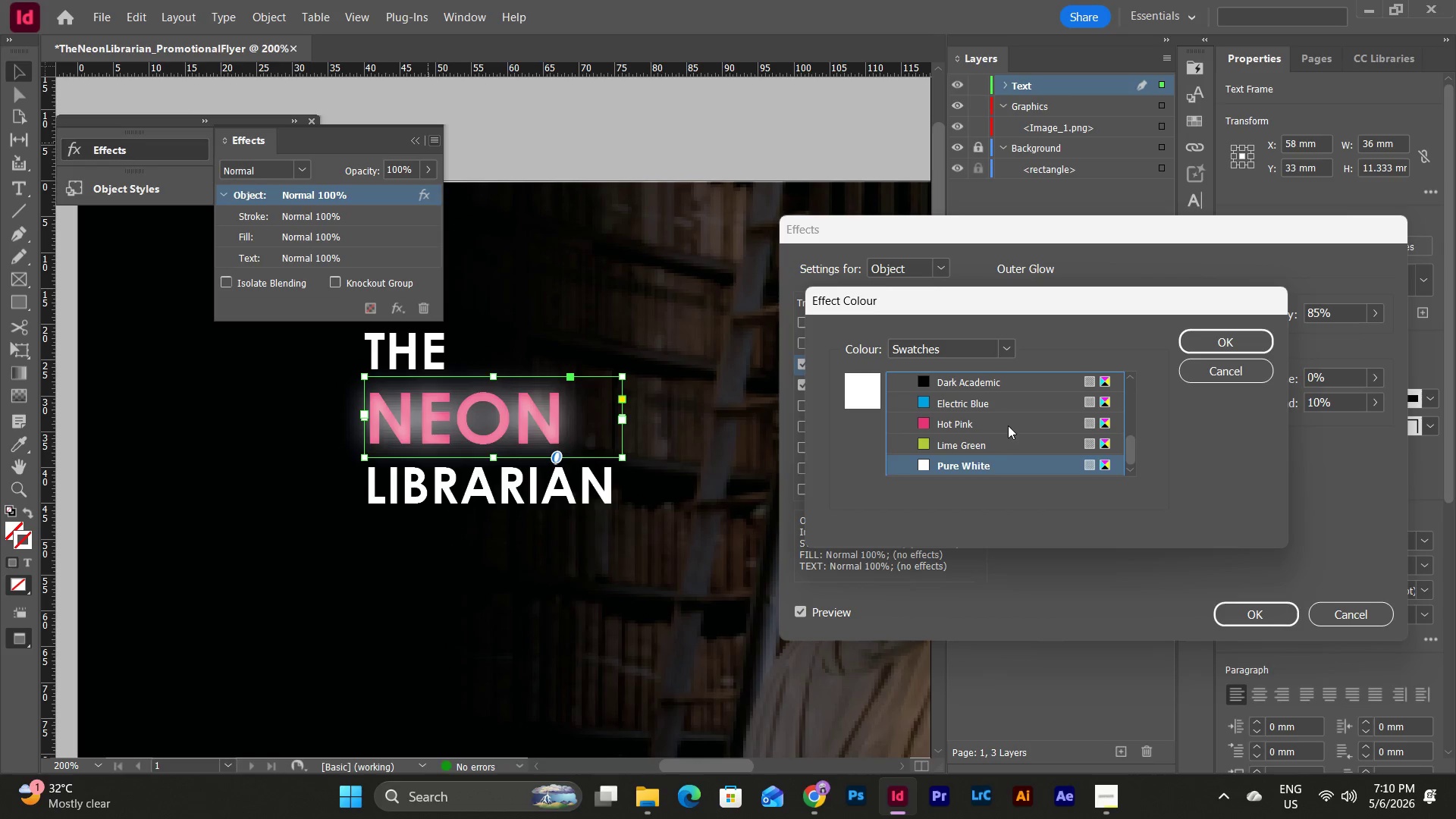 
left_click([1008, 424])
 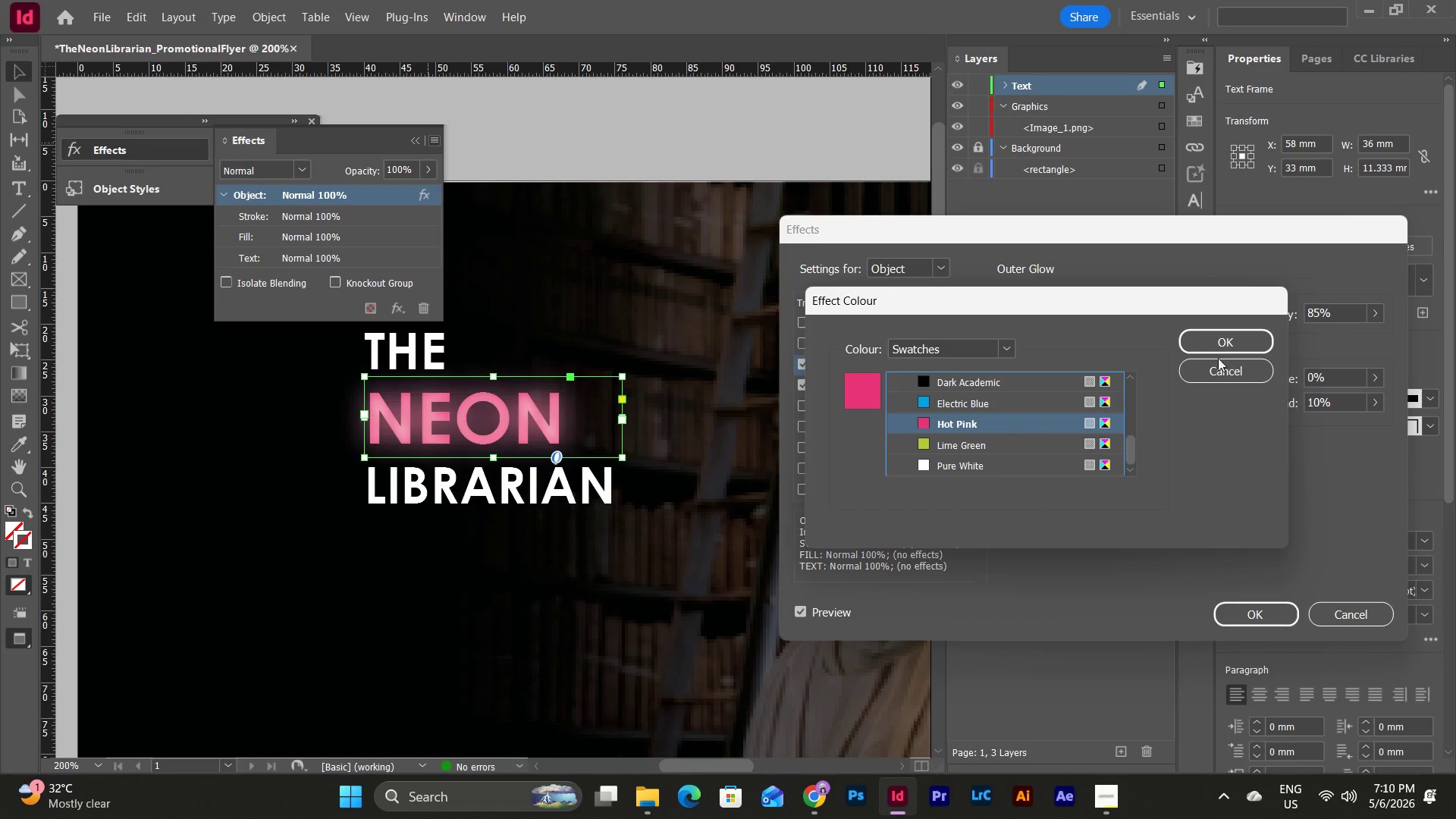 
left_click([1246, 338])
 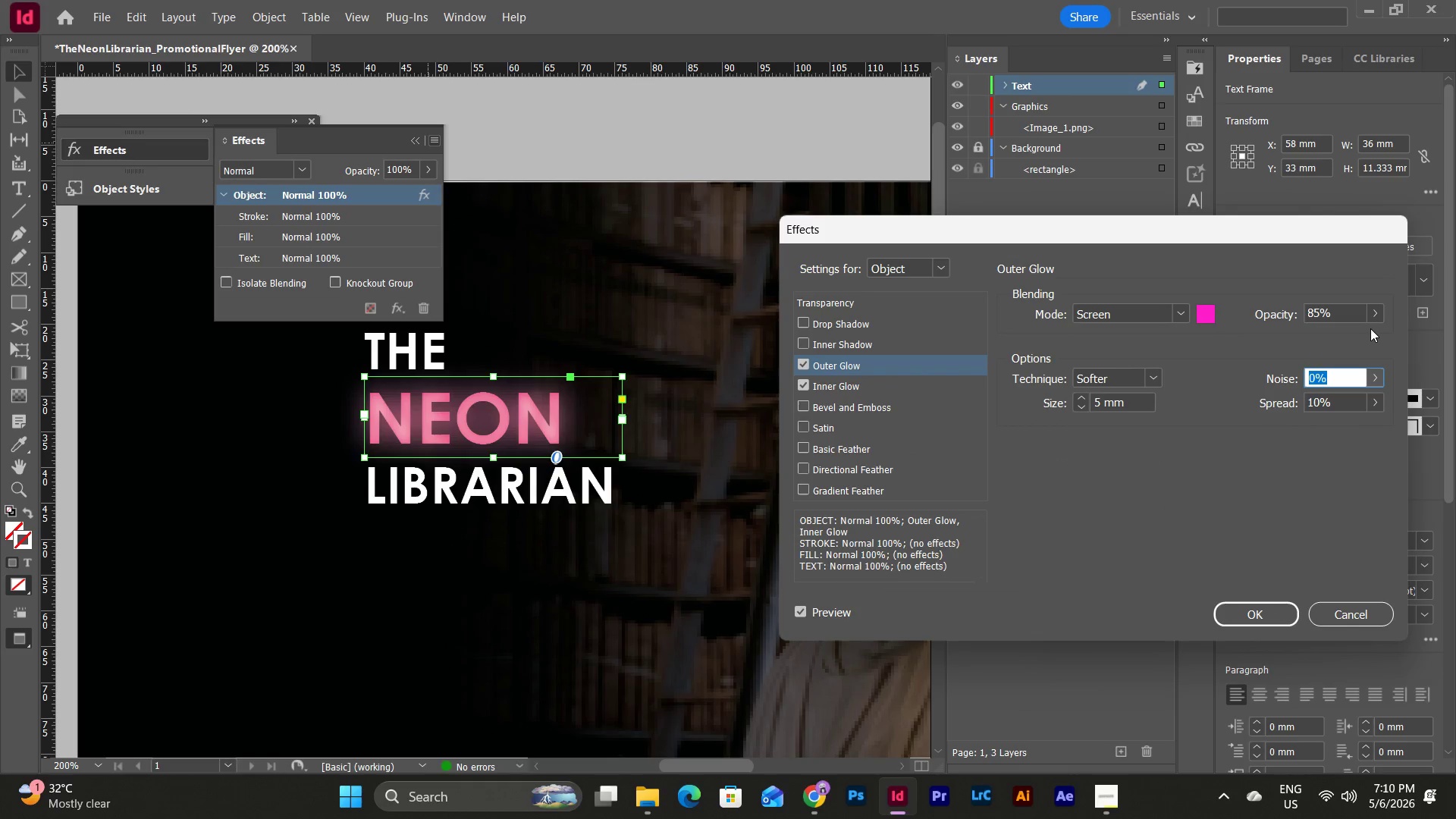 
left_click([1379, 311])
 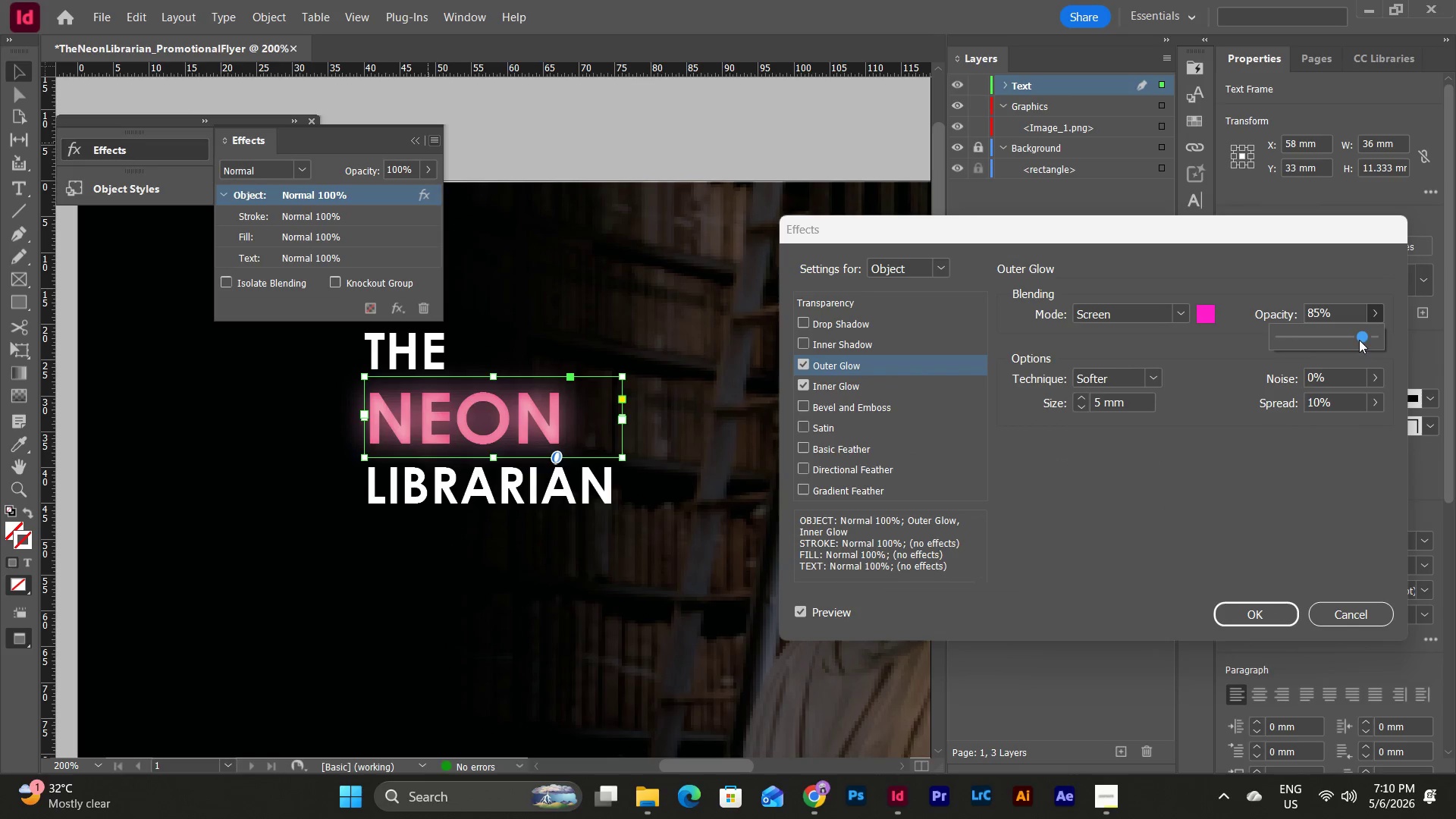 
left_click_drag(start_coordinate=[1360, 335], to_coordinate=[1338, 342])
 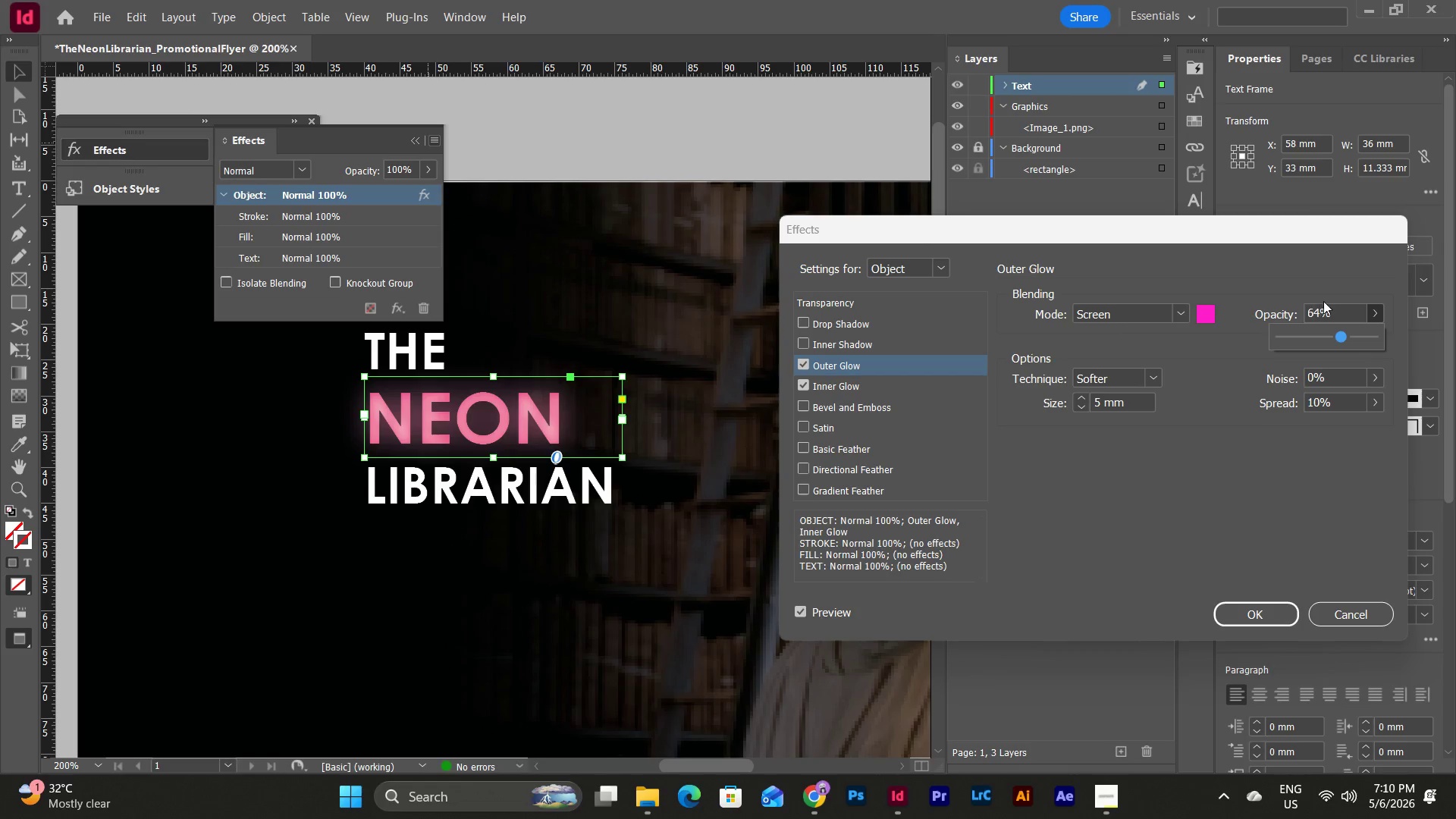 
left_click([1330, 302])
 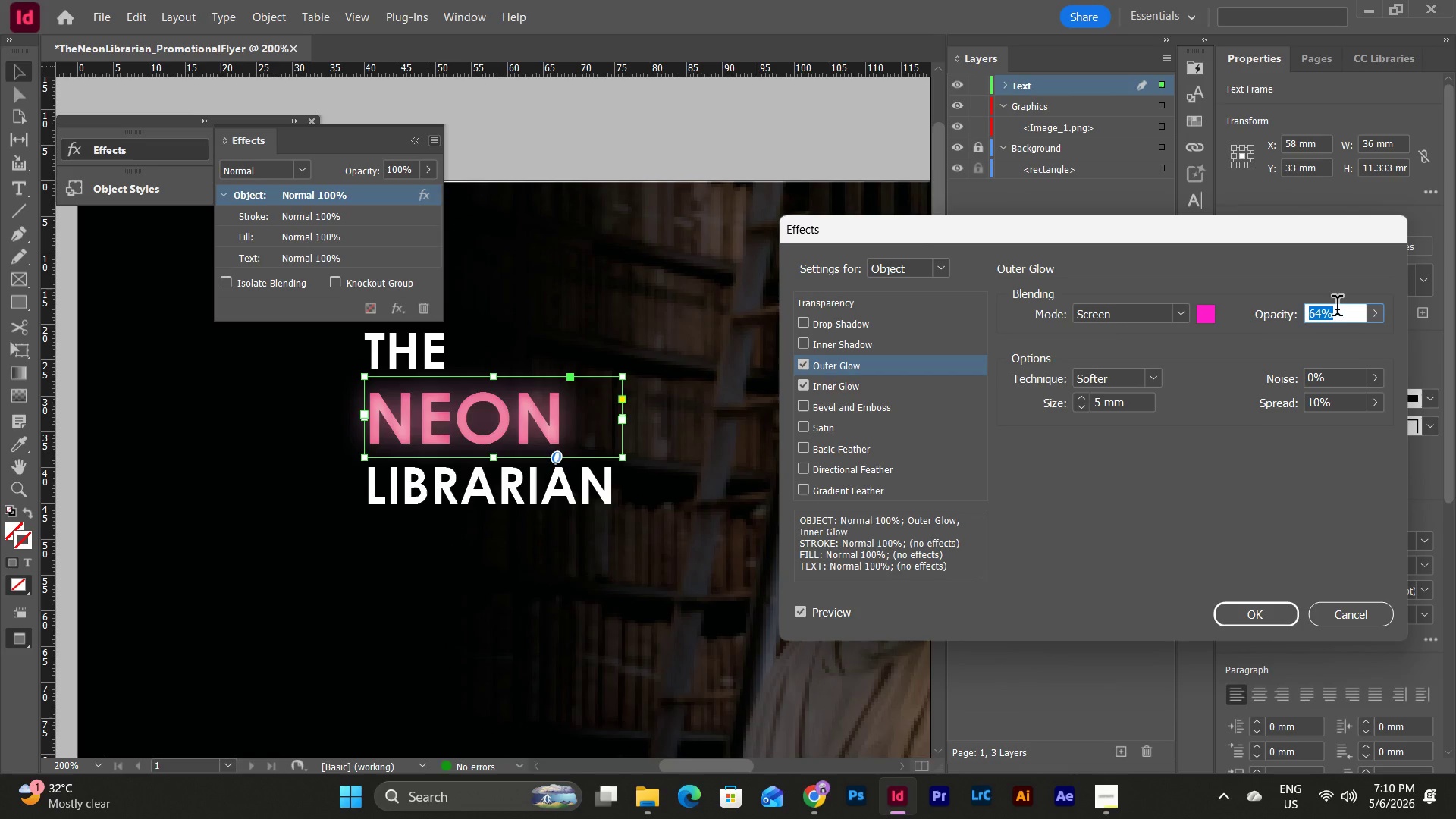 
key(Numpad8)
 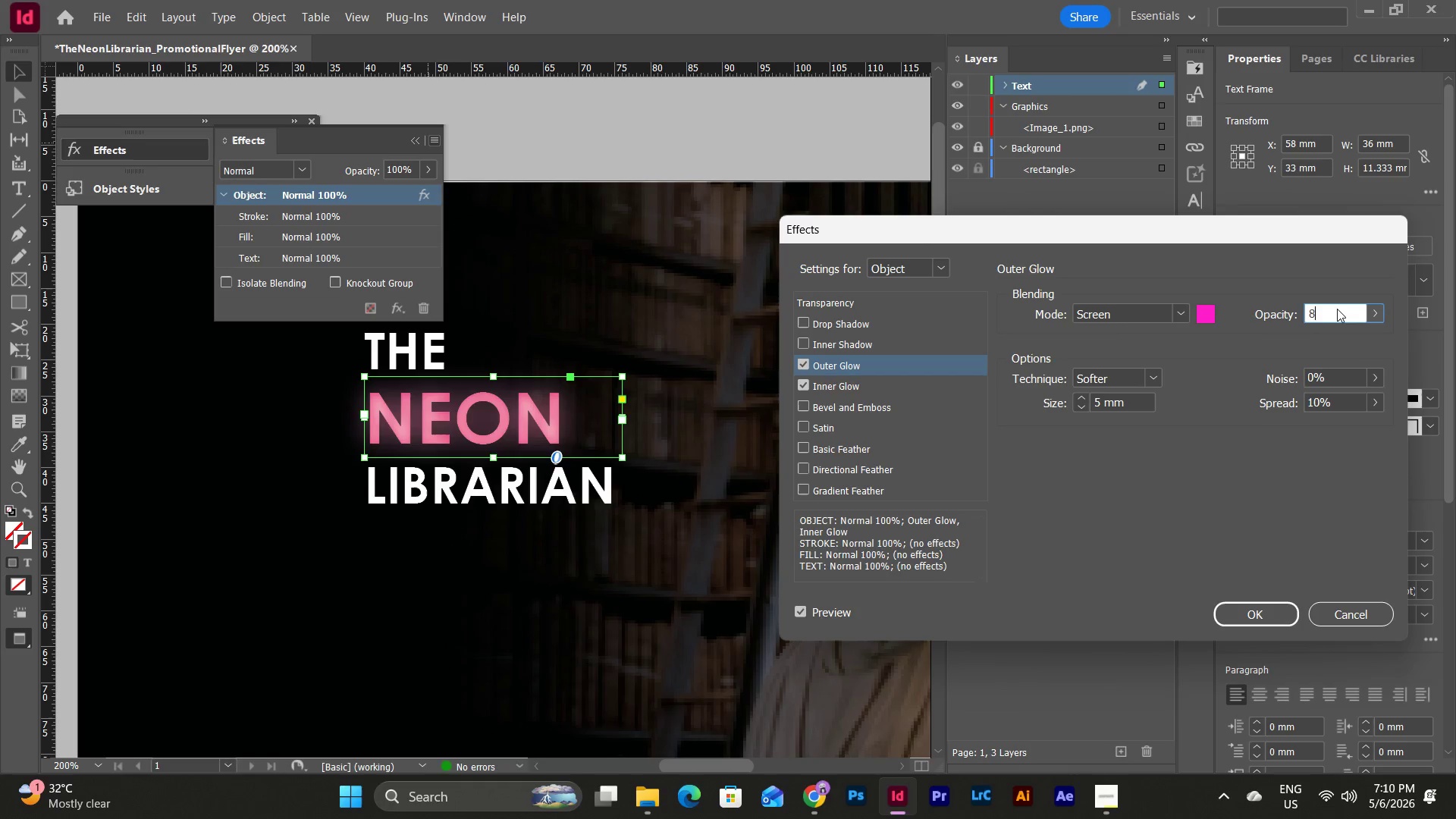 
key(Numpad5)
 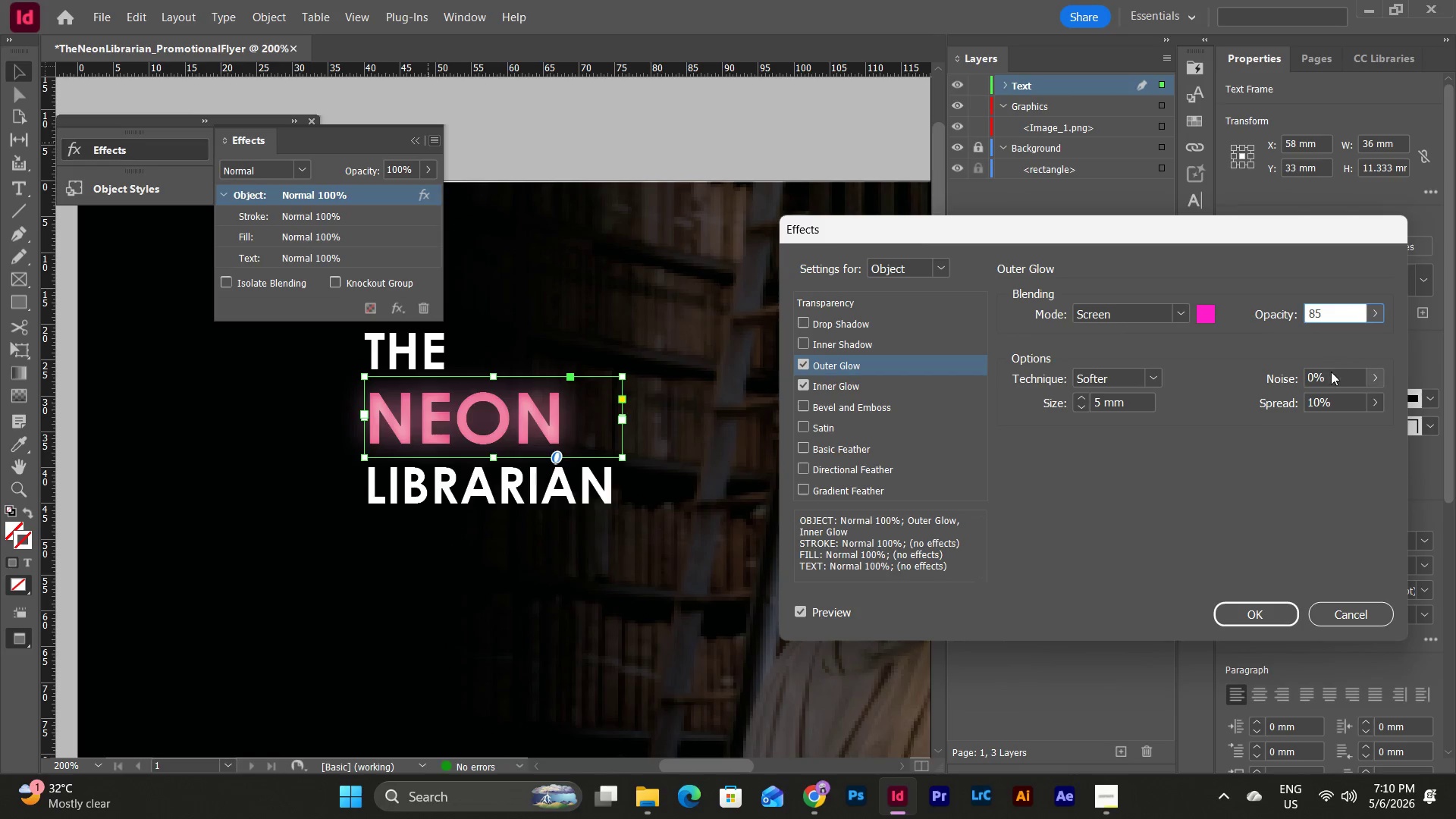 
double_click([1329, 379])
 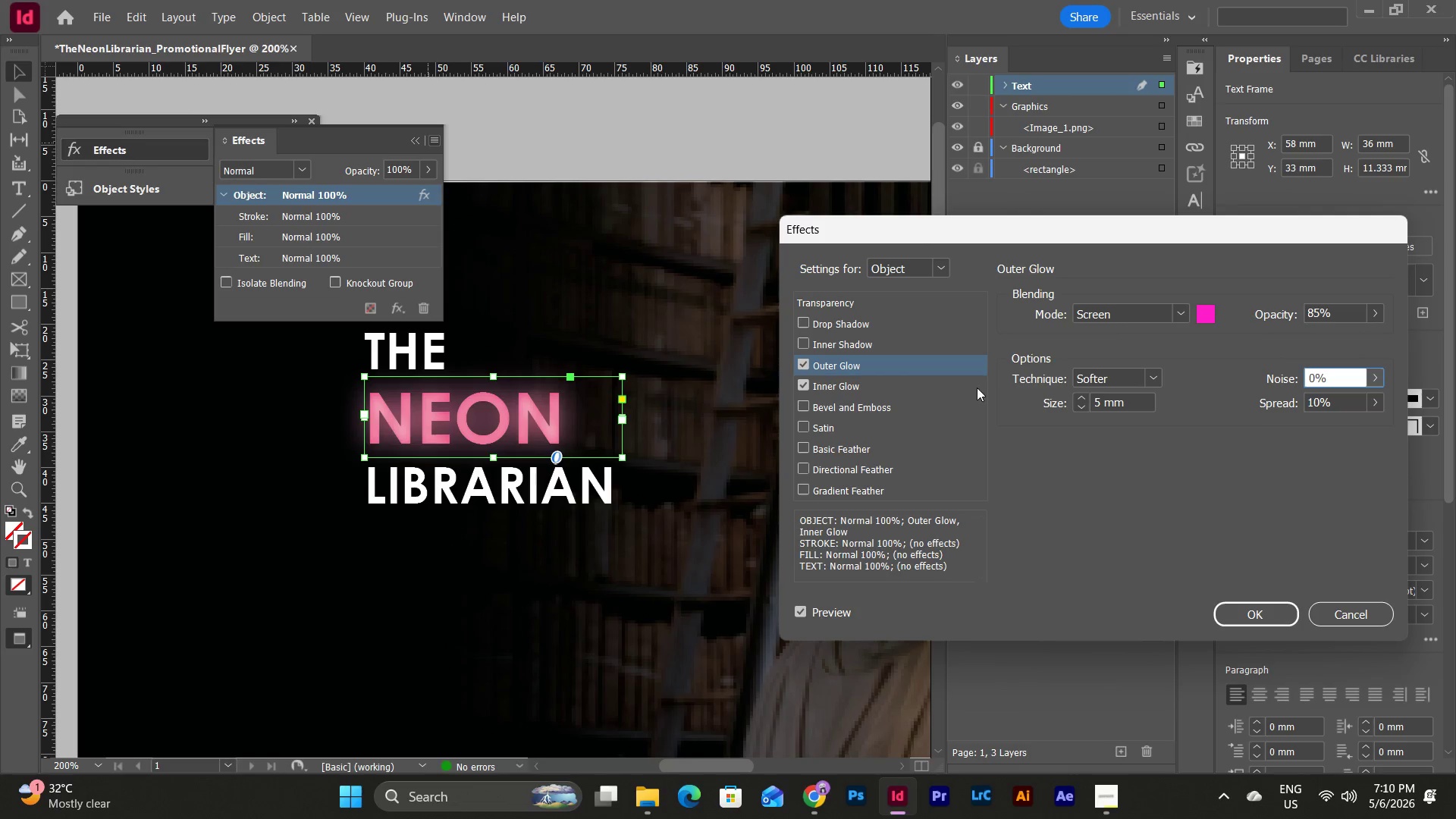 
left_click([882, 385])
 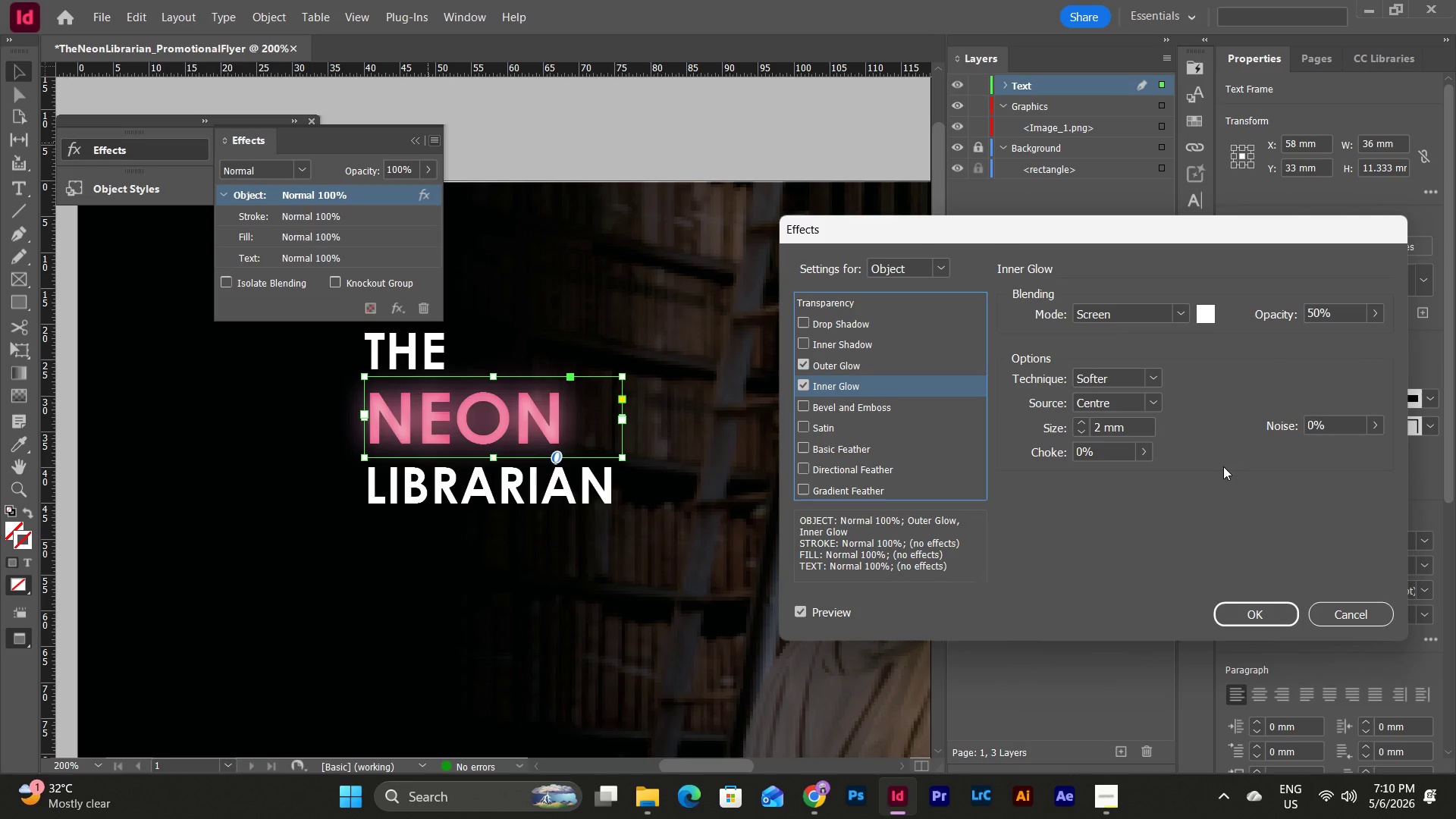 
wait(15.05)
 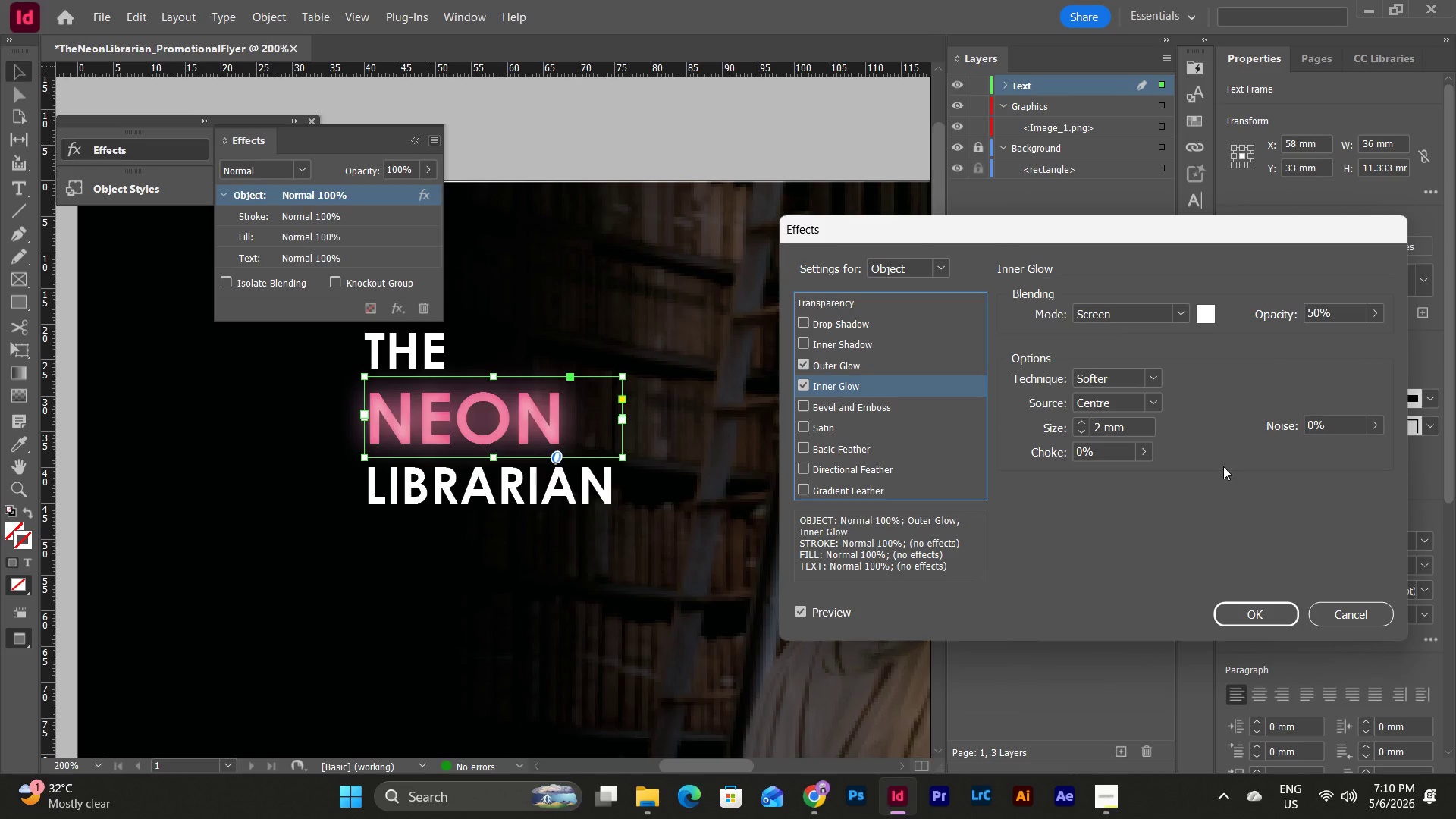 
left_click([1382, 311])
 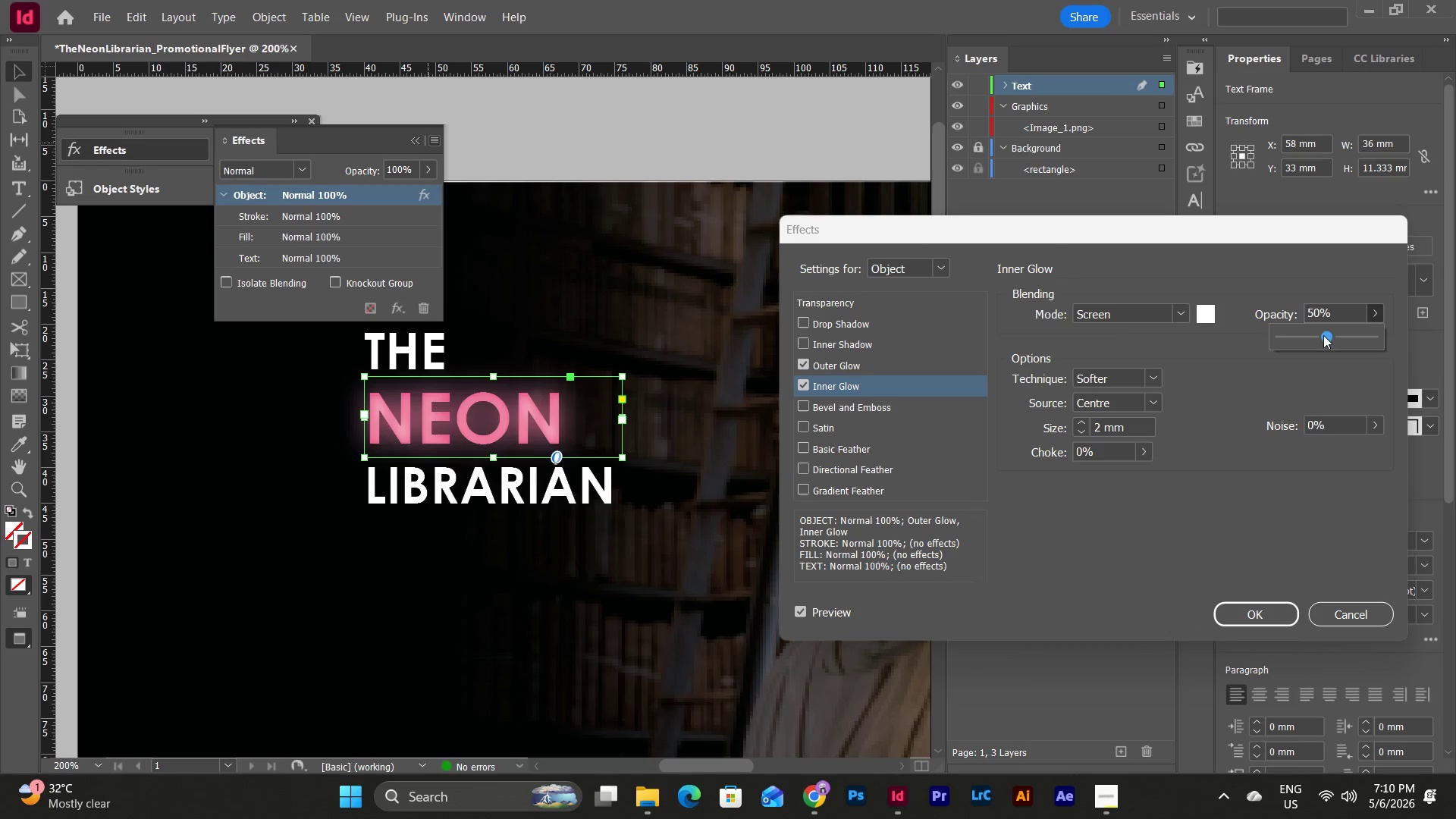 
left_click_drag(start_coordinate=[1323, 335], to_coordinate=[1307, 339])
 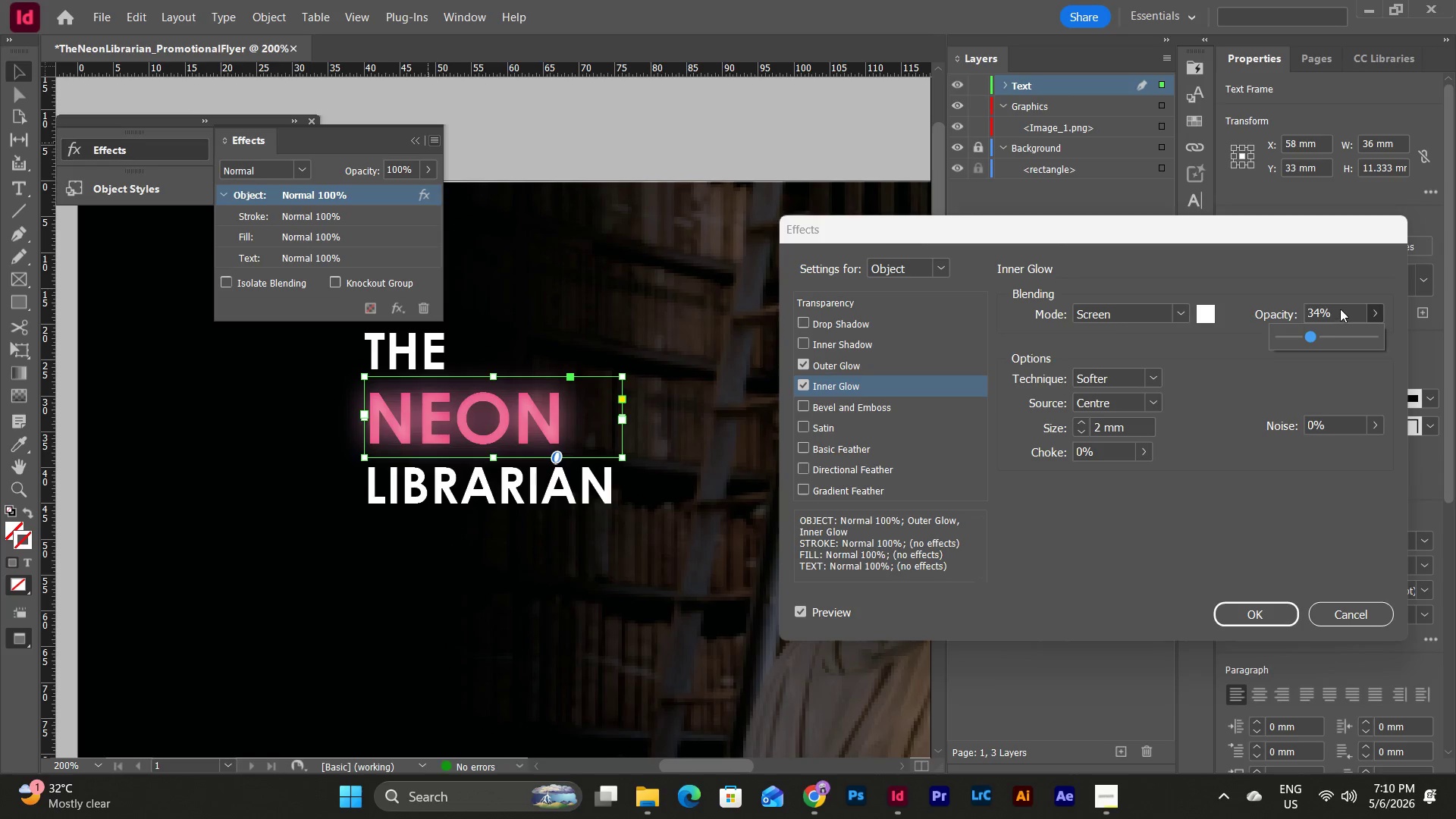 
left_click([1341, 309])
 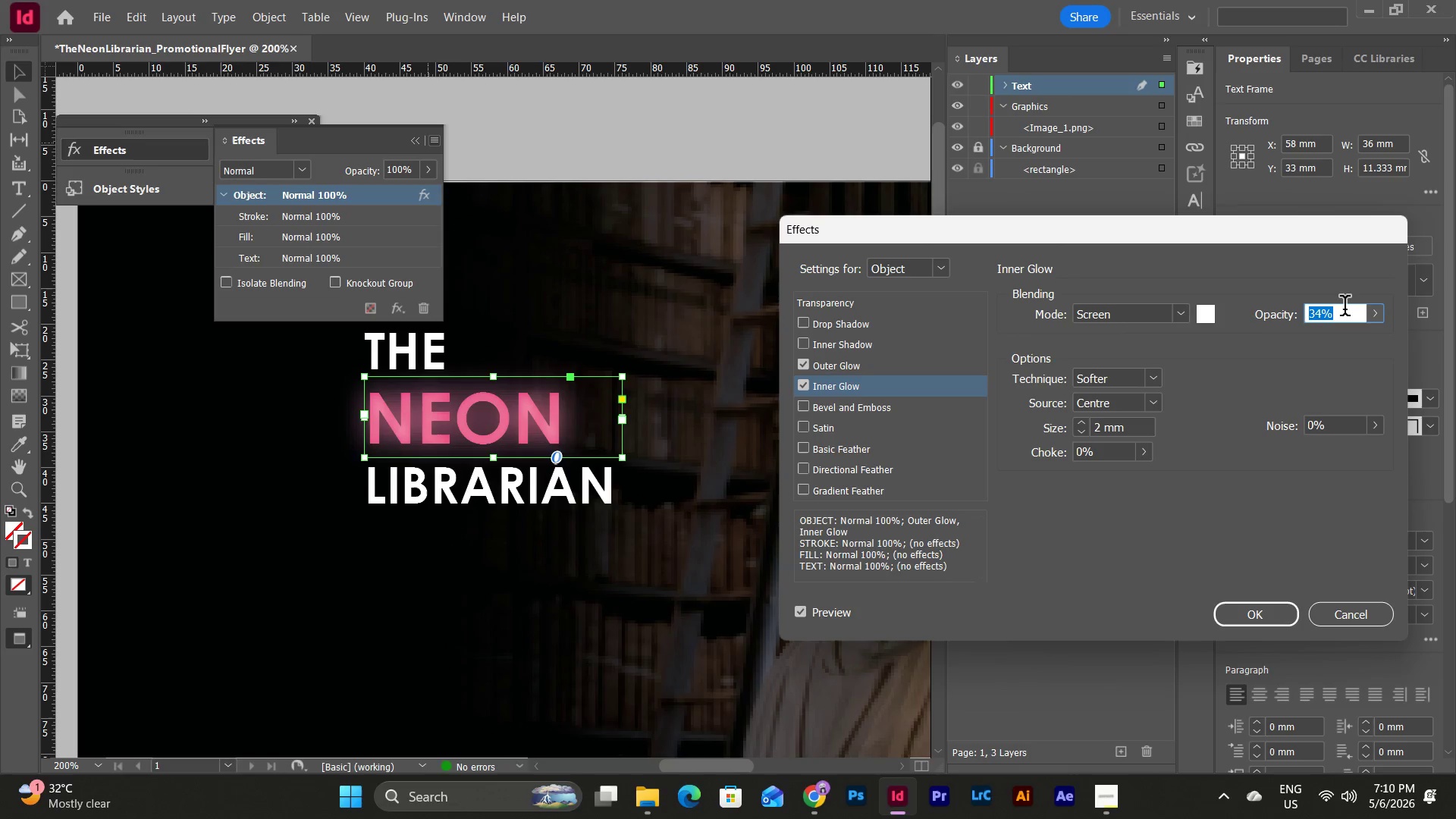 
key(Numpad3)
 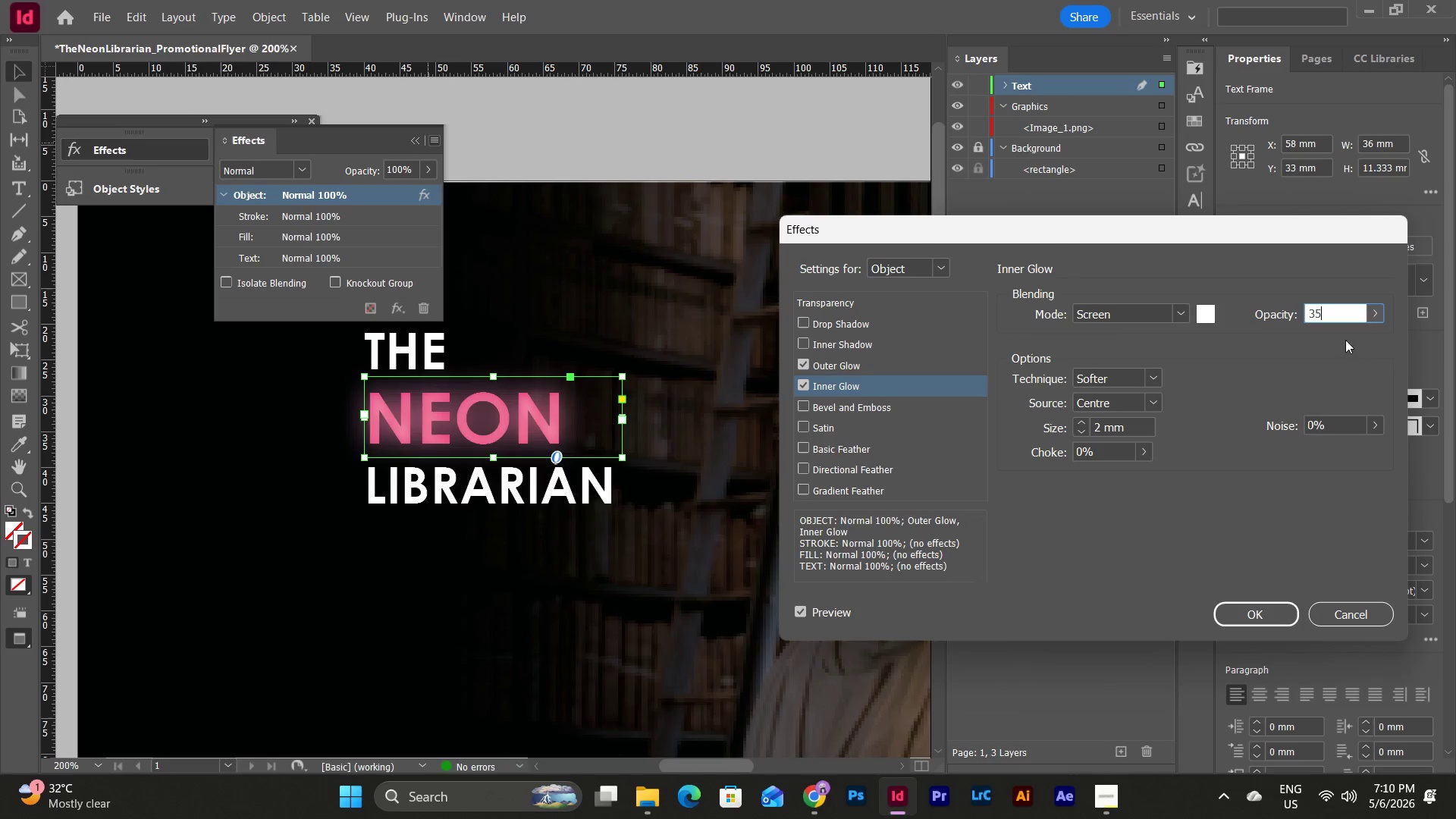 
key(Numpad5)
 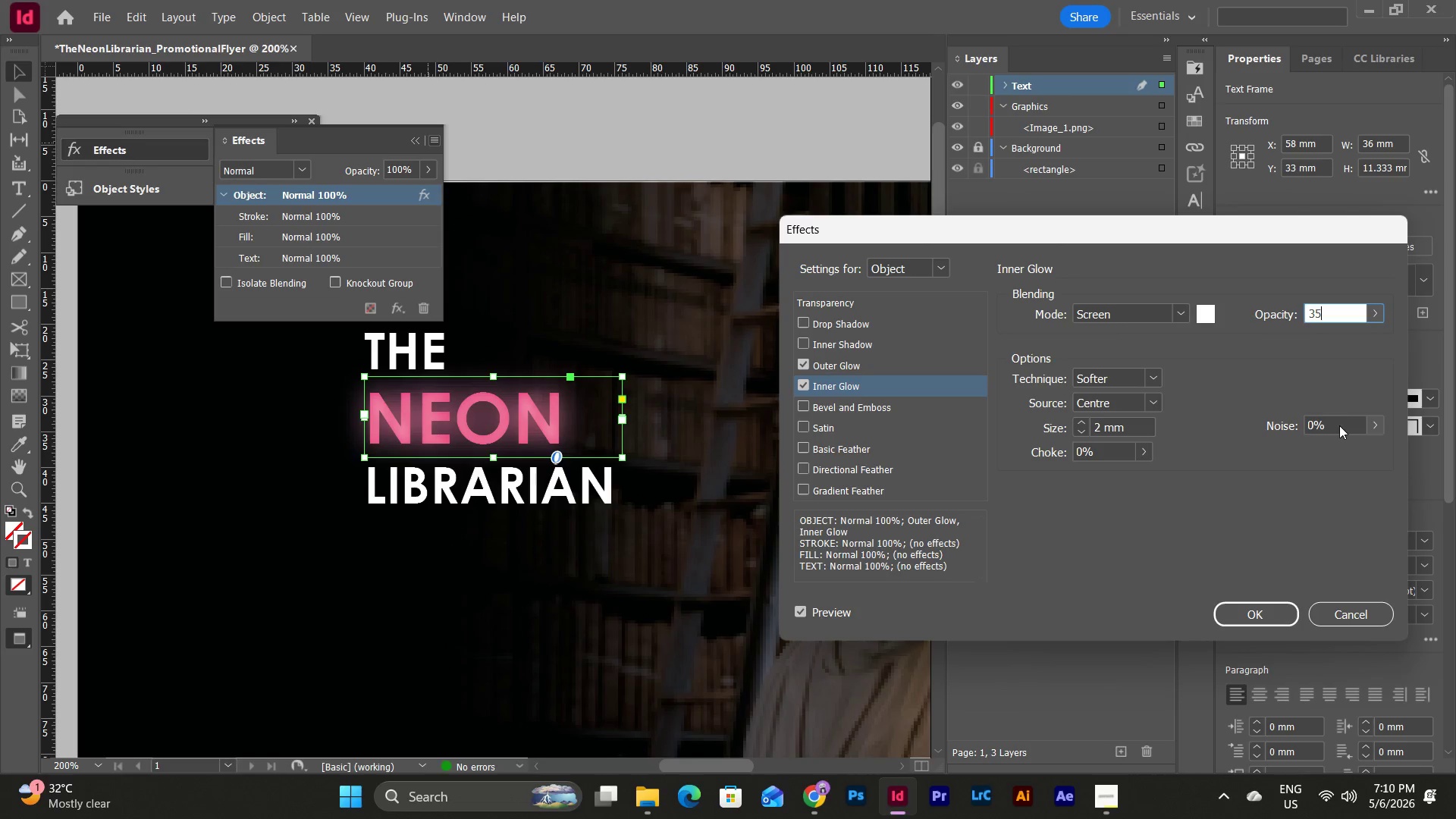 
double_click([1339, 425])
 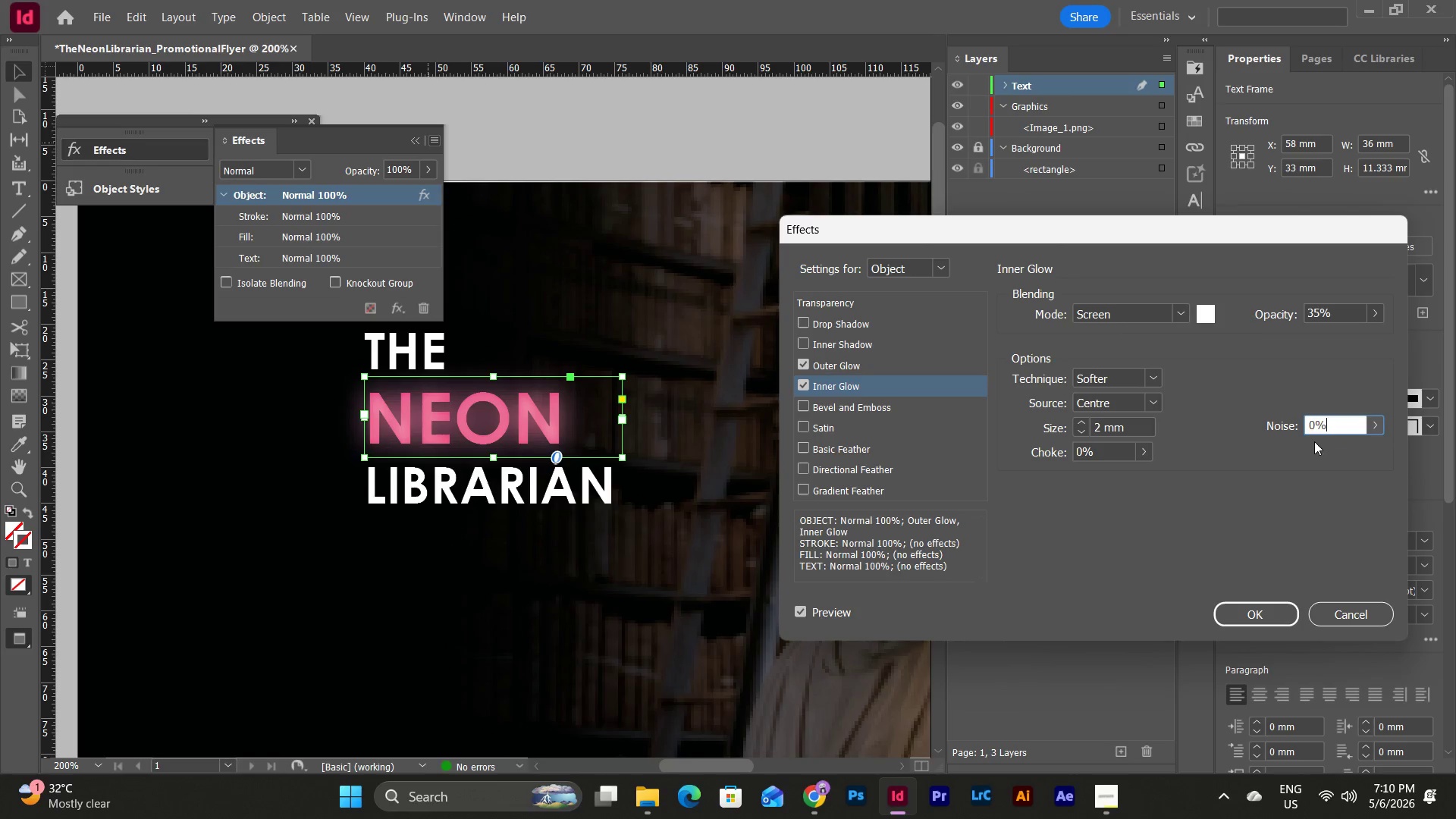 
left_click([804, 385])
 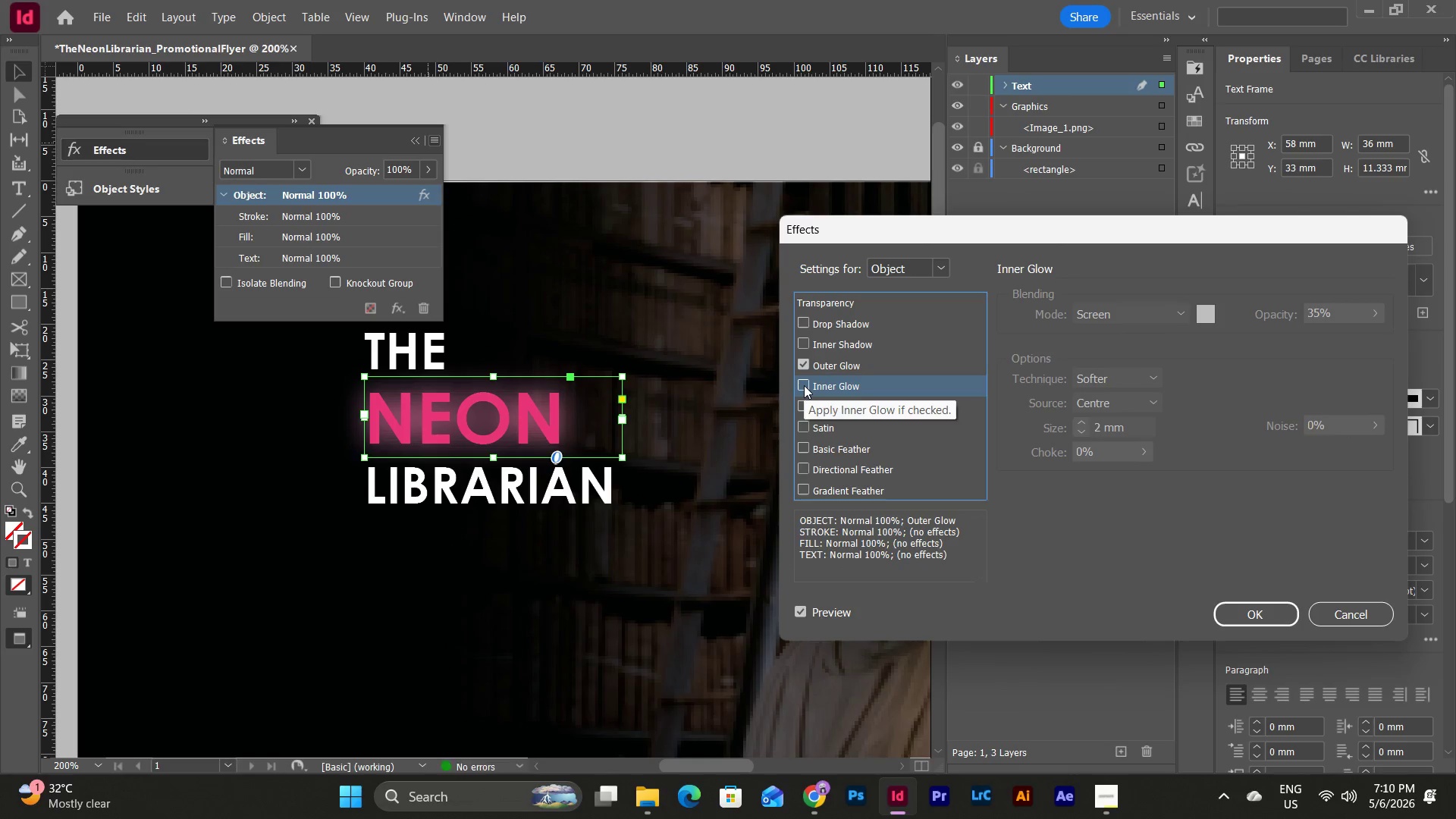 
left_click([804, 385])
 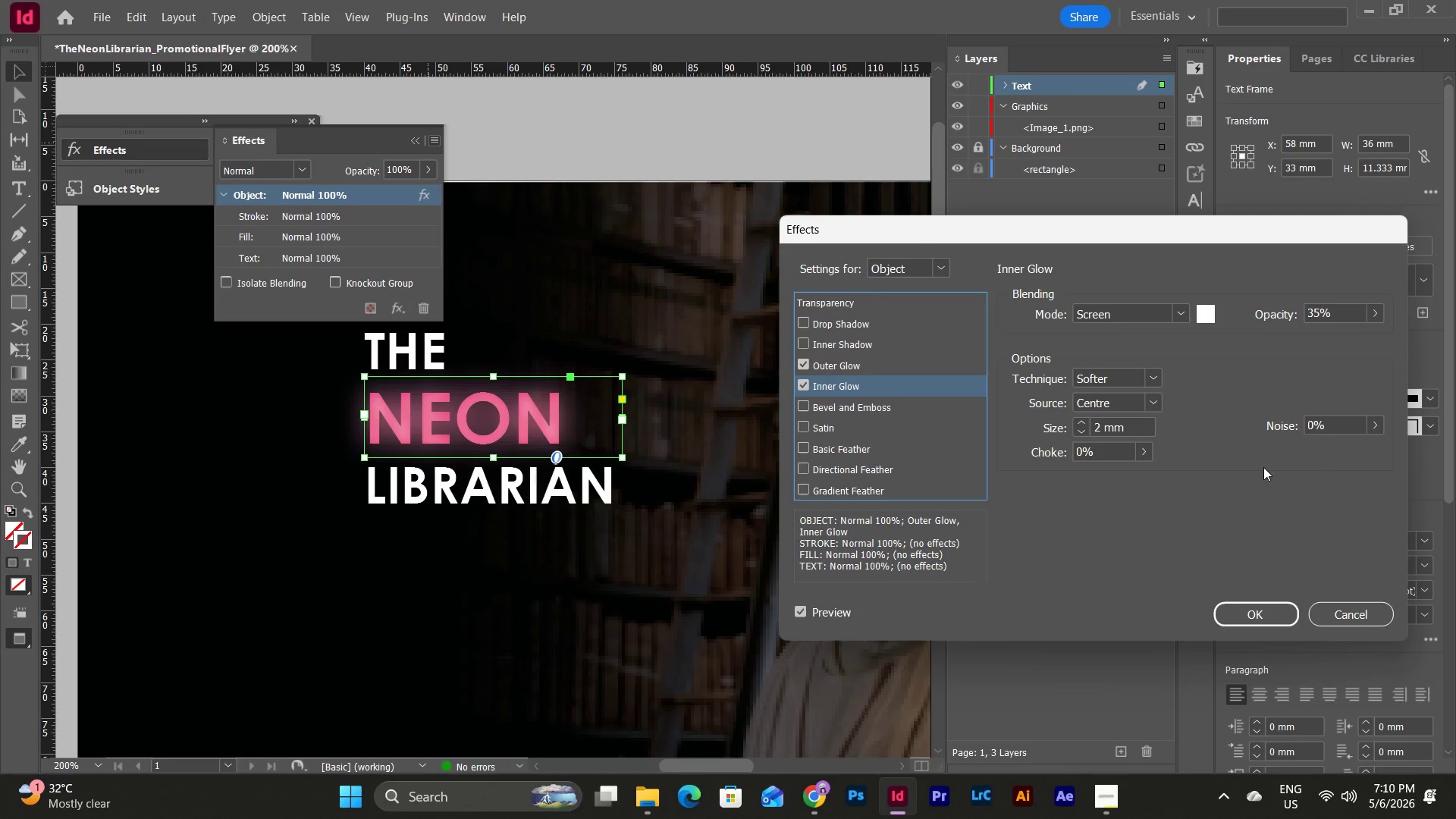 
left_click([1267, 610])
 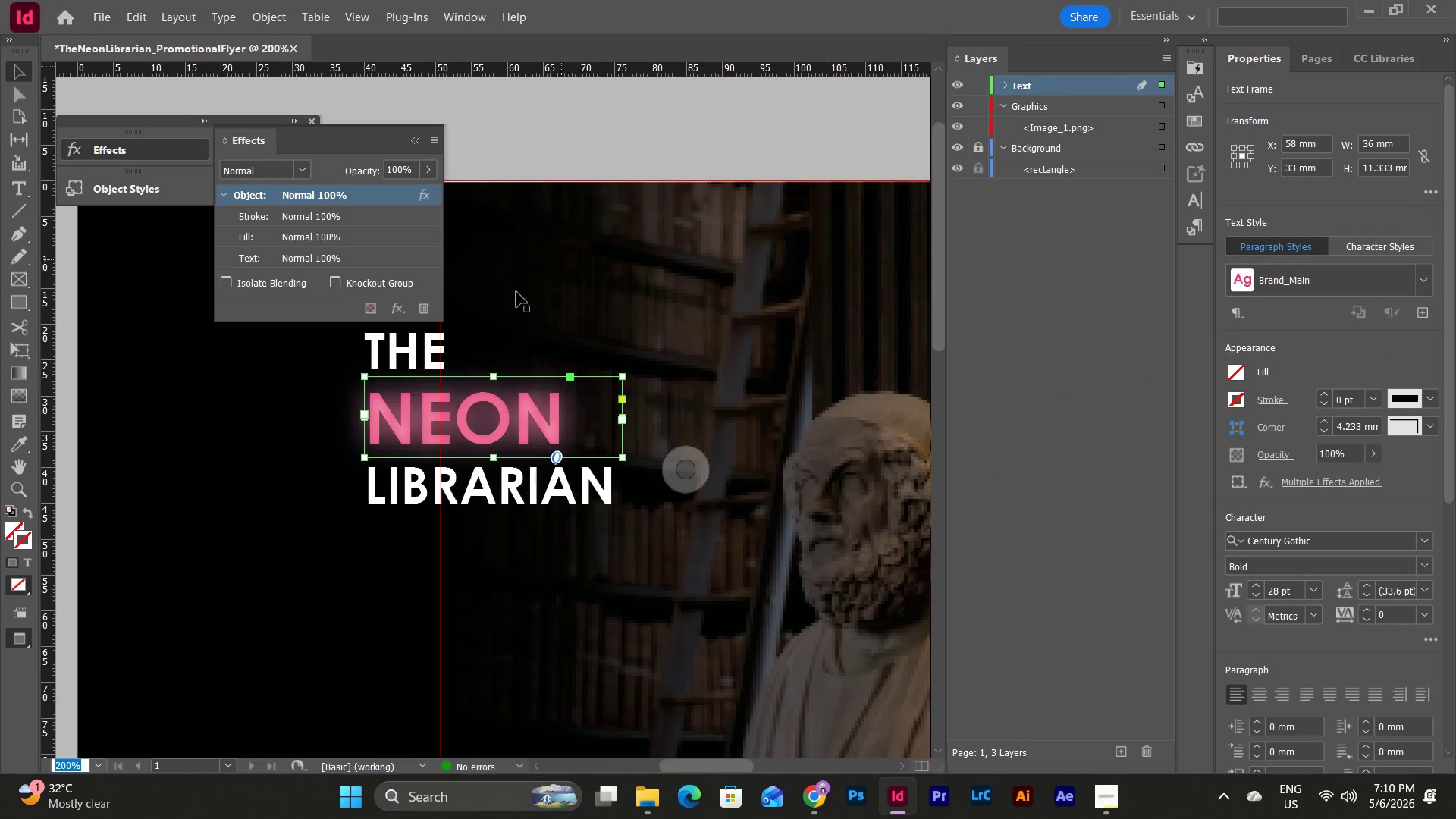 
left_click([281, 387])
 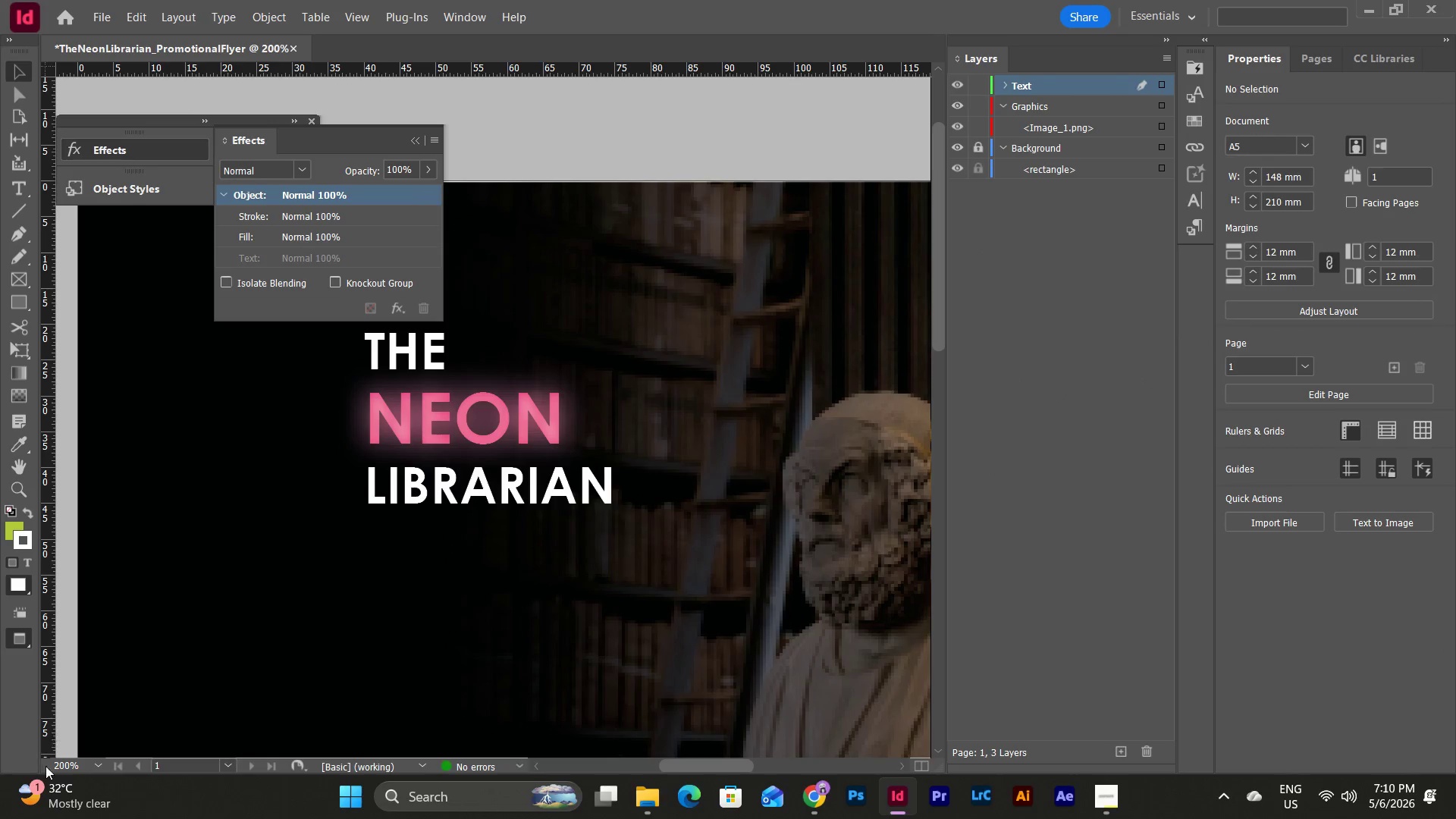 
left_click([94, 764])
 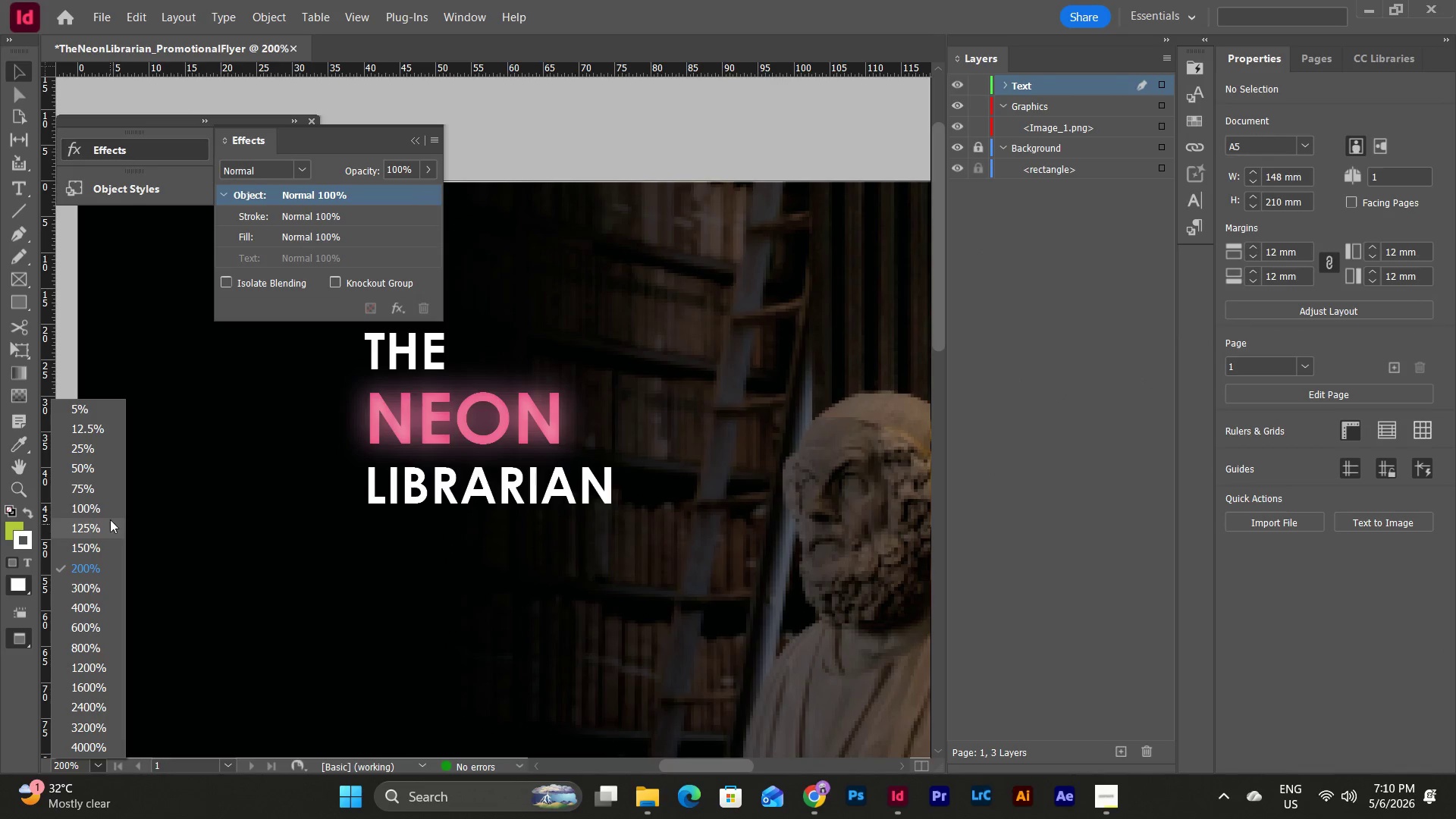 
left_click([105, 510])
 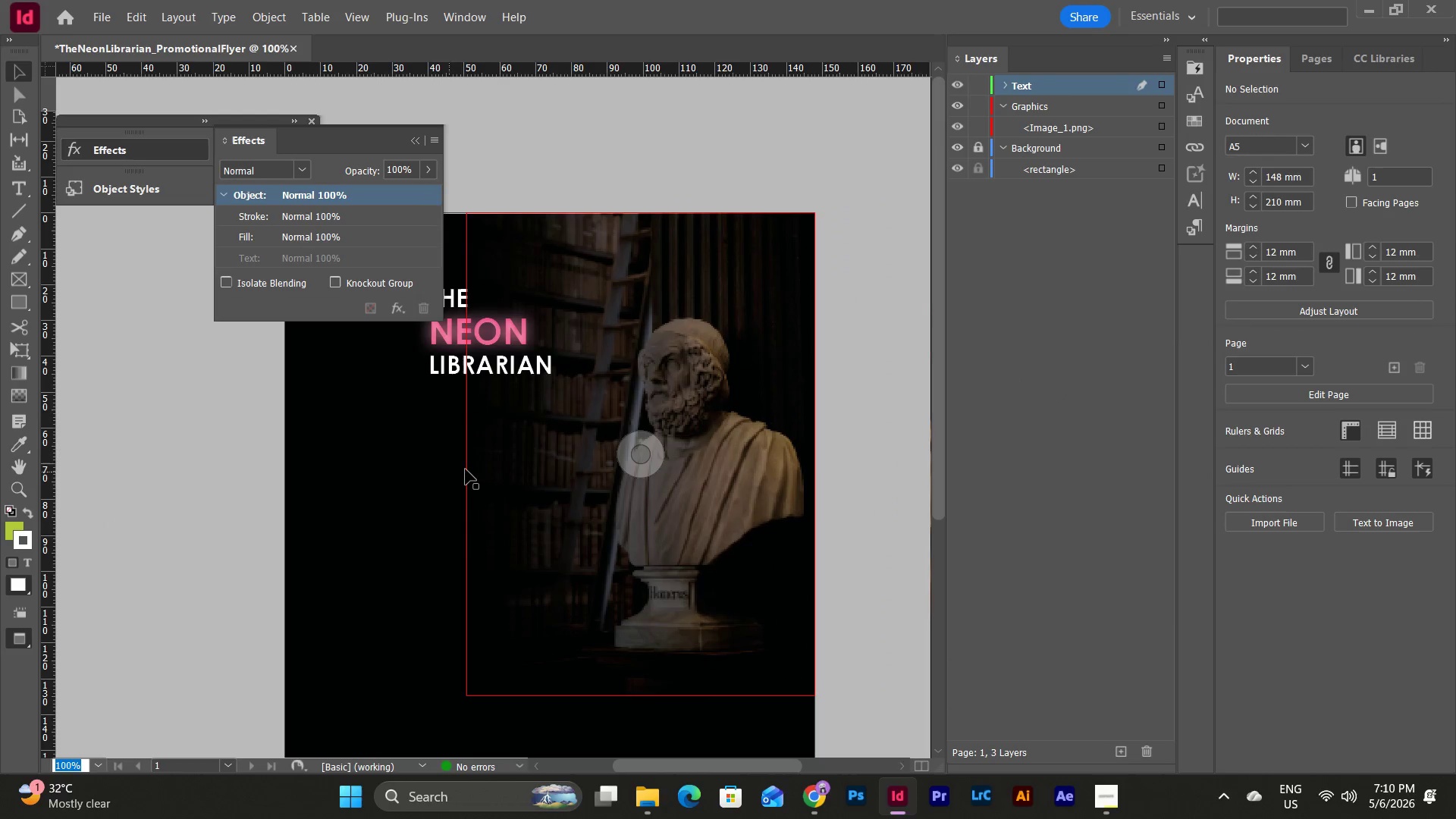 
scroll: coordinate [466, 469], scroll_direction: up, amount: 3.0
 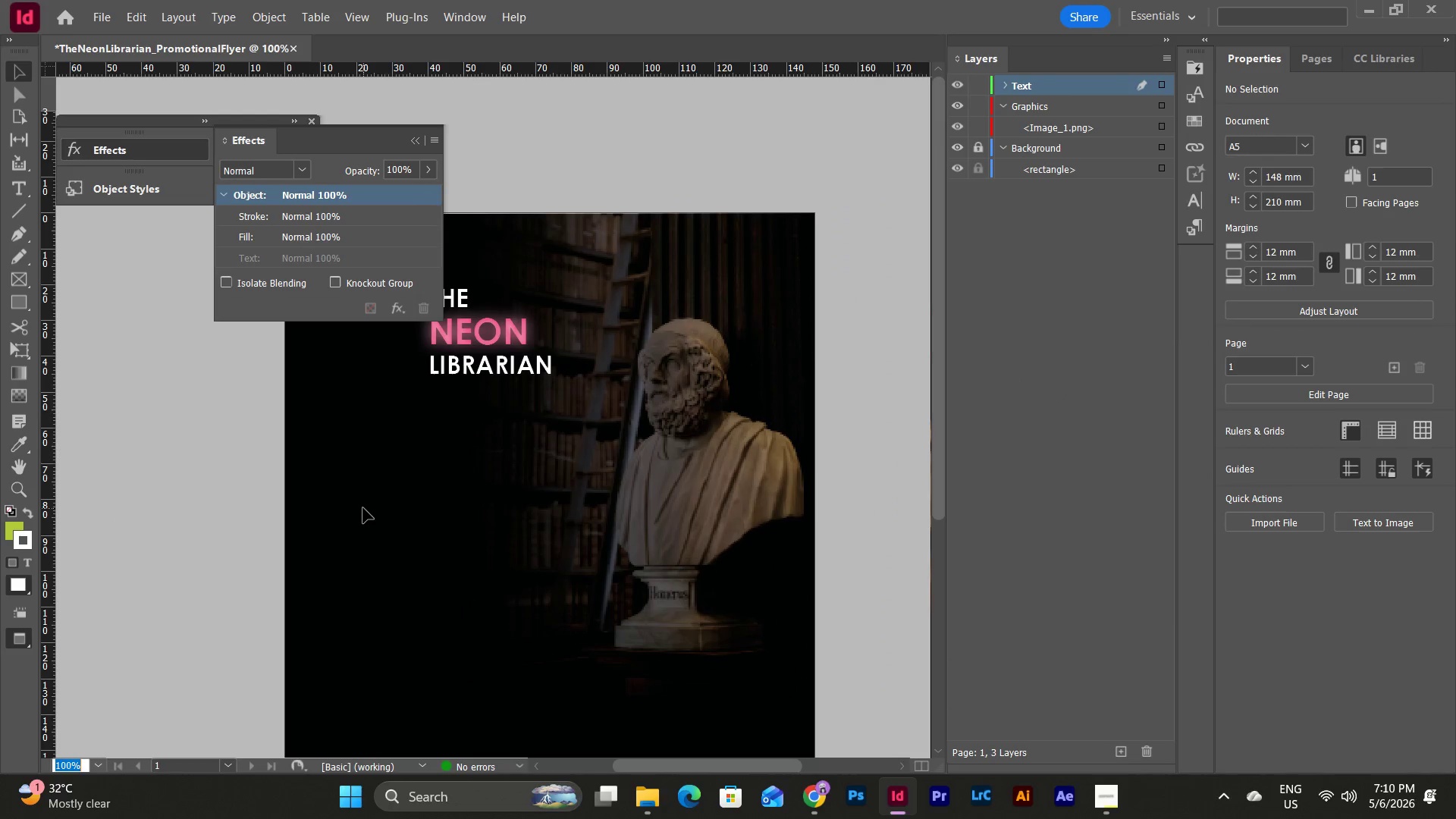 
left_click([363, 508])
 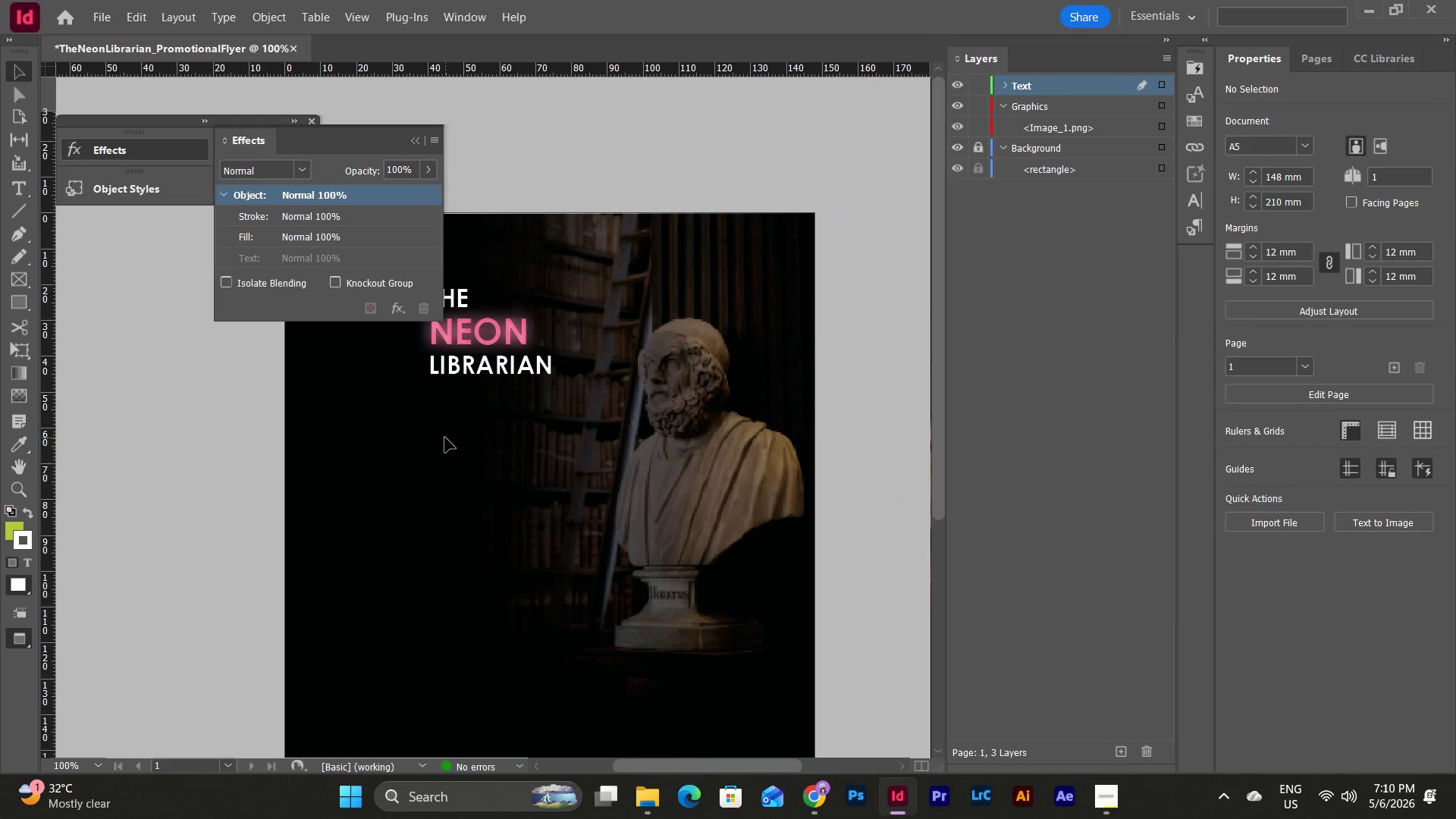 
scroll: coordinate [445, 438], scroll_direction: up, amount: 2.0
 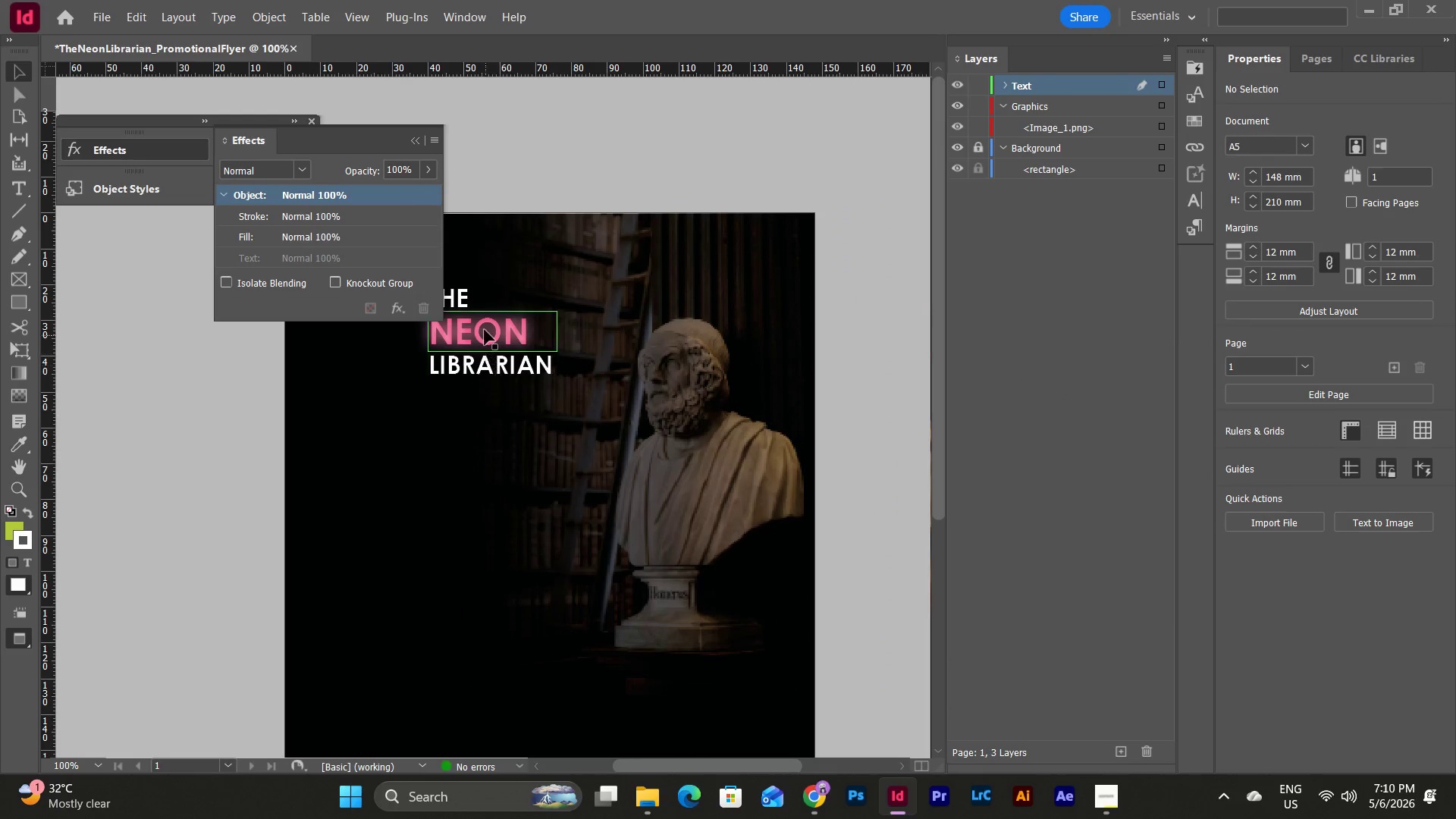 
left_click([485, 328])
 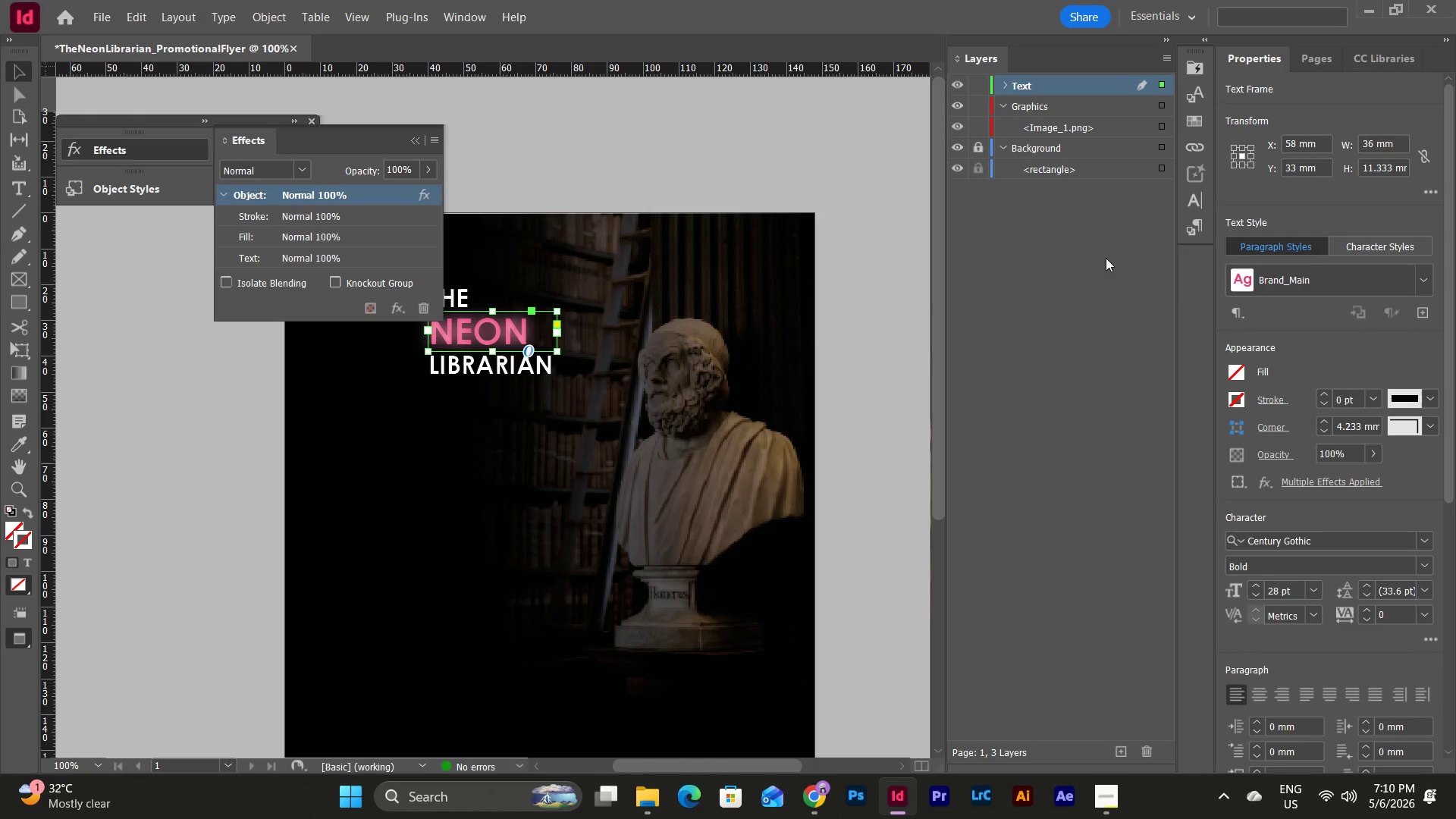 
wait(5.05)
 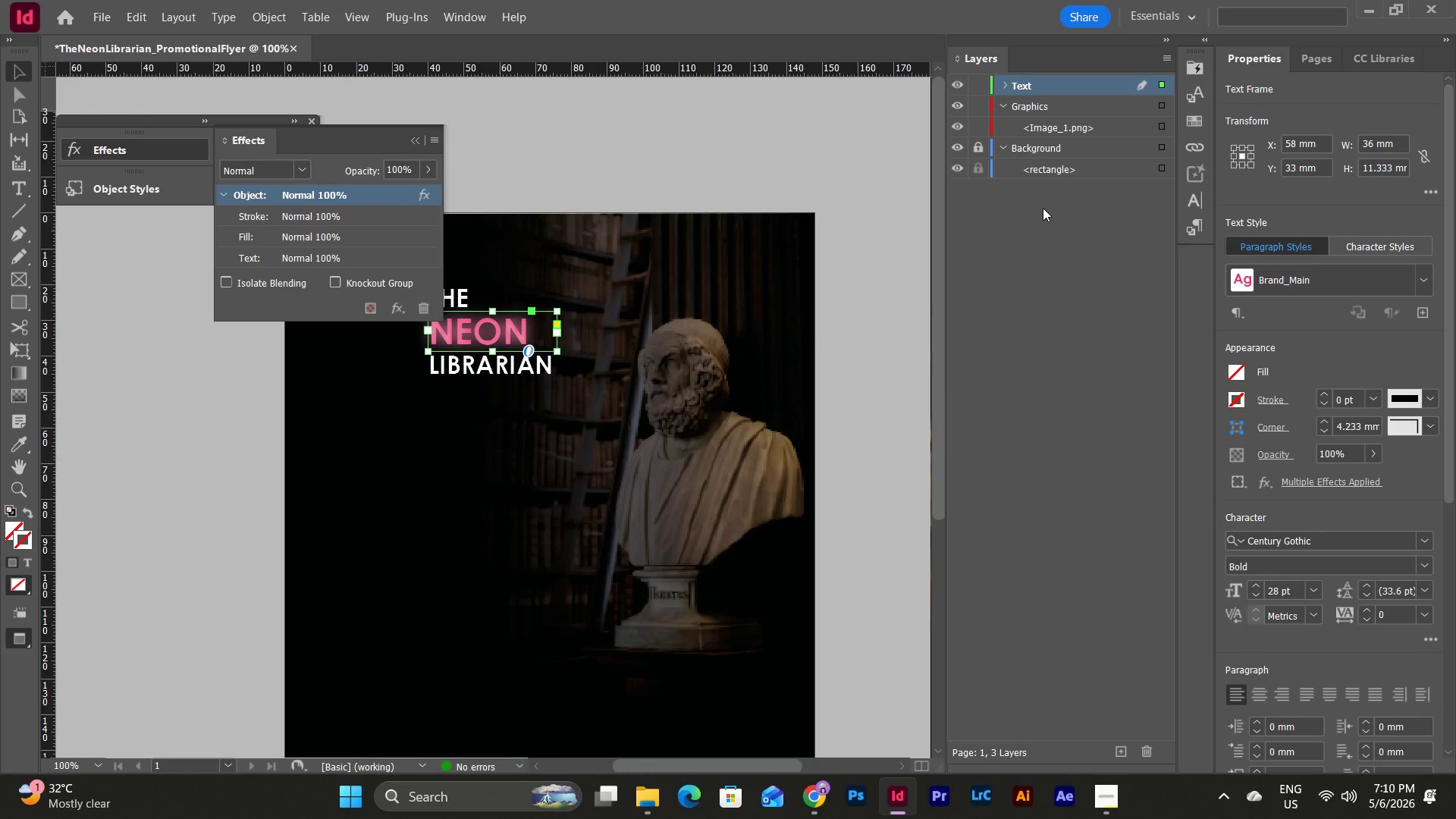 
left_click([1199, 231])
 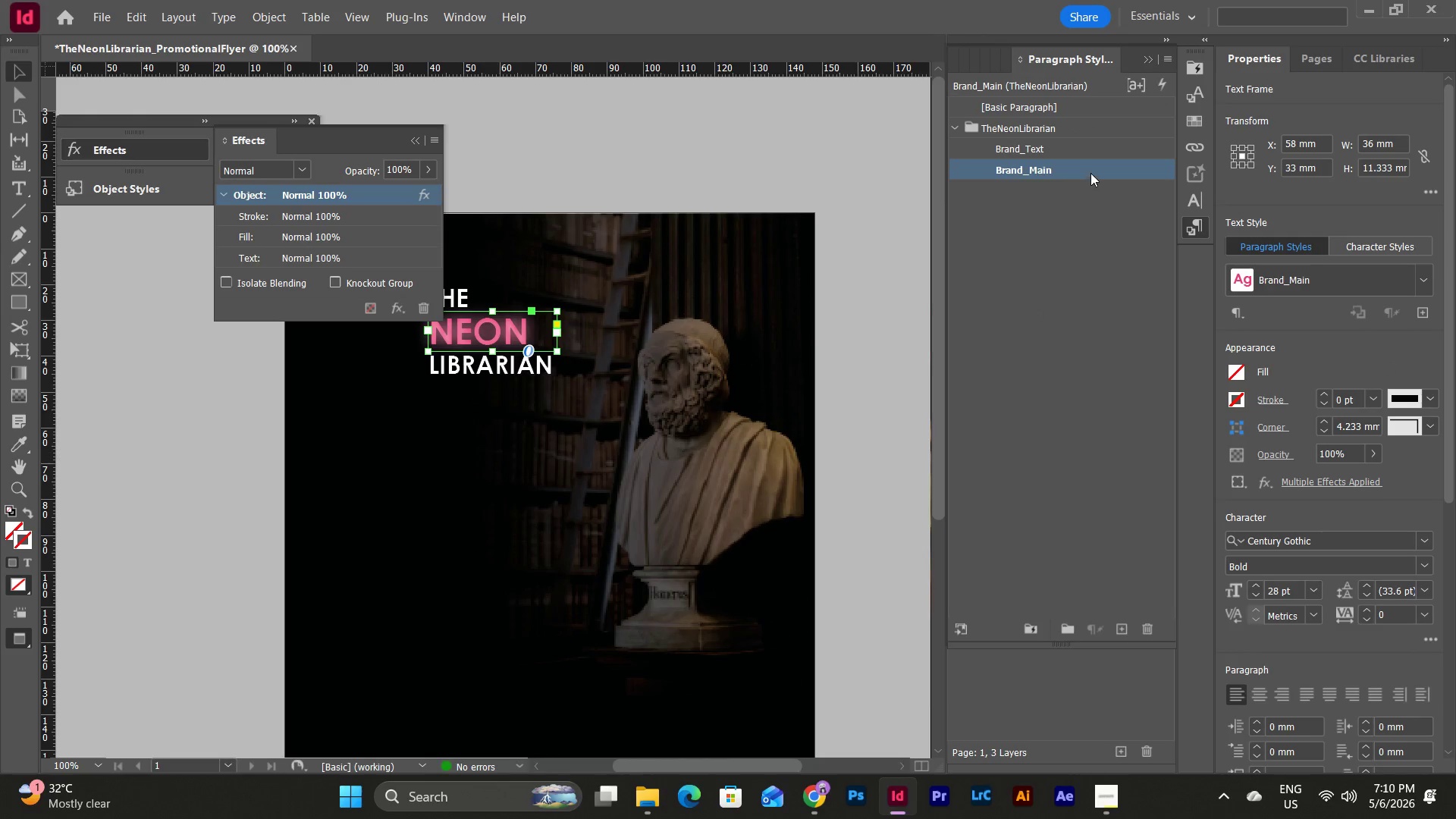 
double_click([1090, 173])
 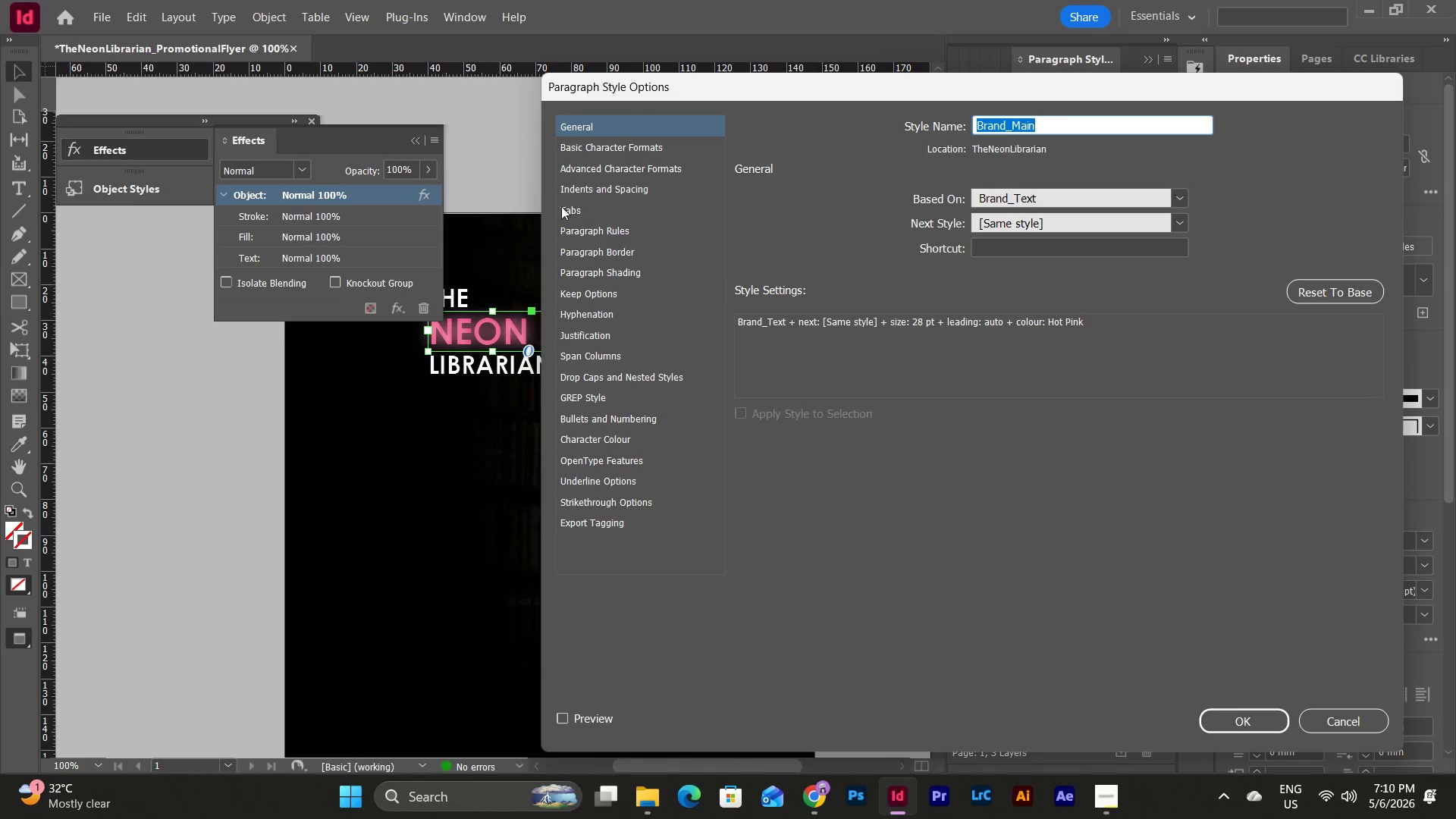 
left_click([594, 226])
 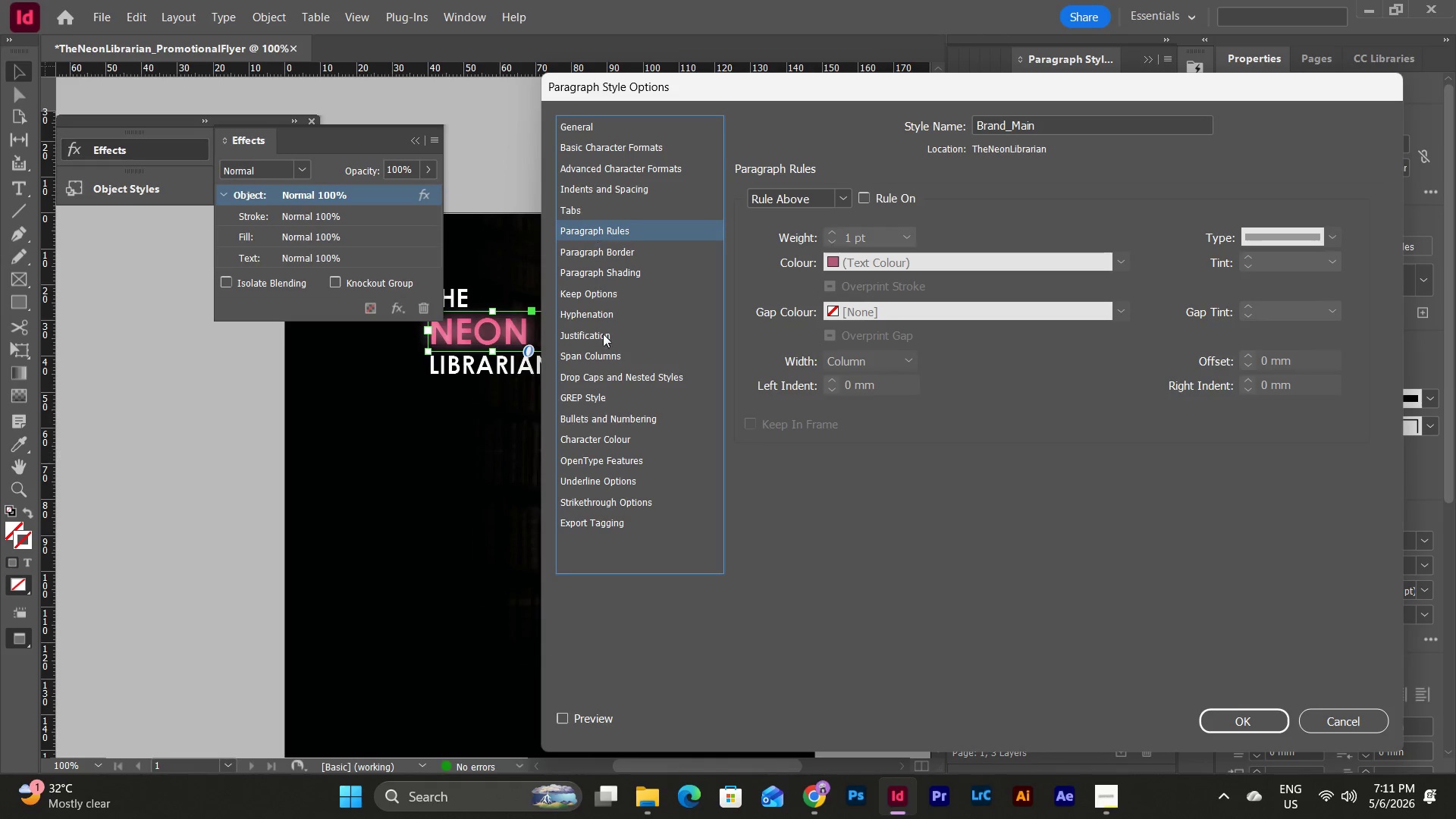 
left_click([600, 441])
 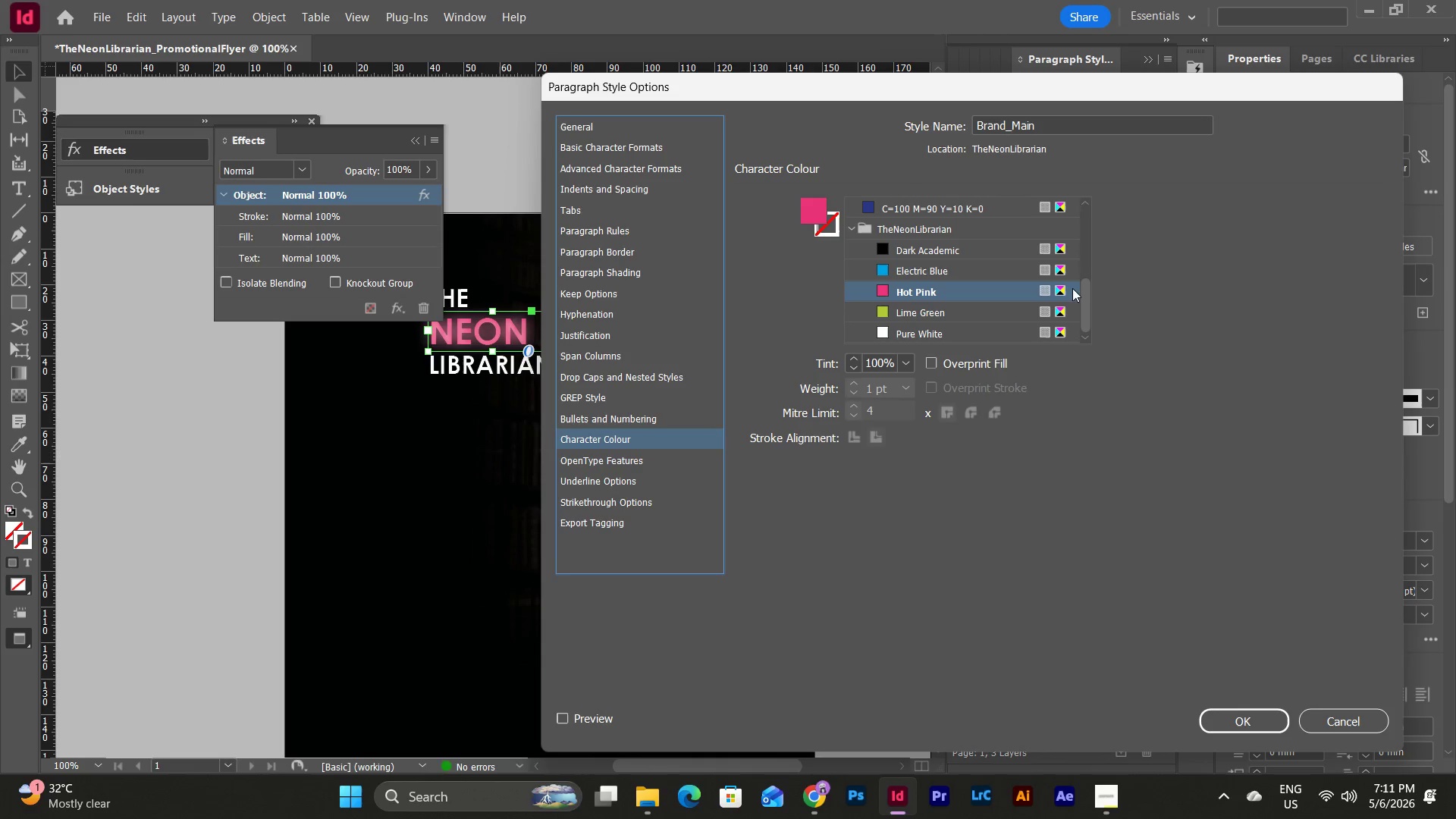 
left_click_drag(start_coordinate=[1081, 301], to_coordinate=[1088, 228])
 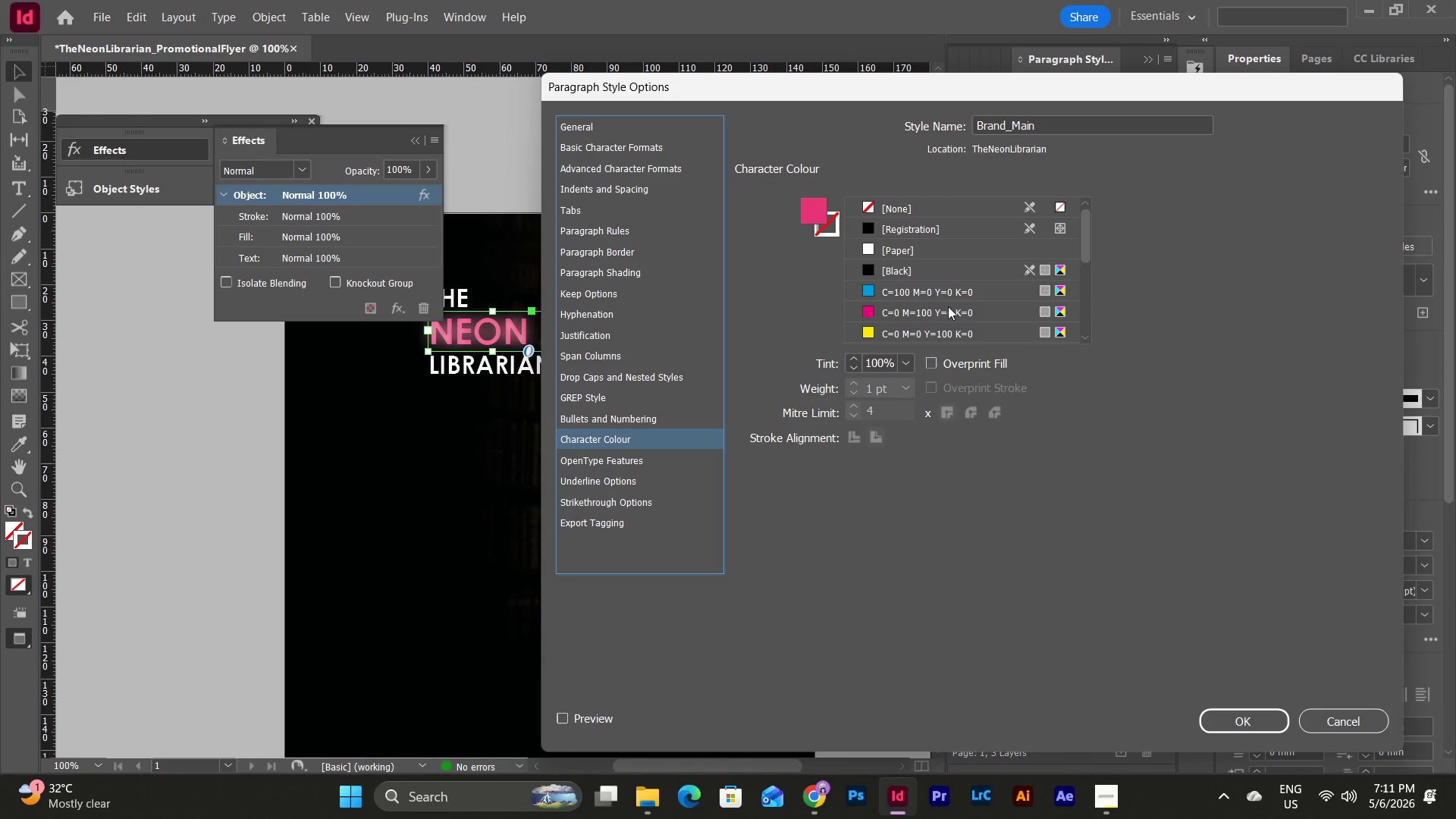 
left_click([947, 303])
 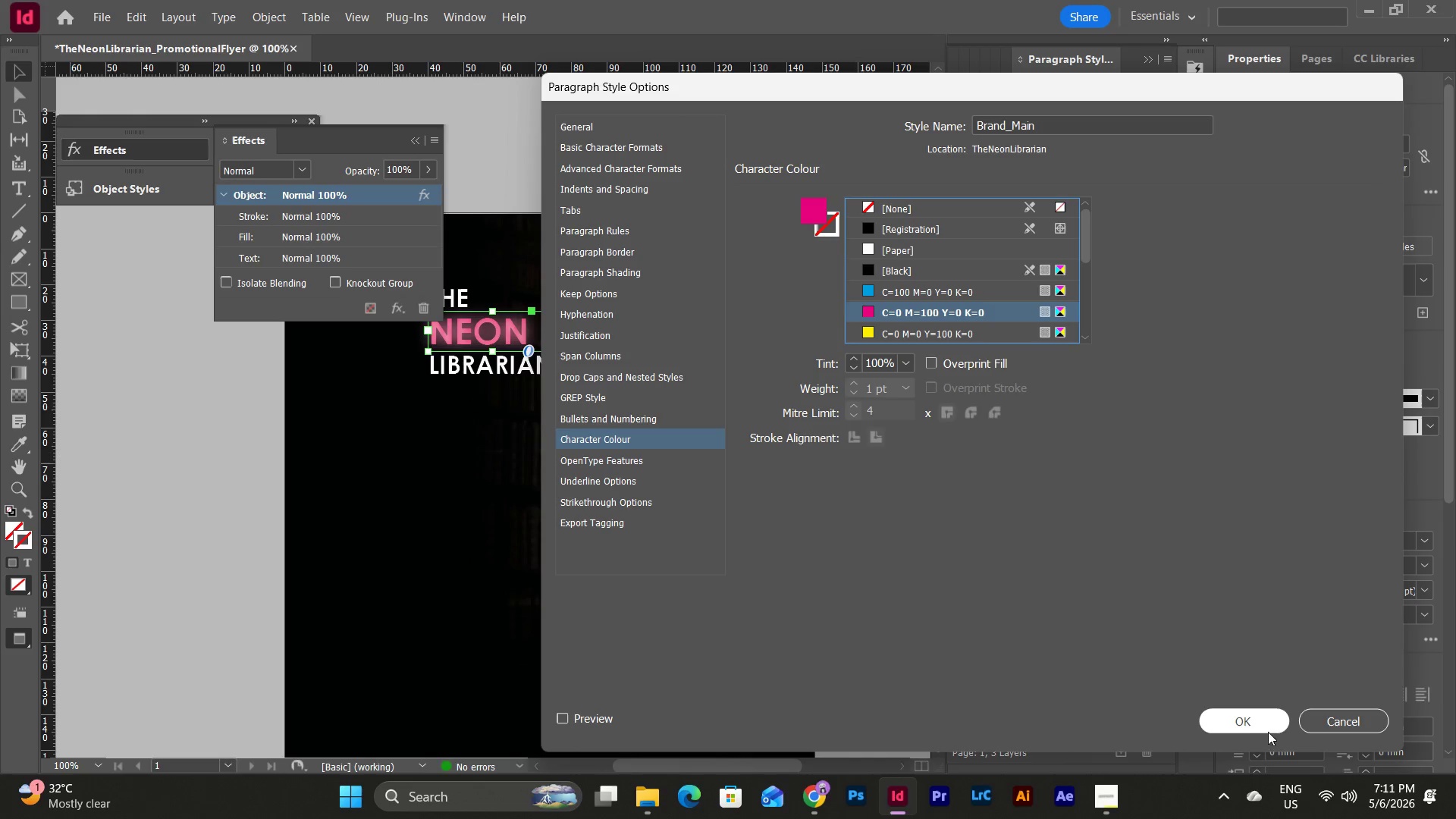 
left_click([1247, 723])
 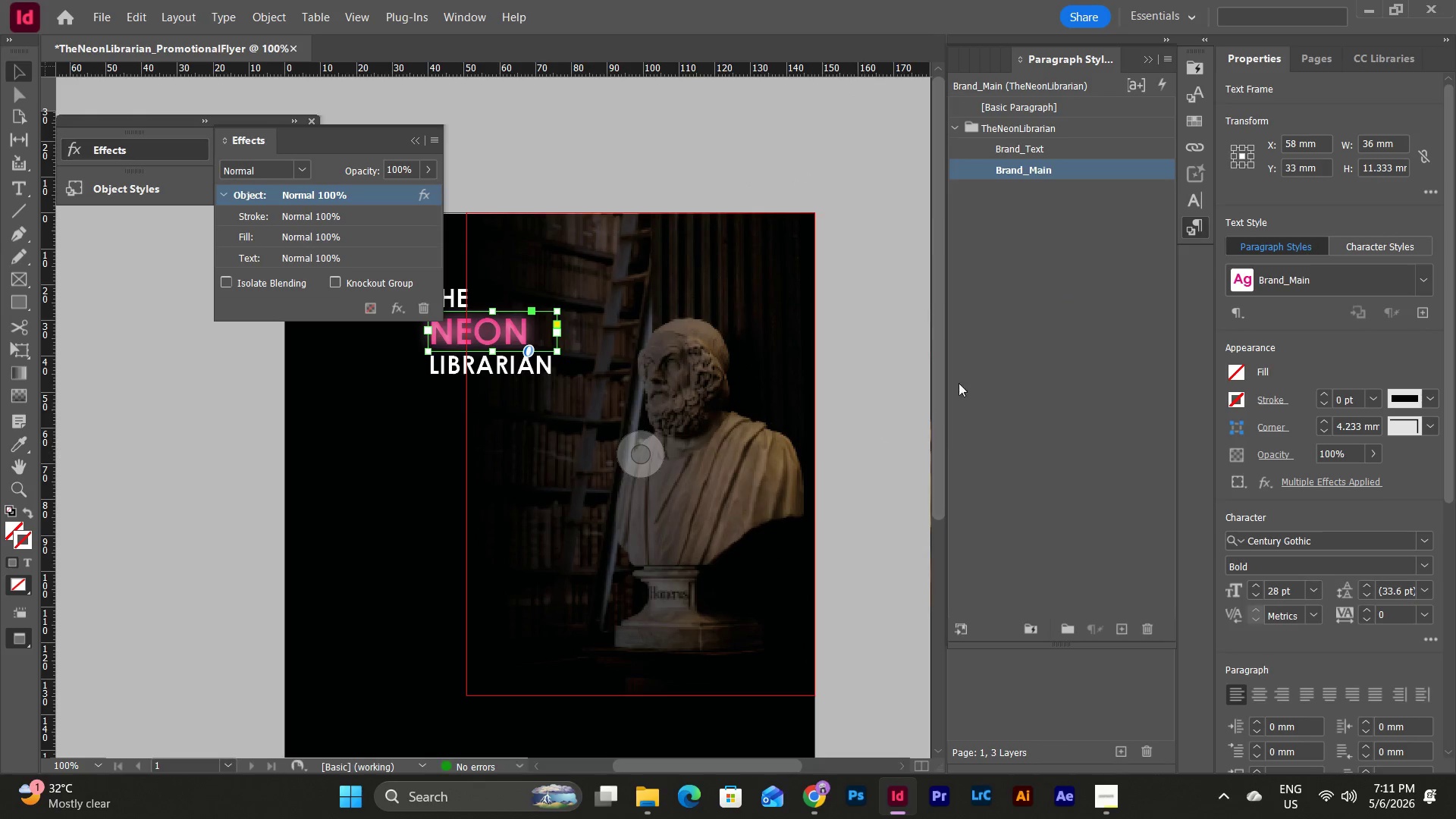 
left_click([891, 323])
 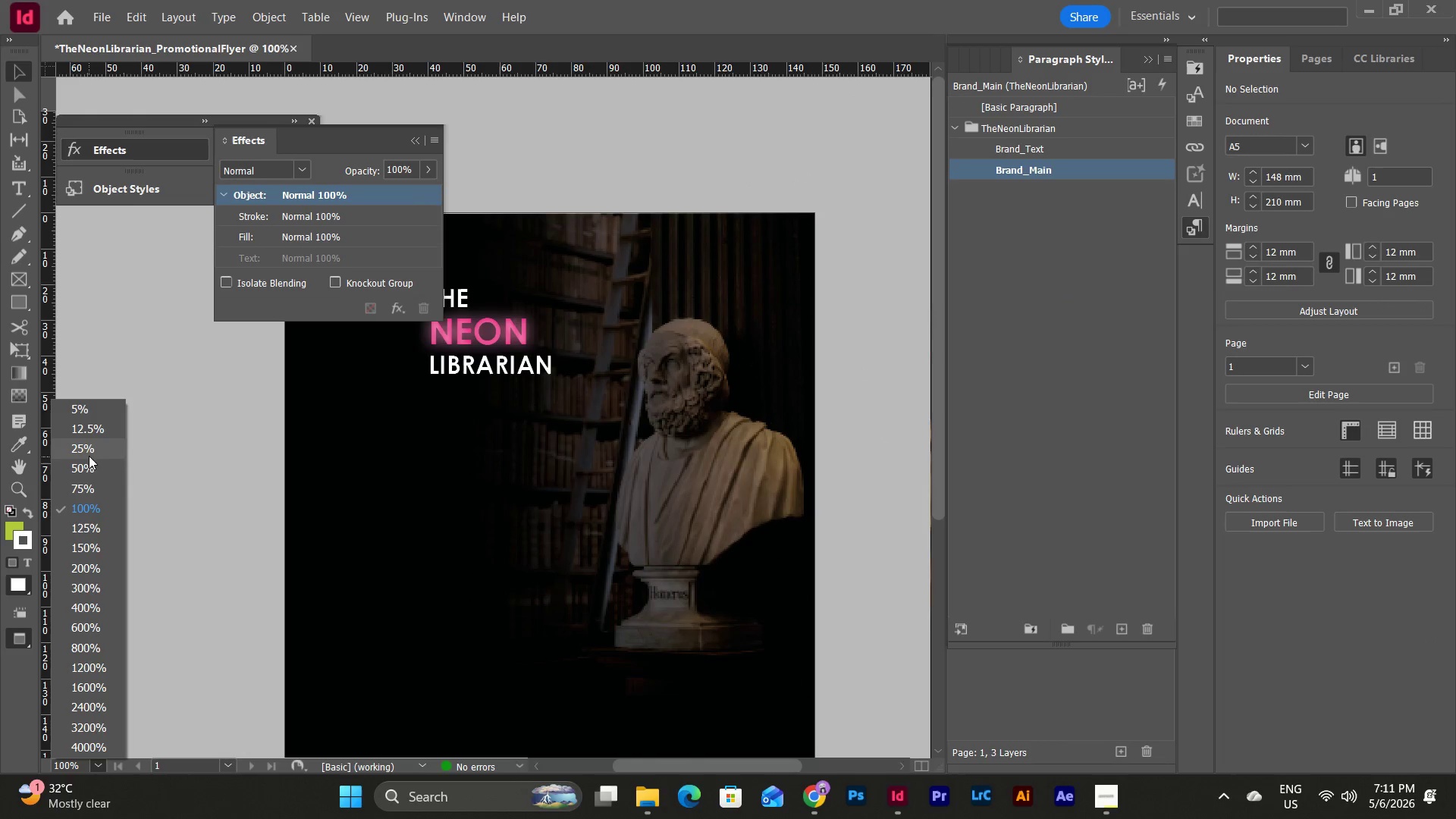 
left_click([86, 567])
 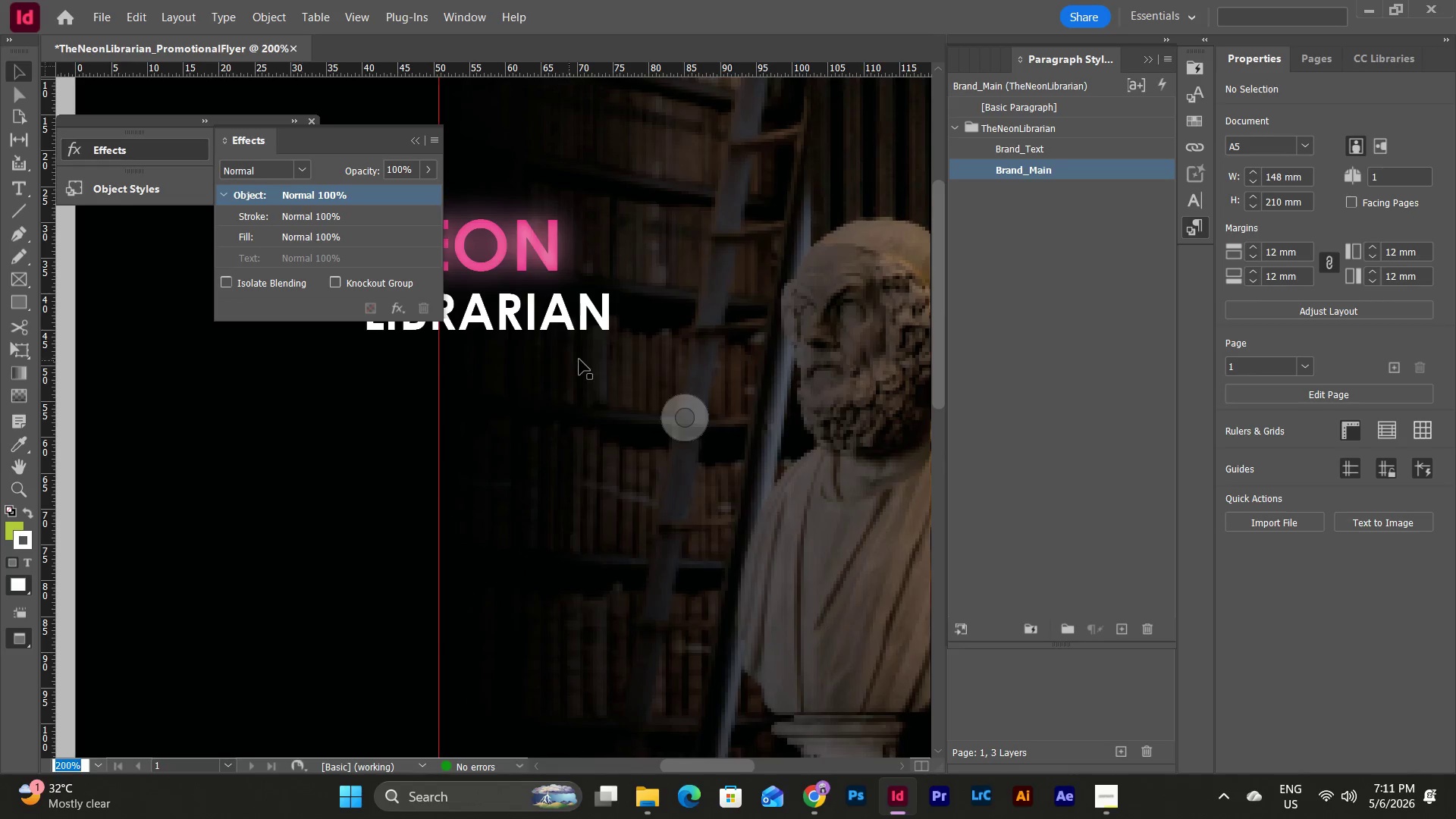 
scroll: coordinate [468, 457], scroll_direction: up, amount: 5.0
 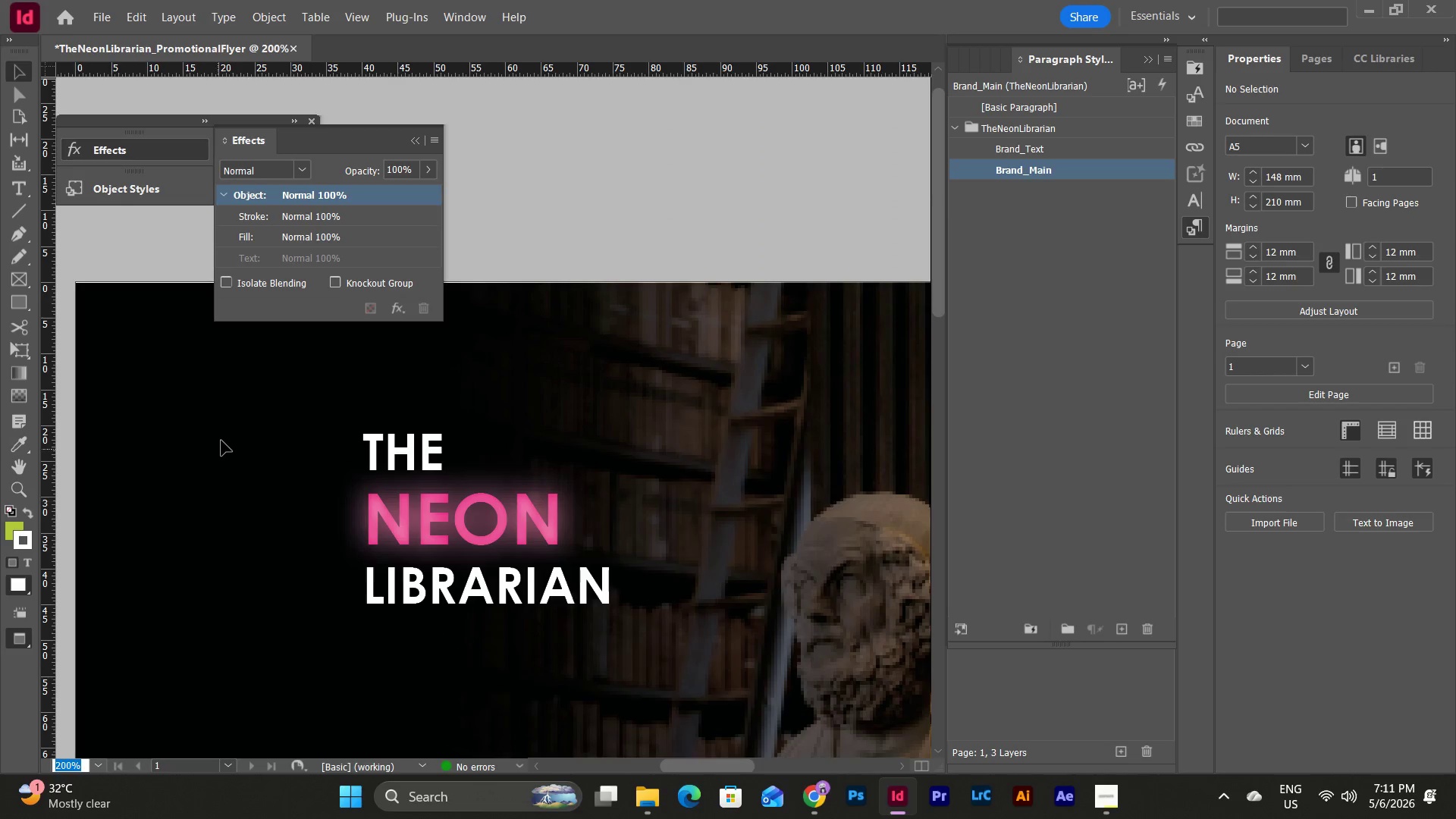 
left_click([222, 440])
 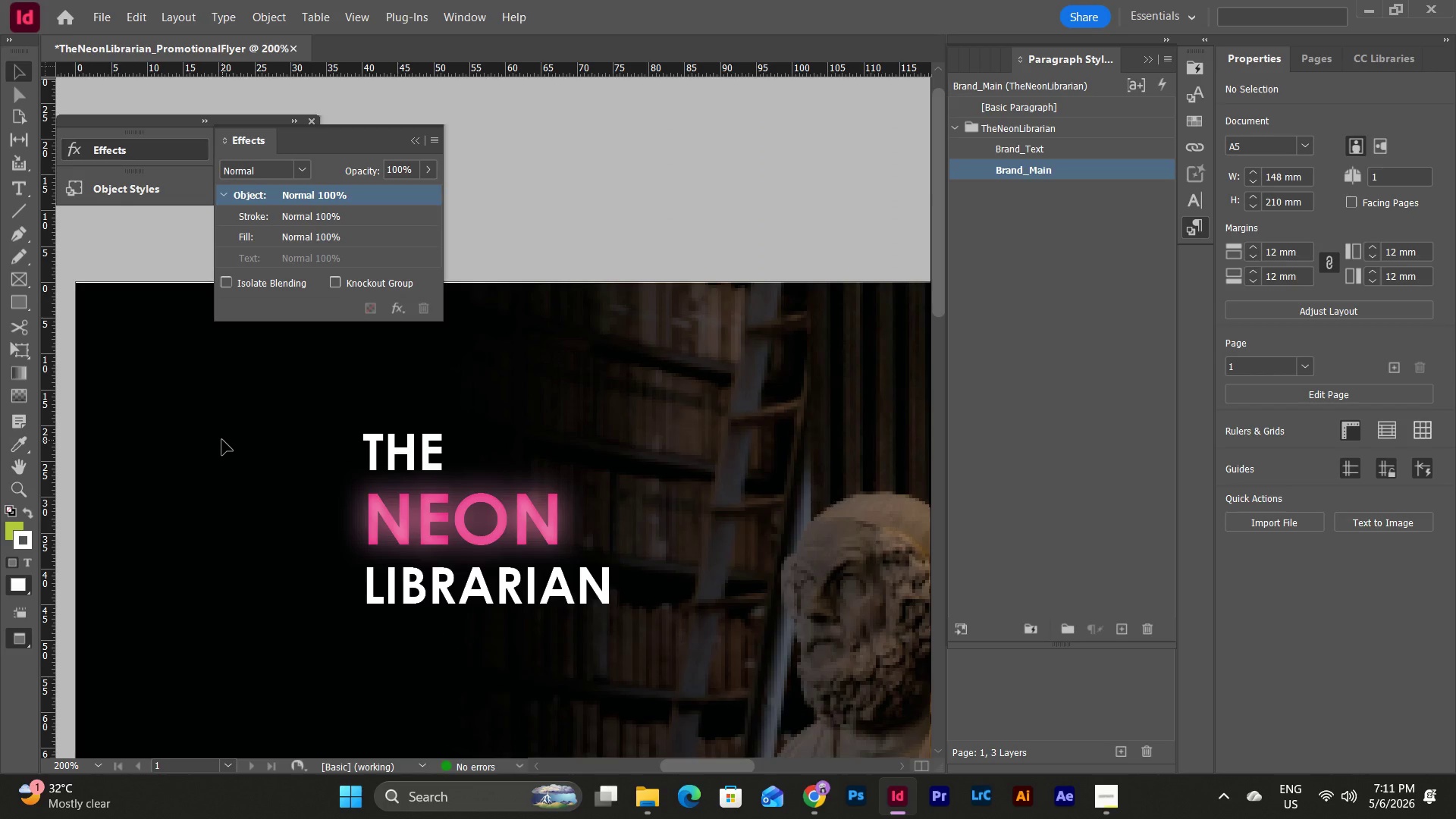 
key(Control+Z)
 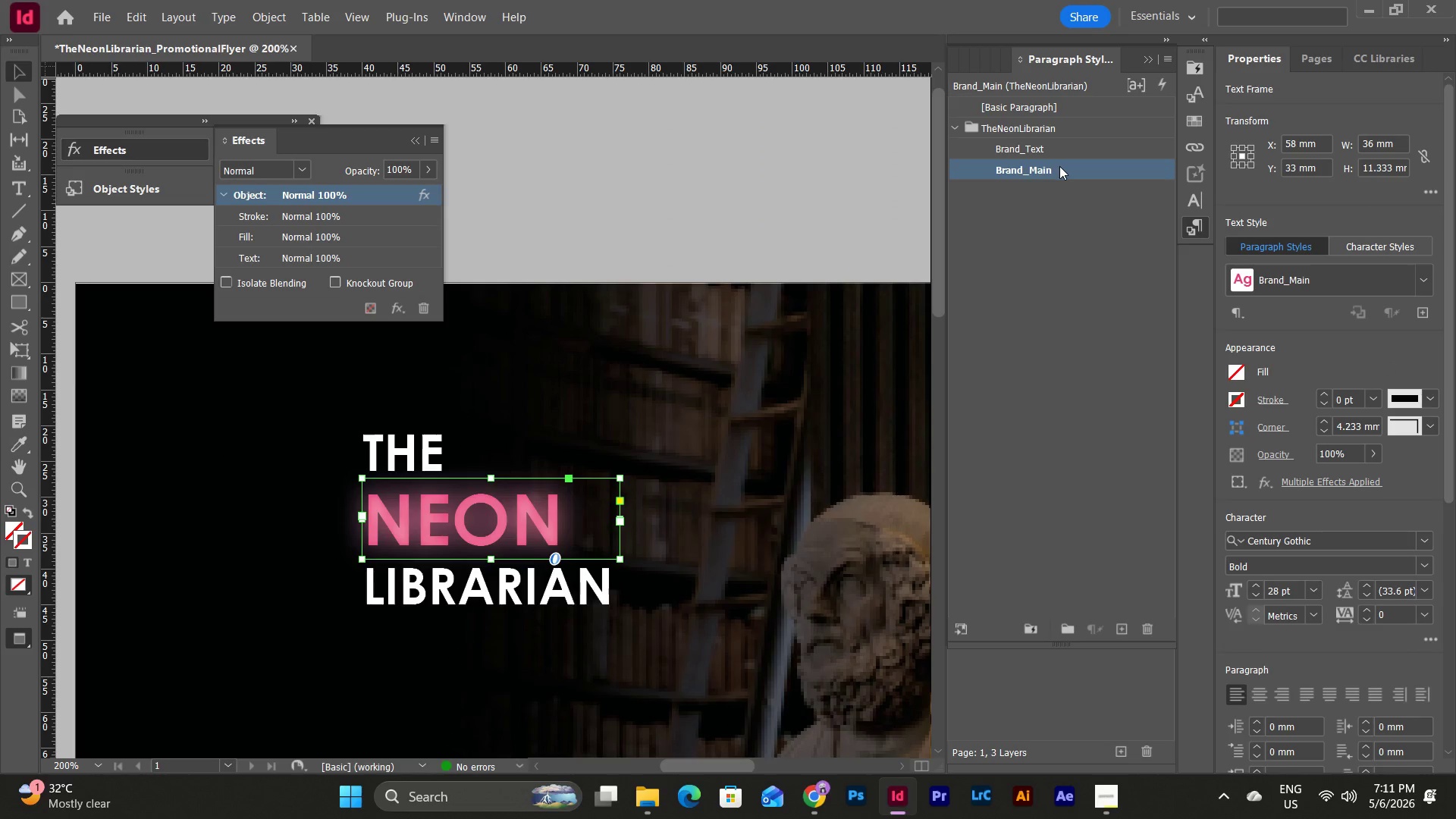 
left_click([1064, 171])
 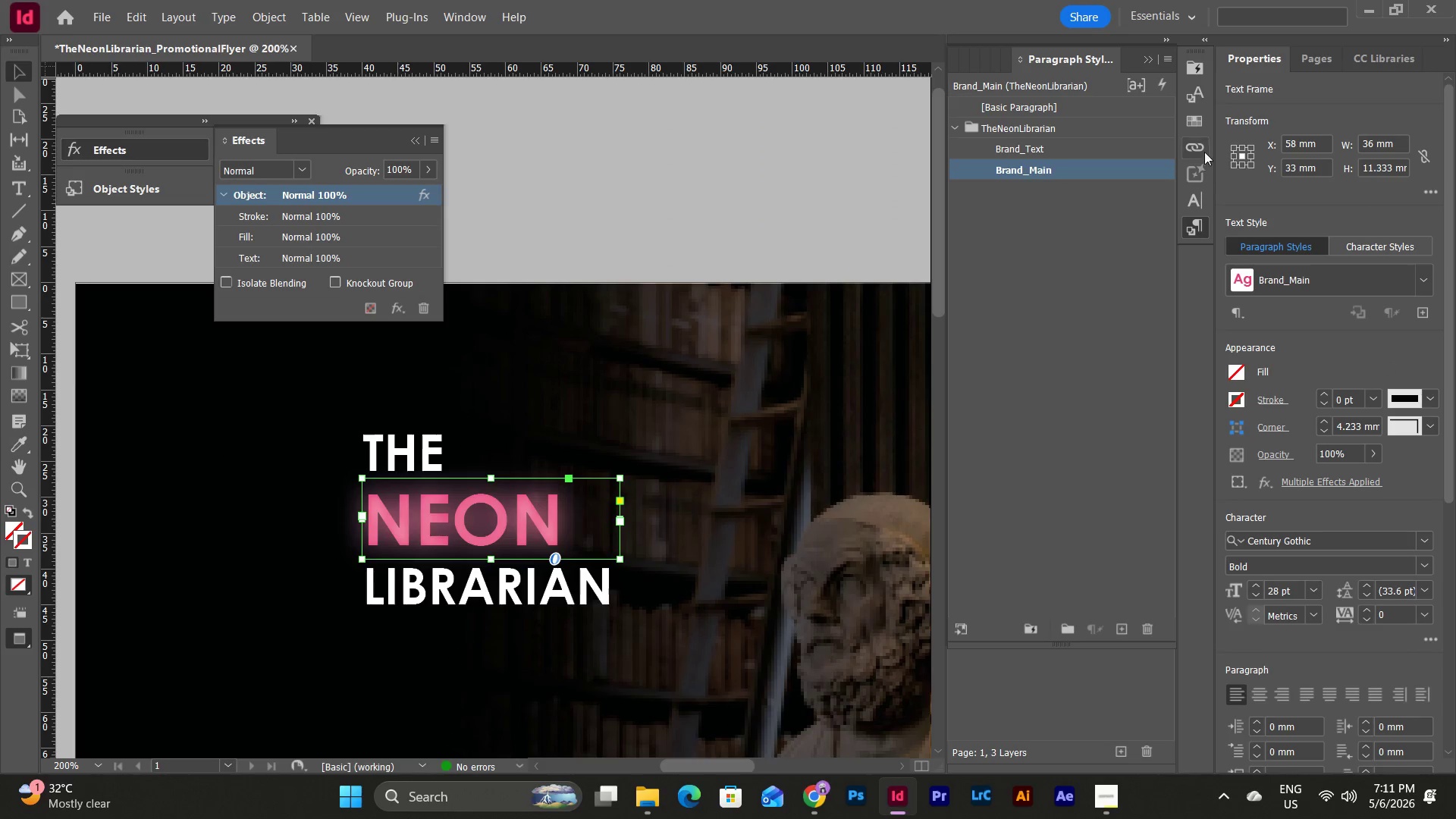 
left_click([1196, 122])
 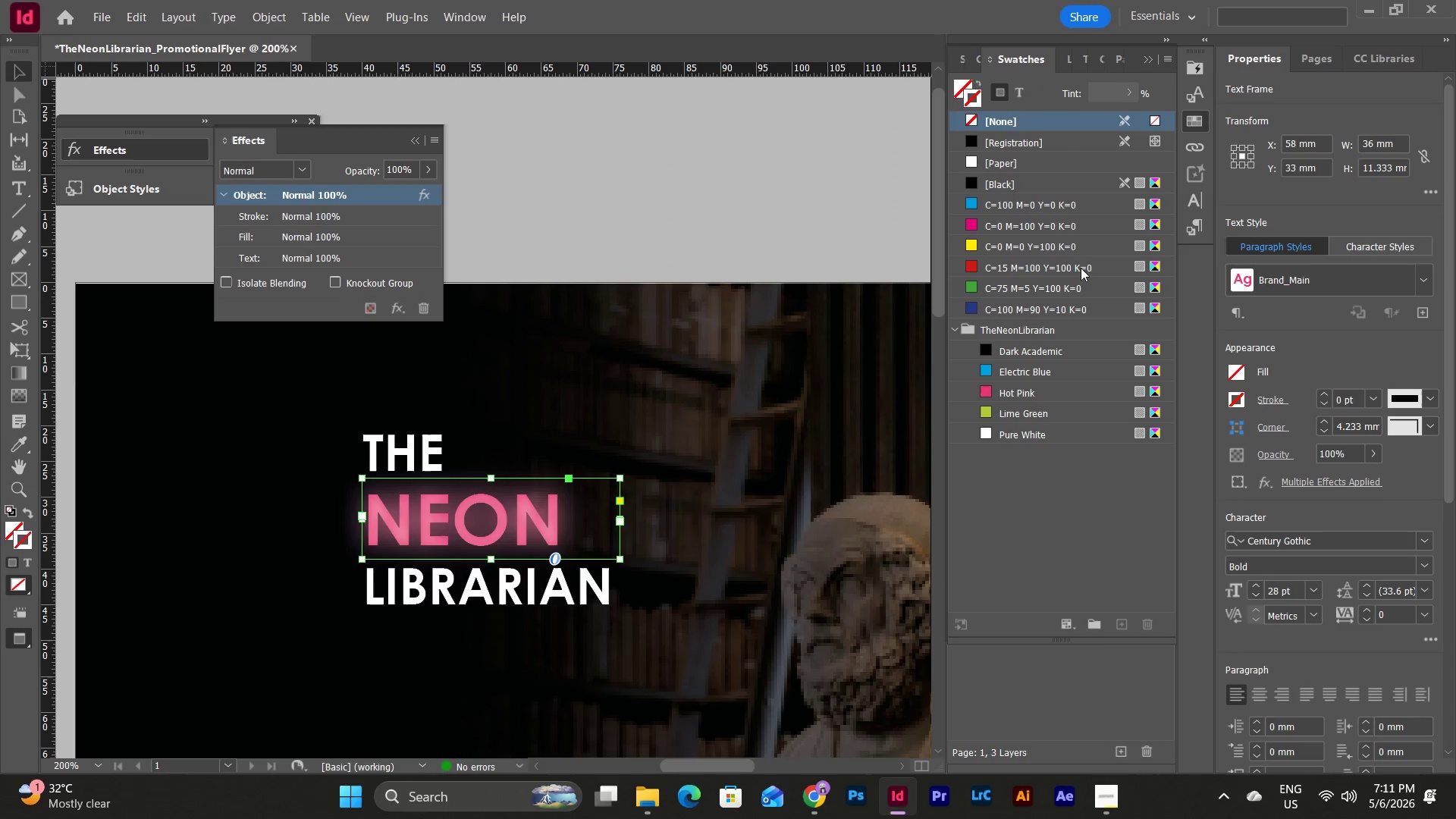 
mouse_move([1066, 231])
 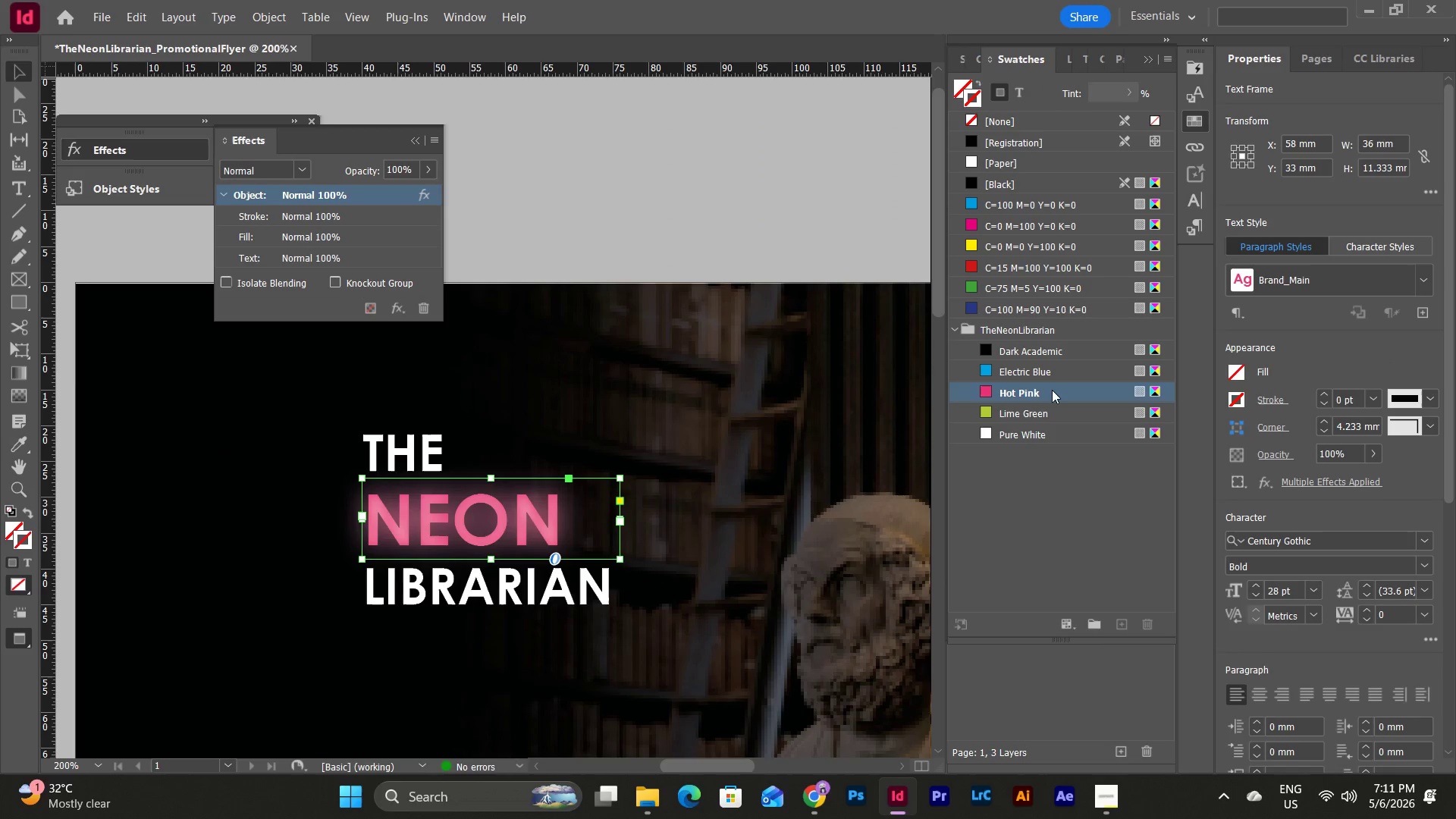 
double_click([1052, 390])
 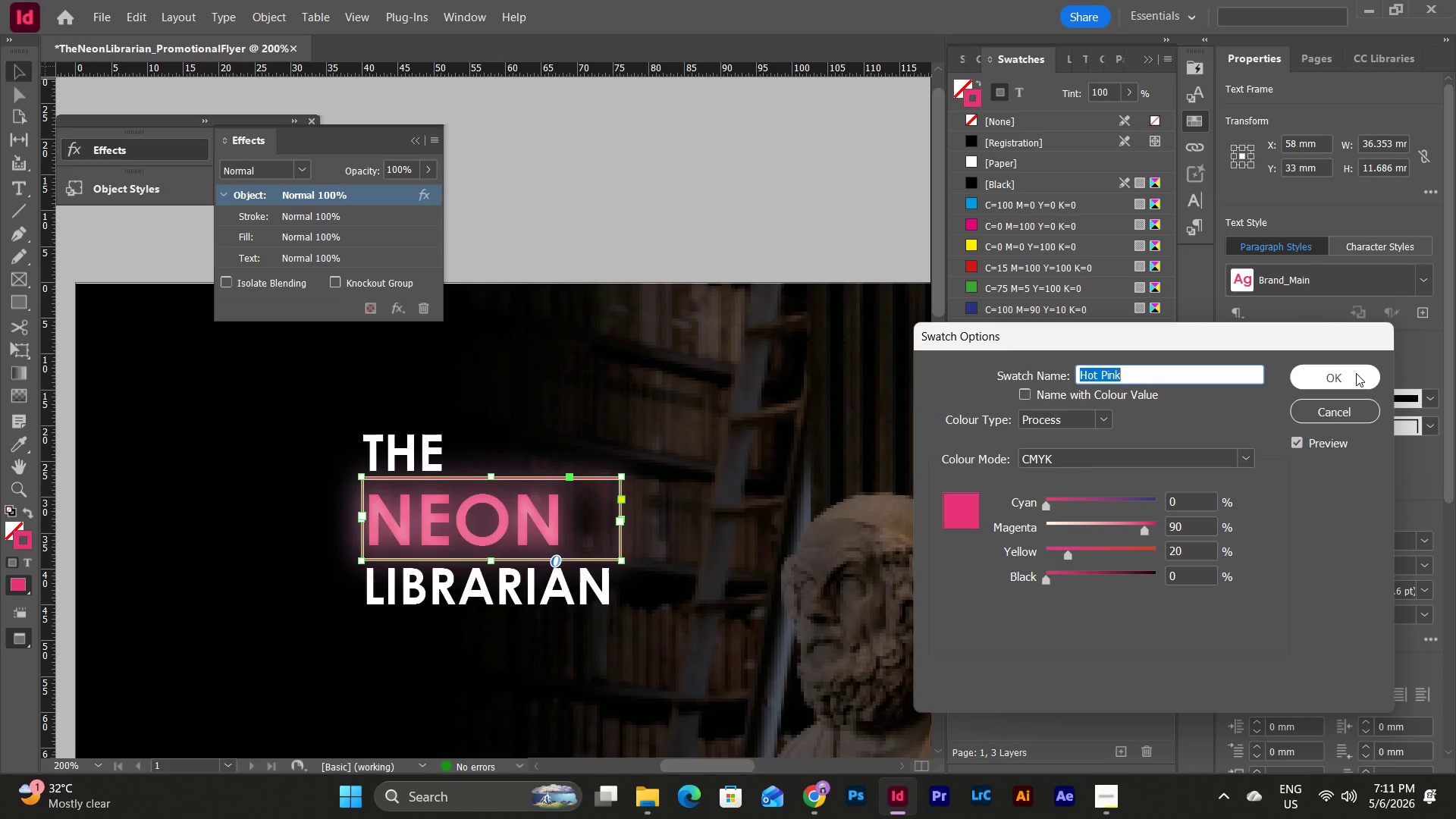 
left_click([1354, 378])
 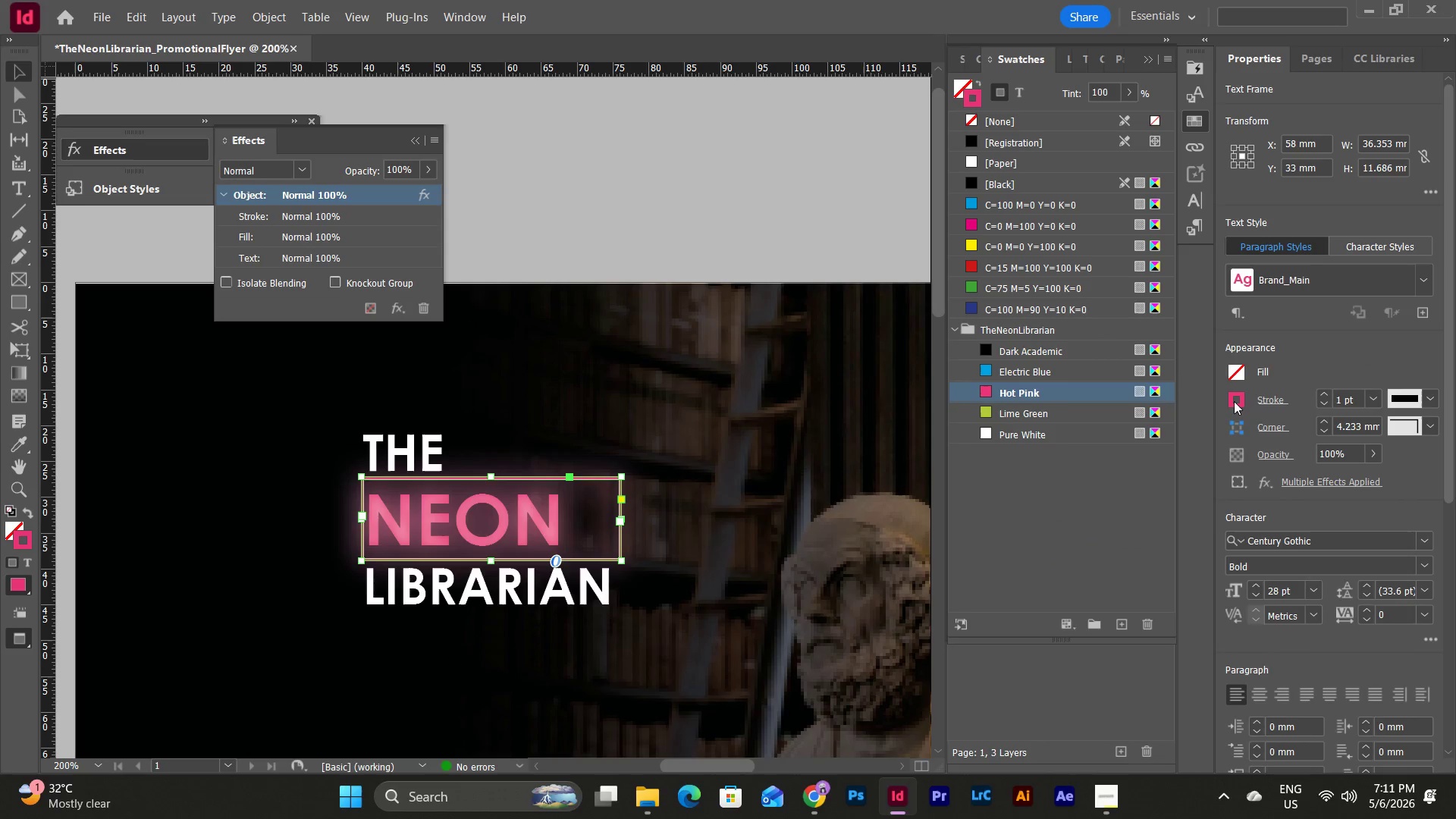 
left_click([1231, 400])
 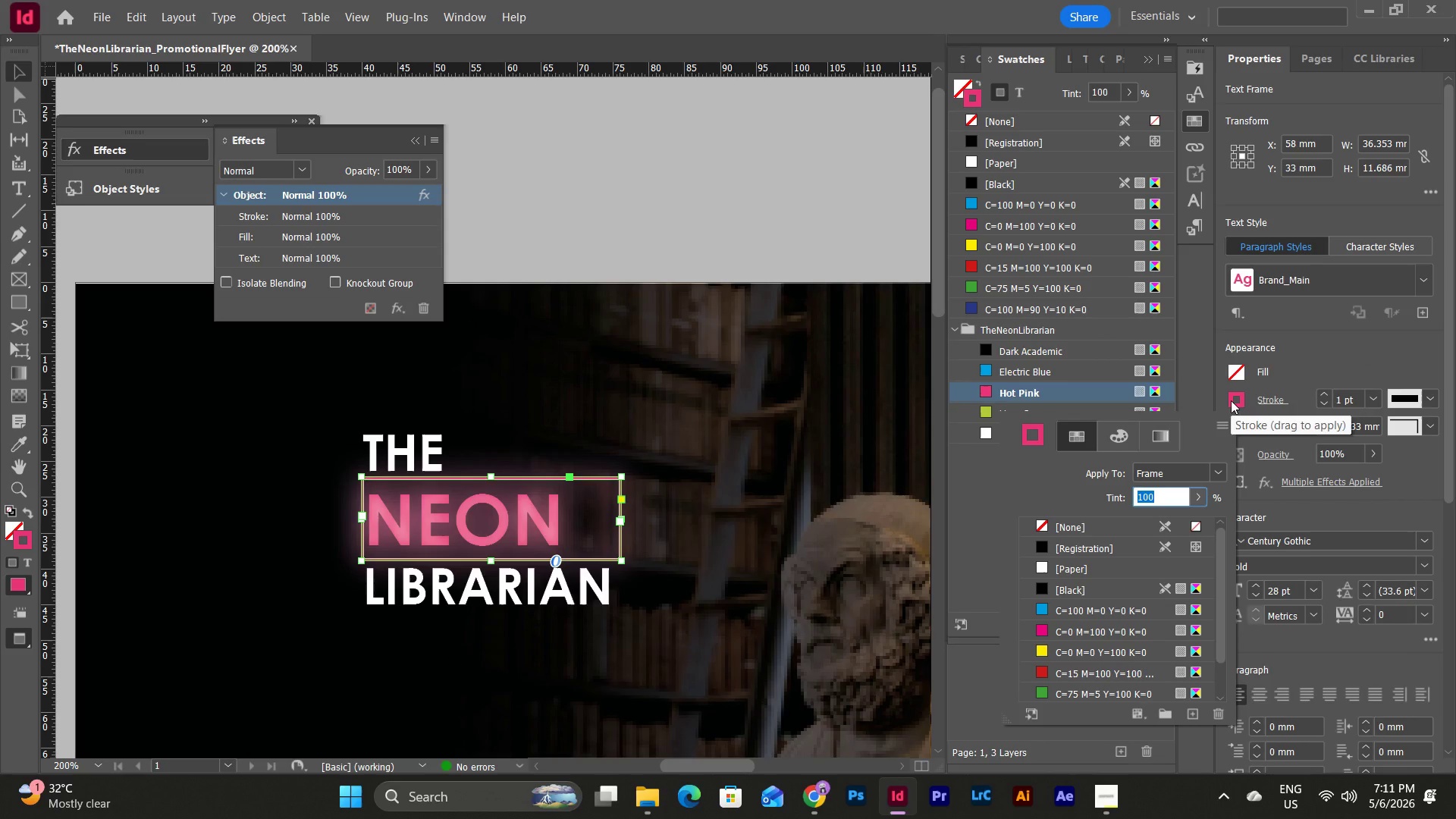 
left_click([1231, 400])
 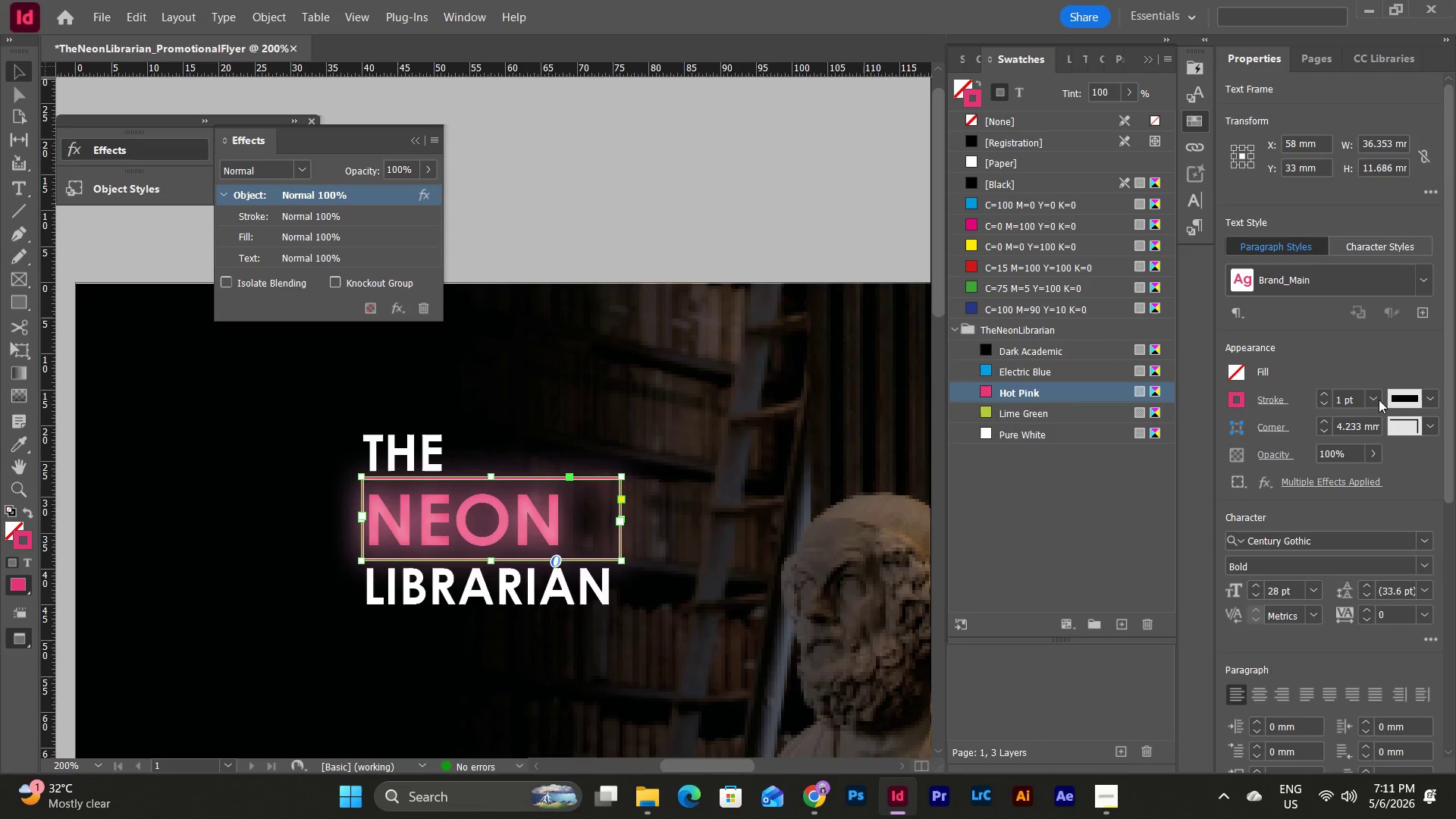 
left_click([1371, 400])
 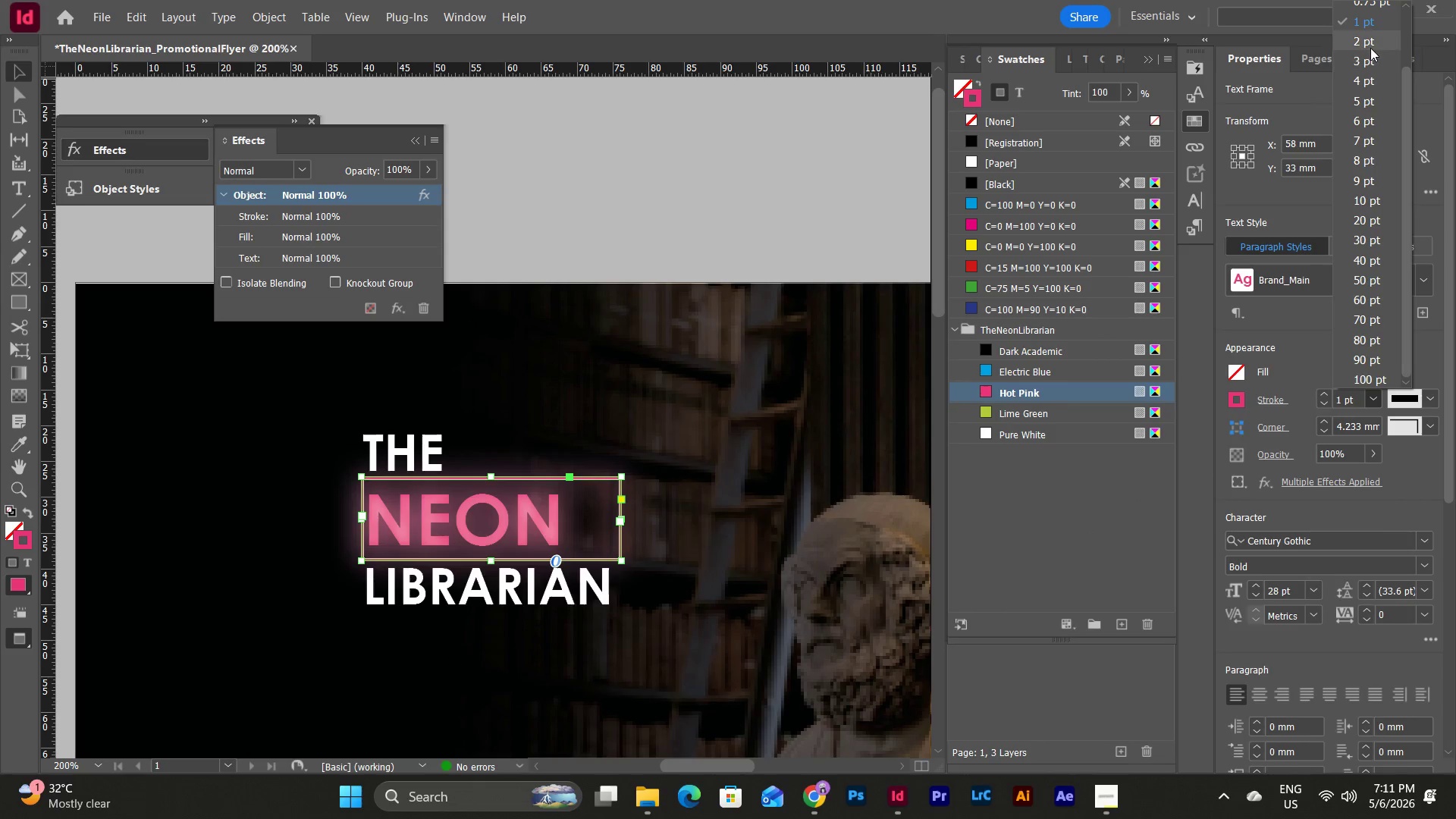 
left_click([1370, 46])
 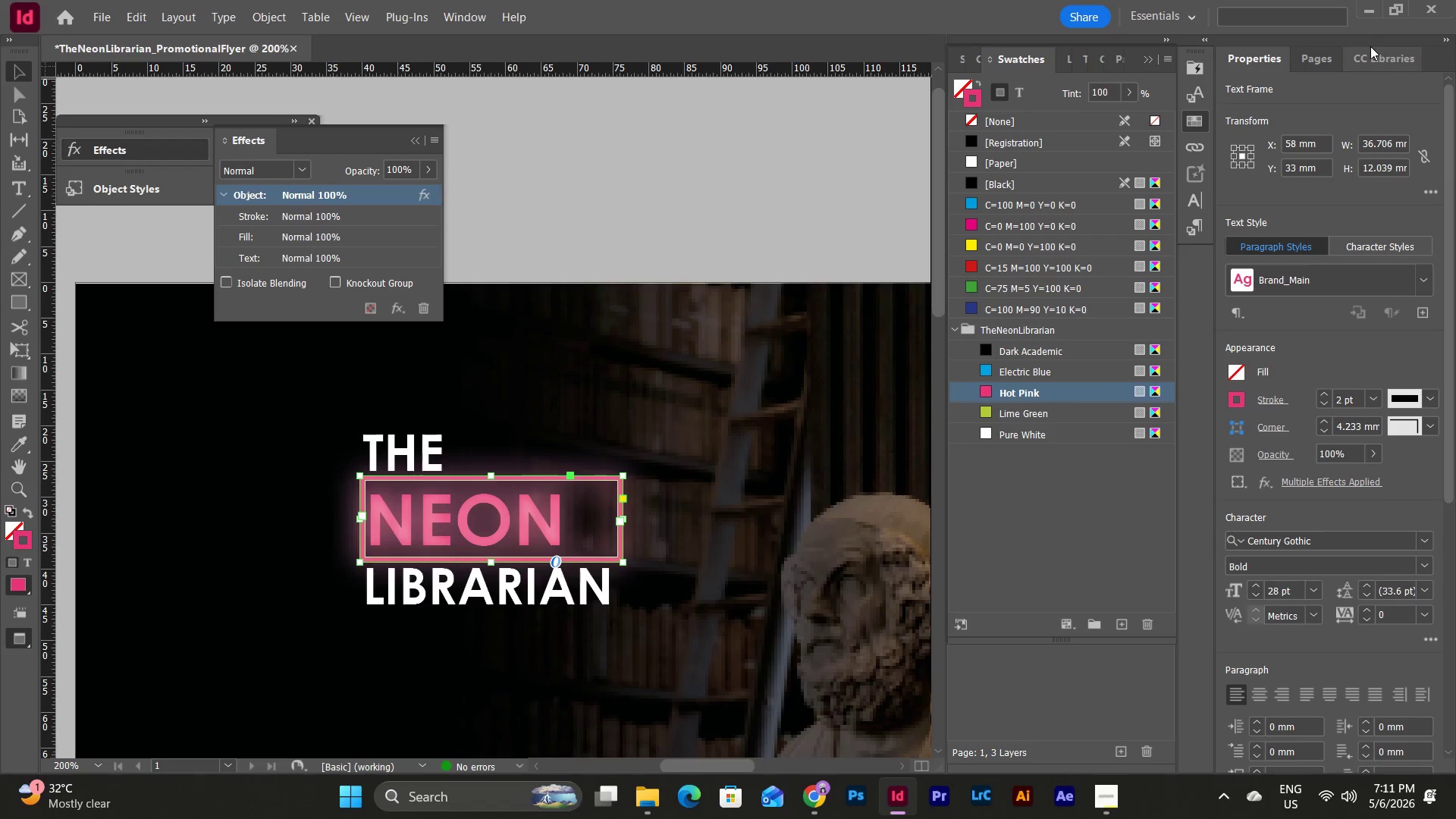 
key(Control+Z)
 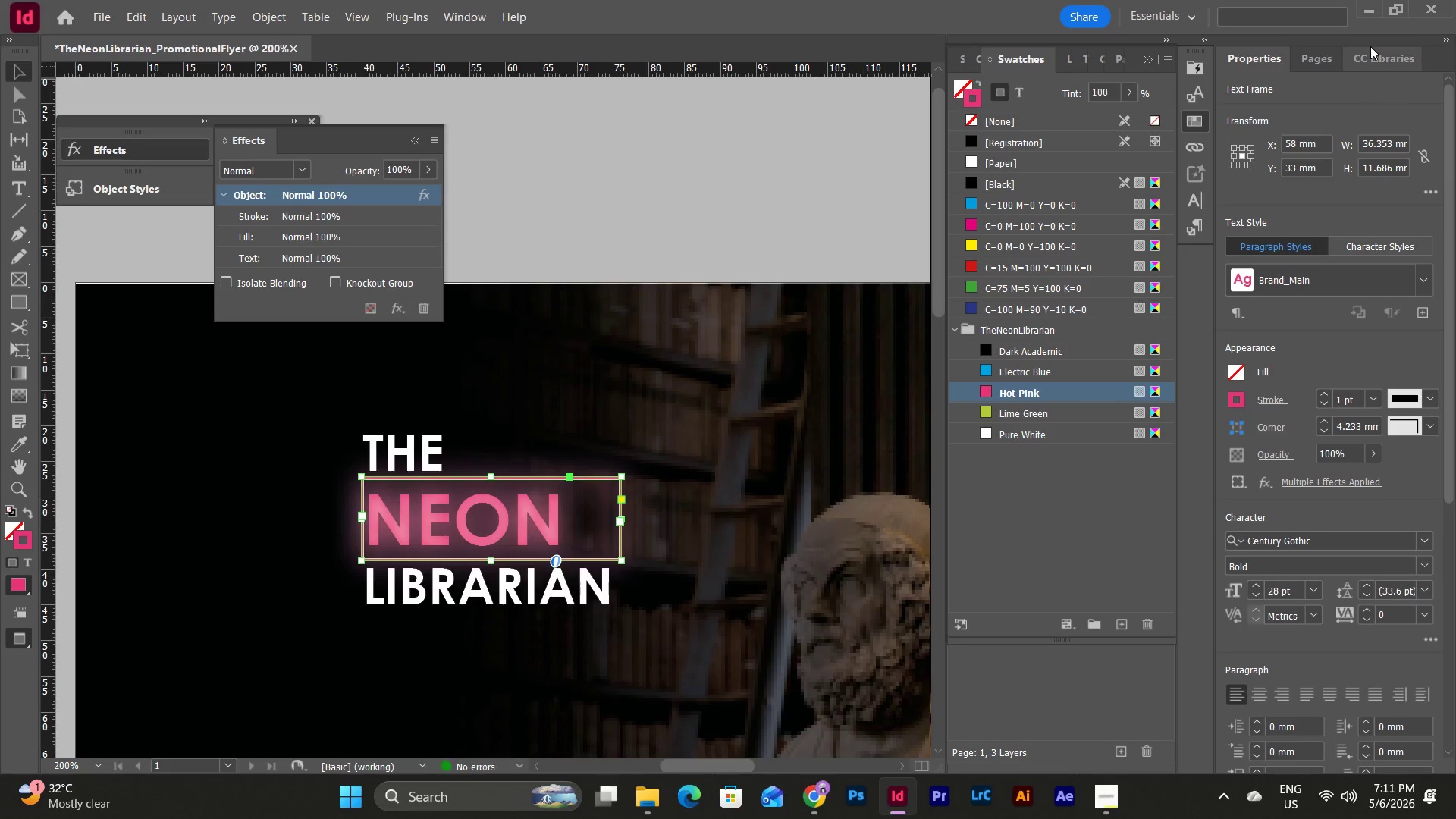 
key(Control+Z)
 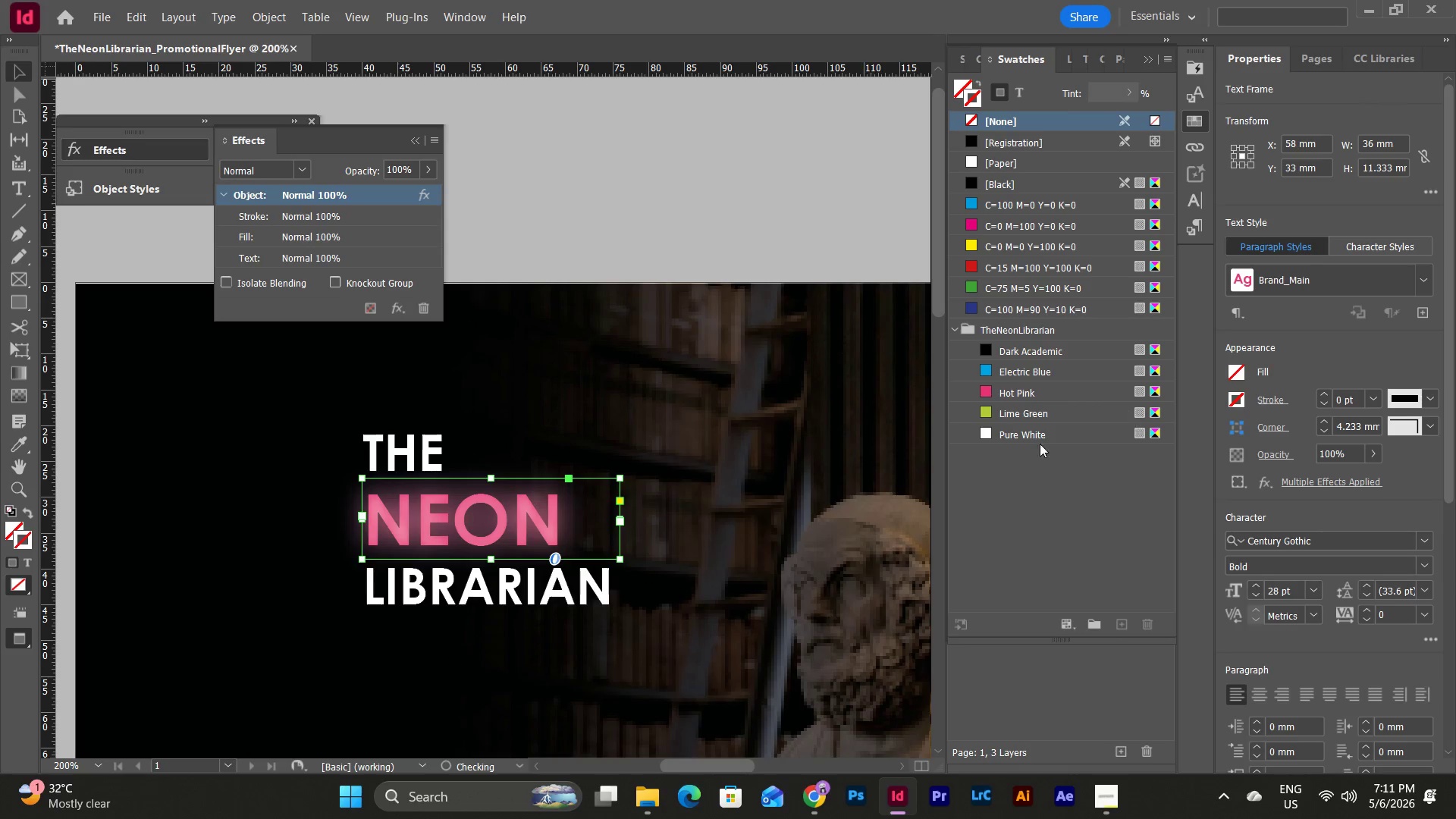 
left_click([1034, 493])
 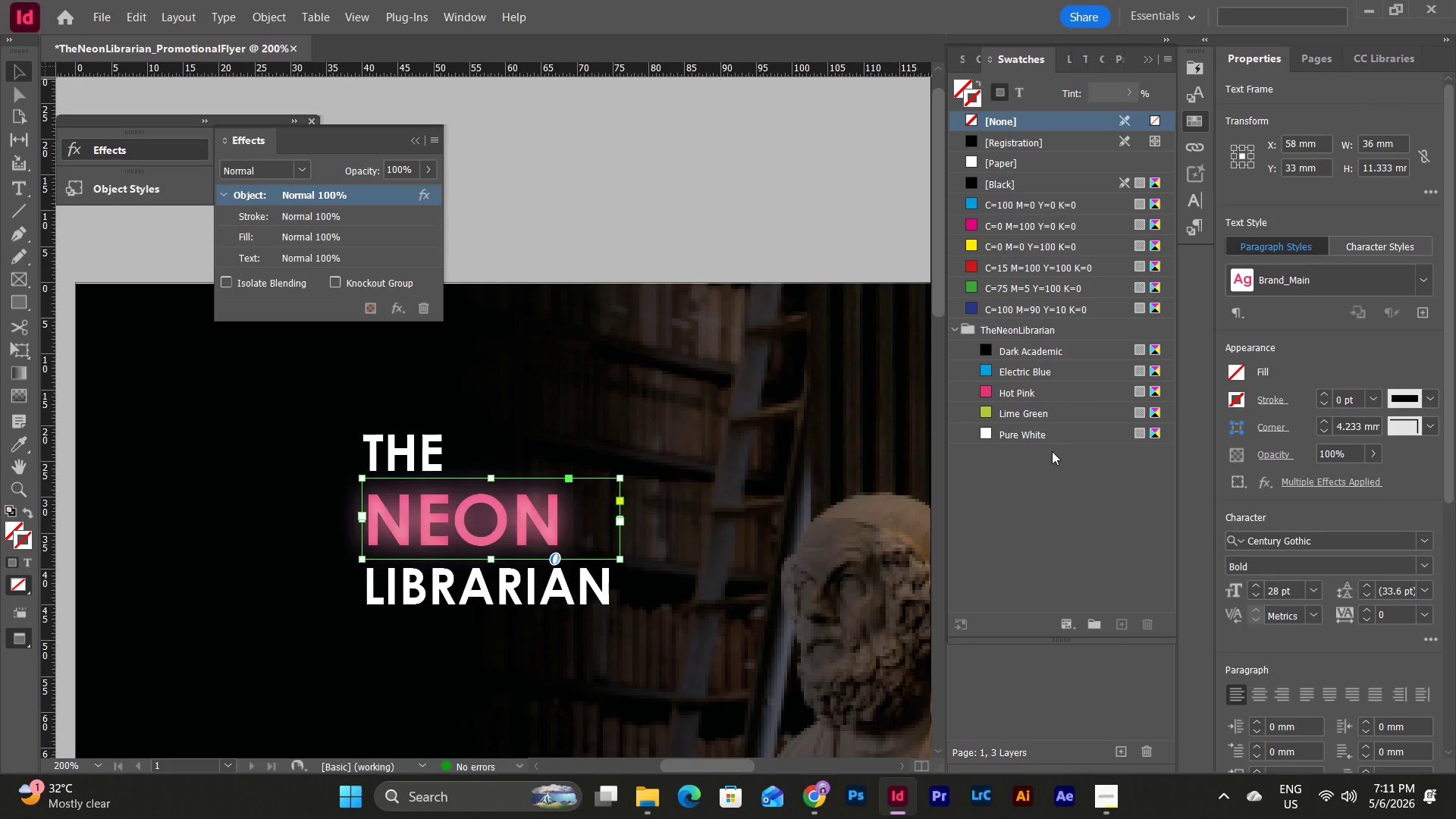 
mouse_move([1188, 140])
 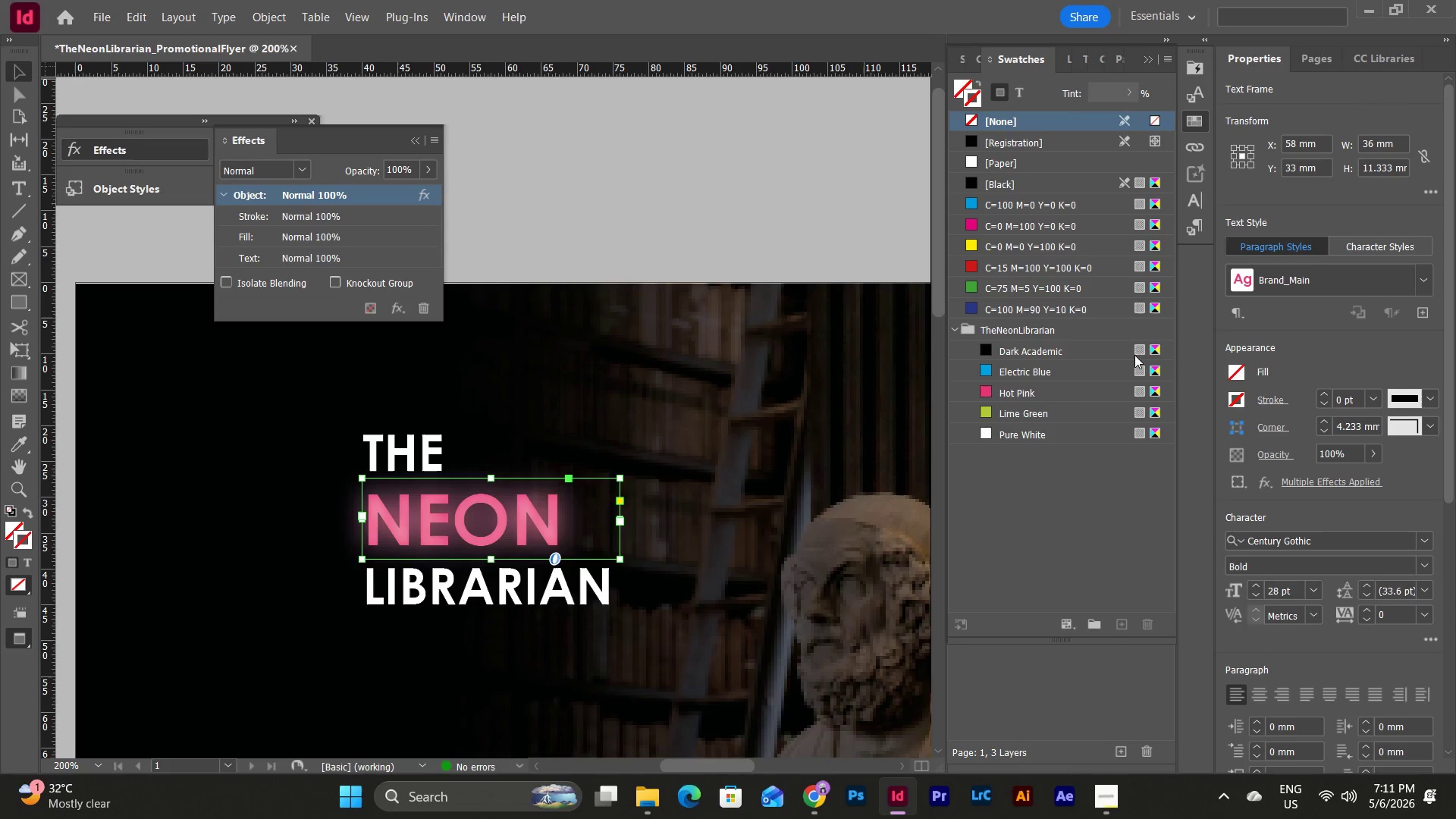 
left_click([1040, 479])
 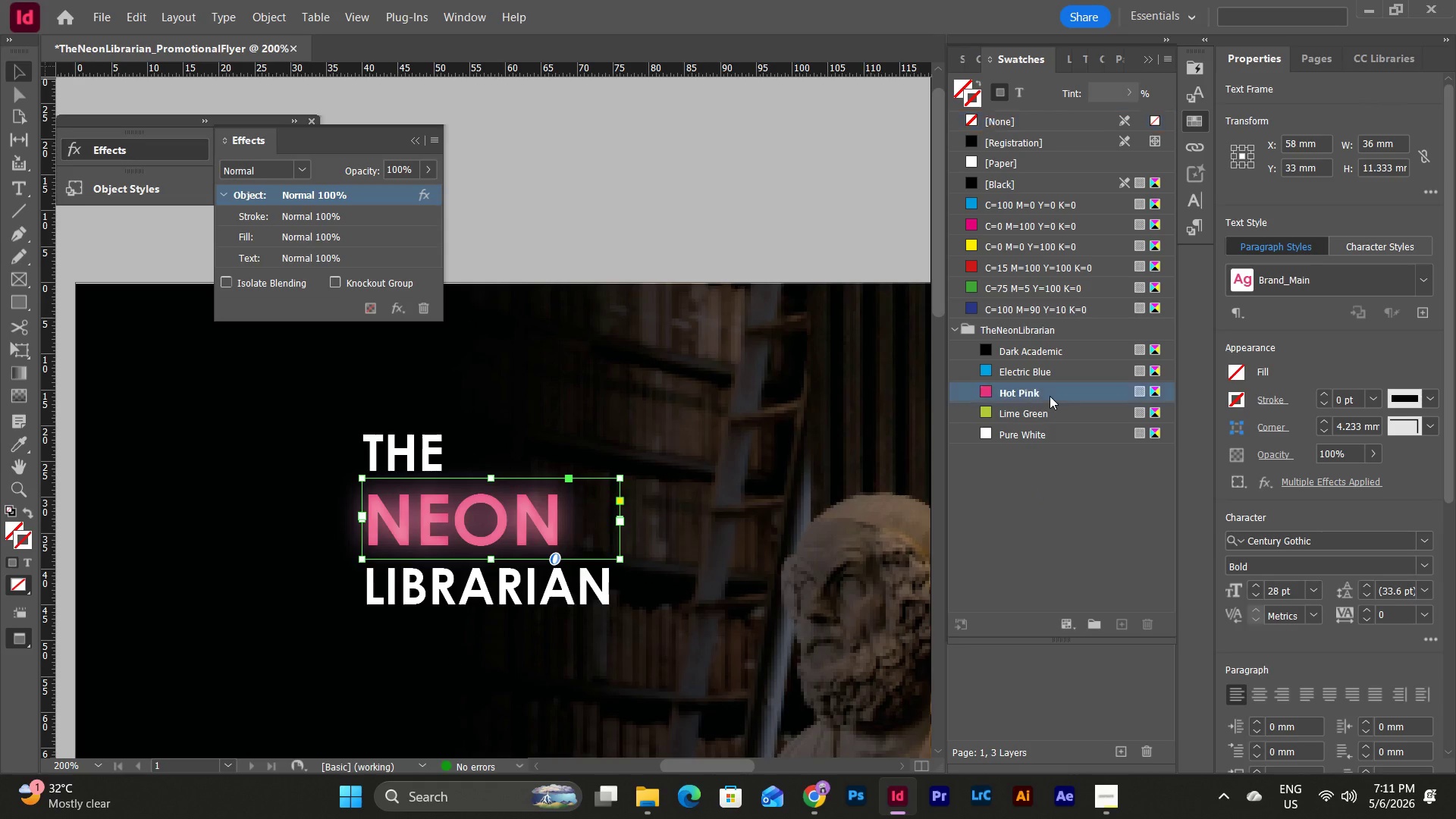 
double_click([1050, 396])
 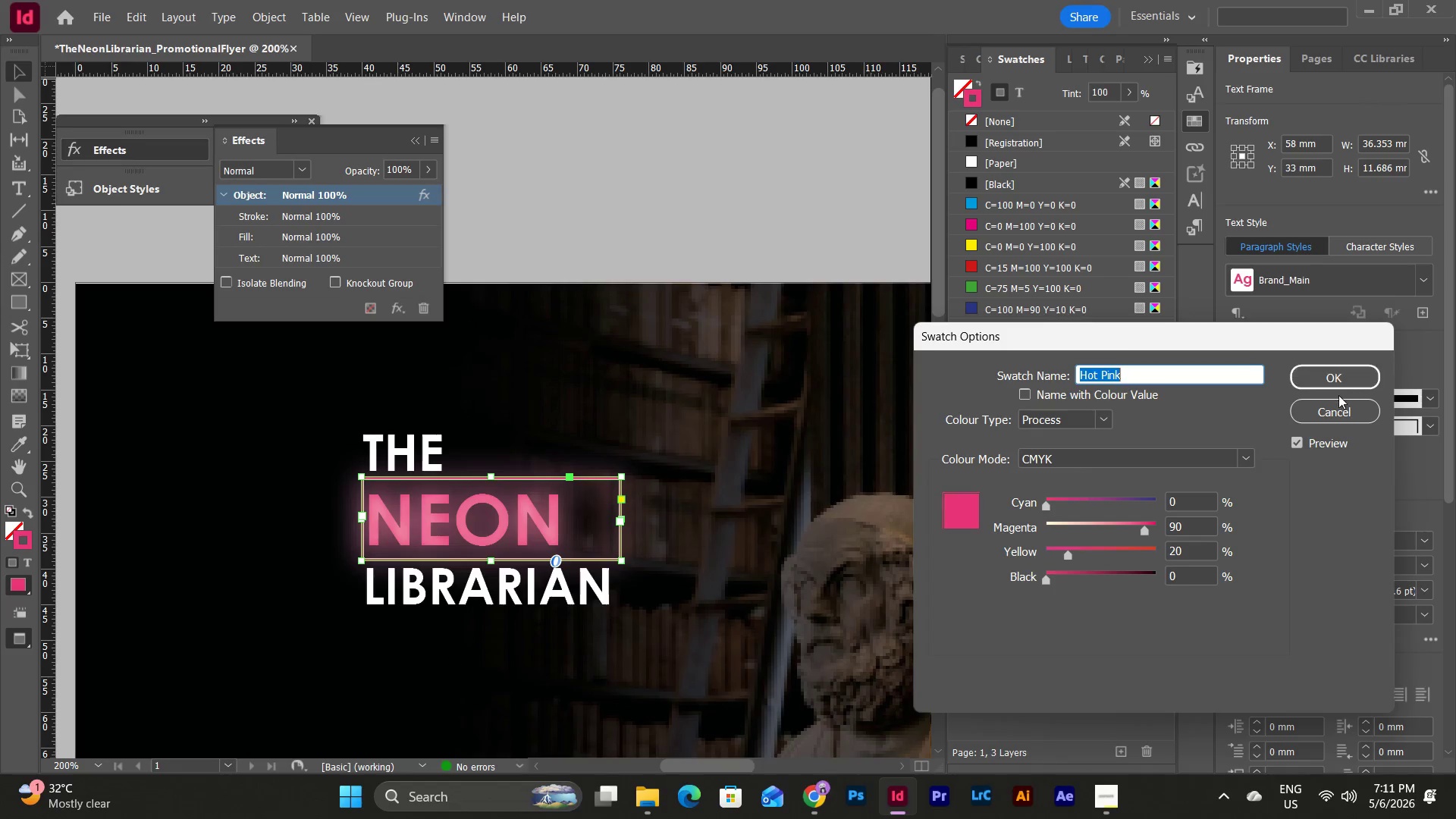 
left_click([1334, 413])
 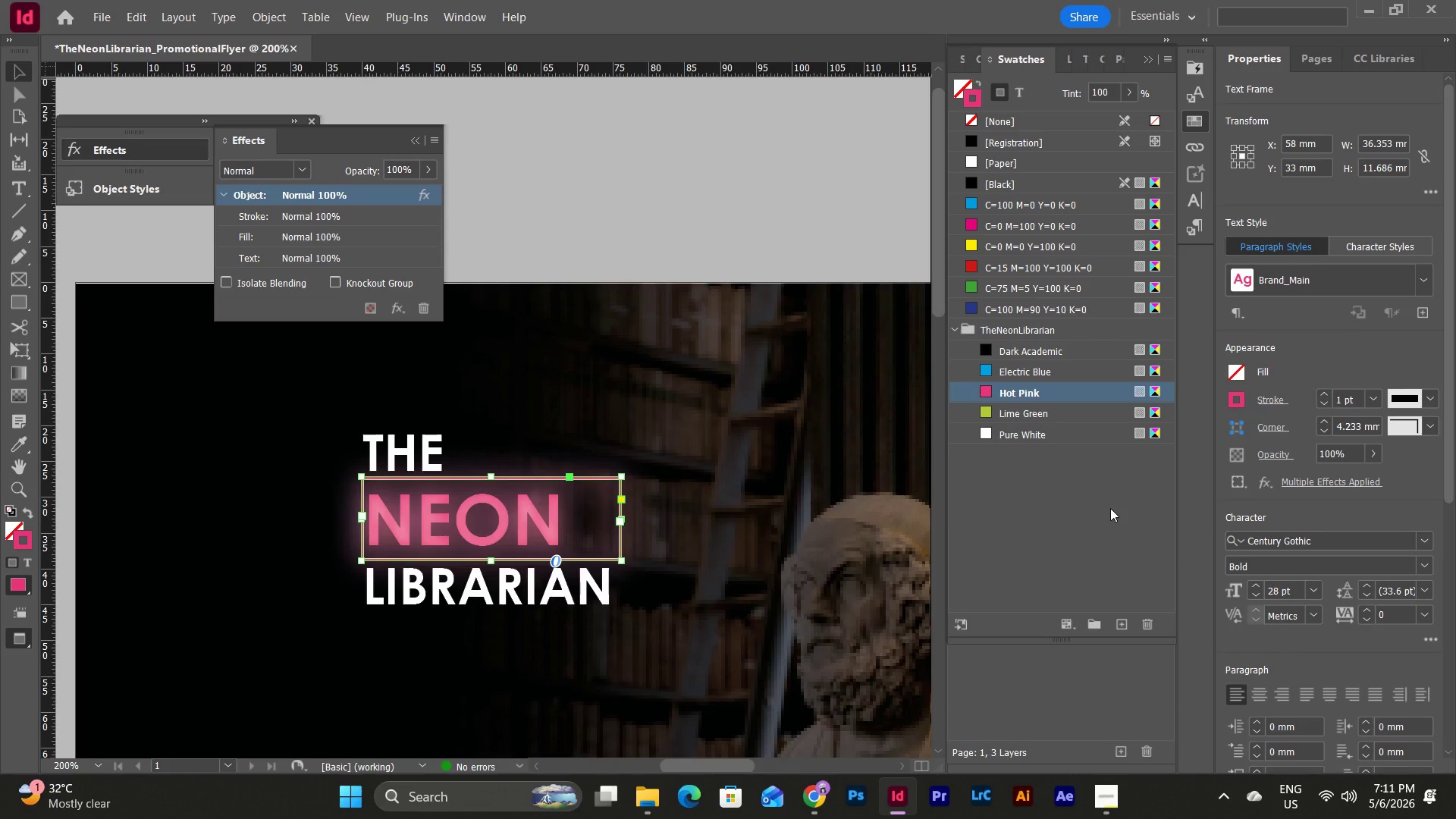 
key(Control+Z)
 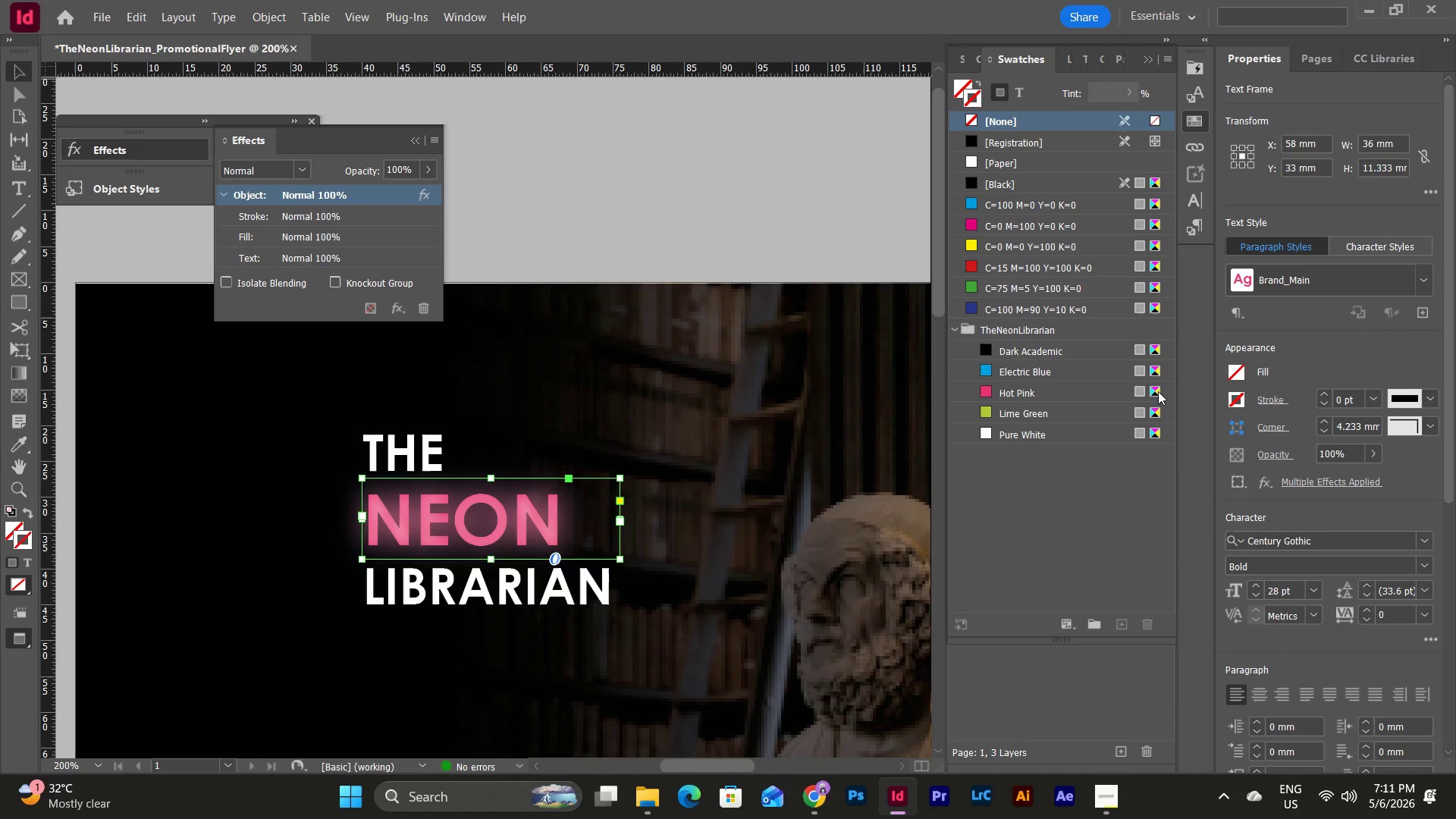 
double_click([1196, 228])
 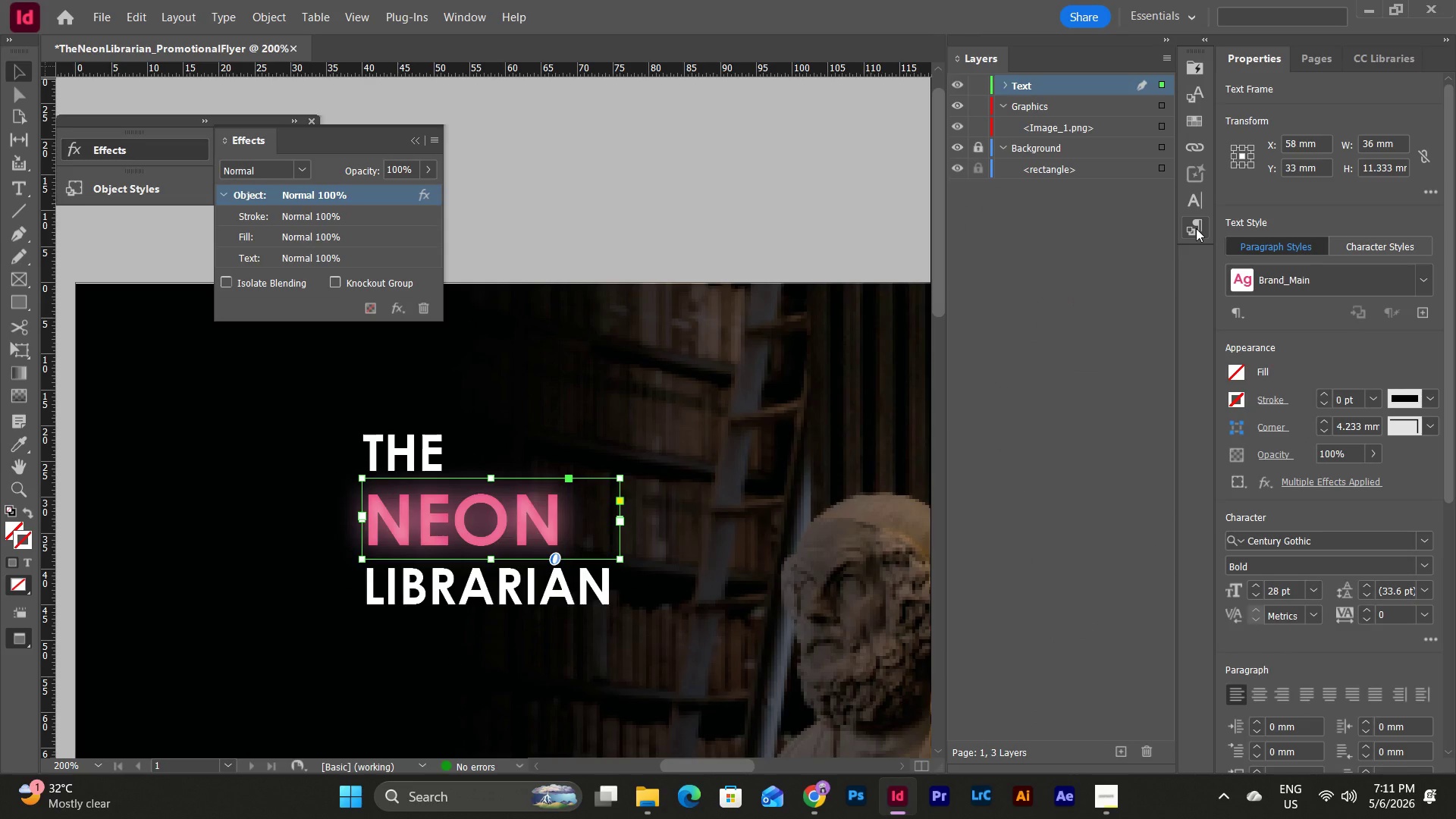 
left_click([1196, 228])
 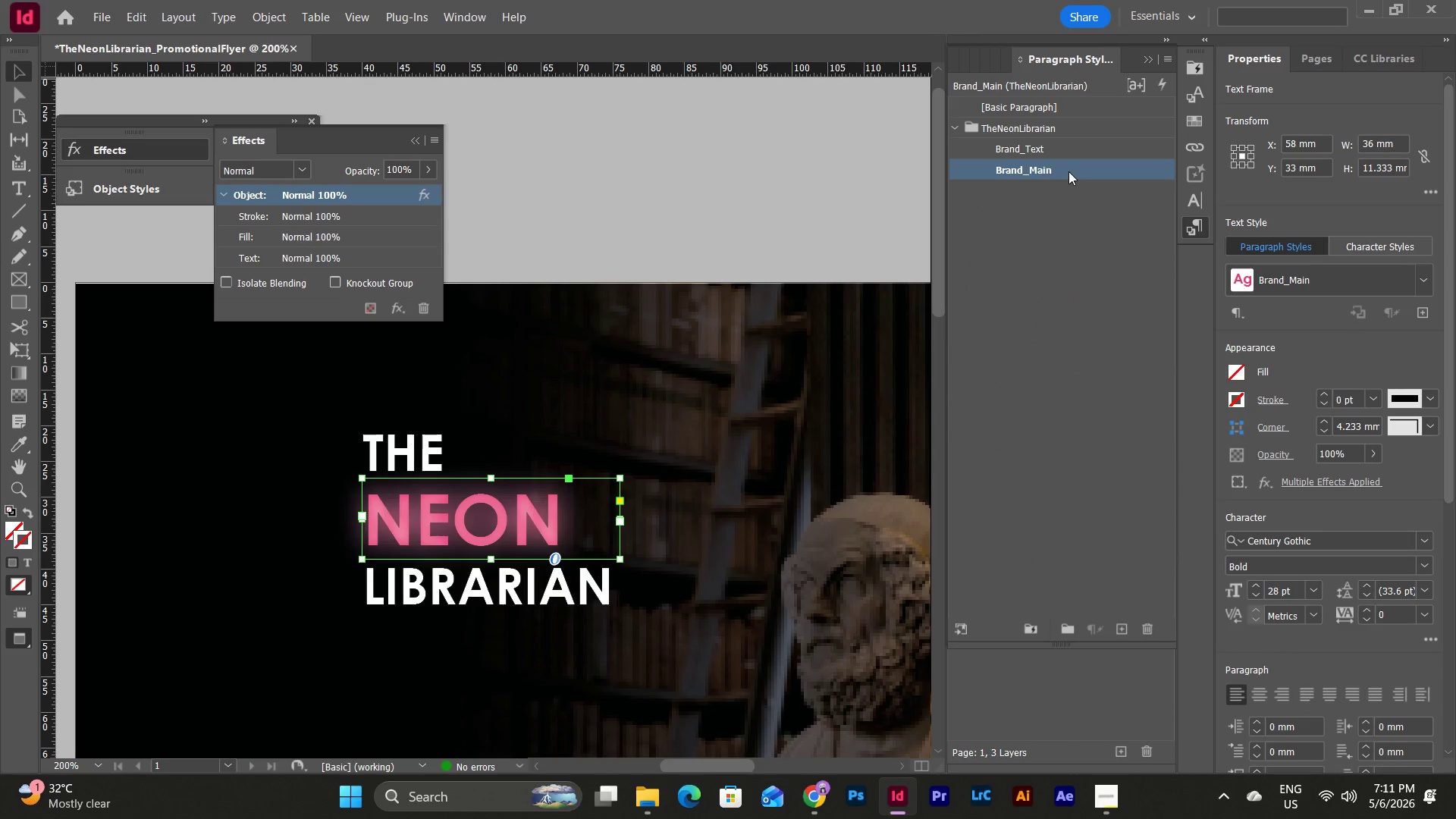 
double_click([1068, 171])
 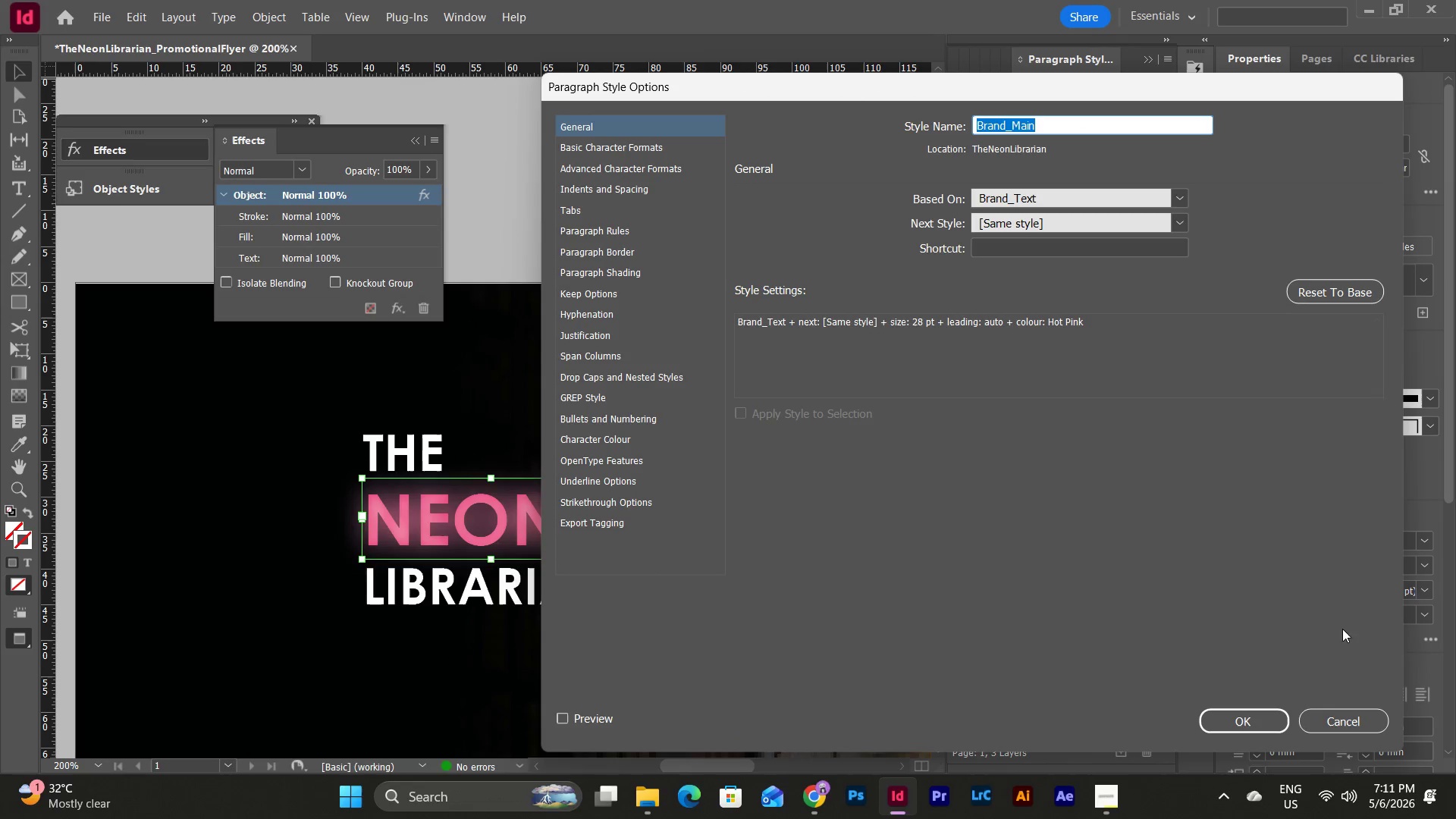 
left_click([1367, 717])
 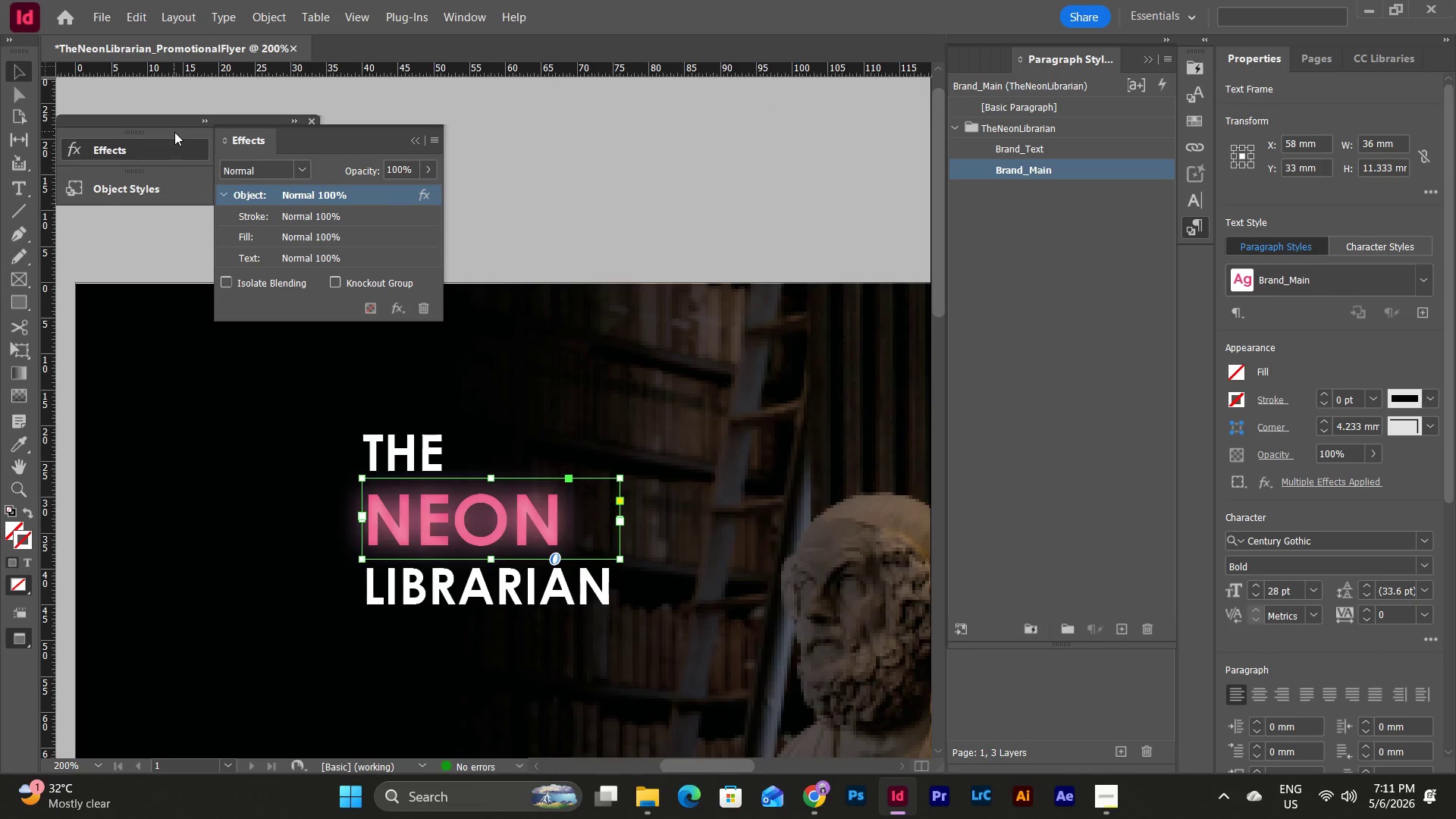 
mouse_move([438, 137])
 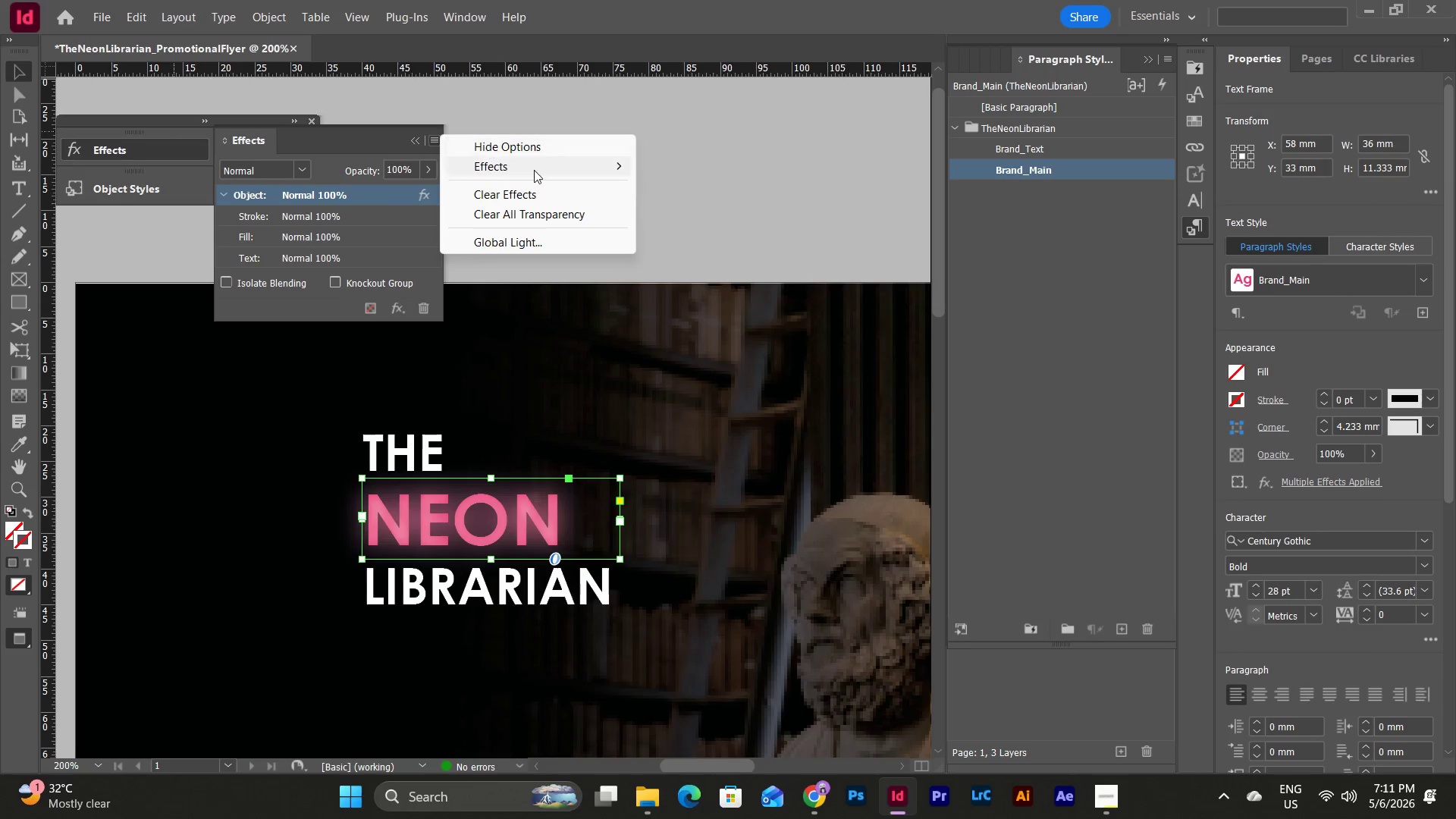 
mouse_move([504, 177])
 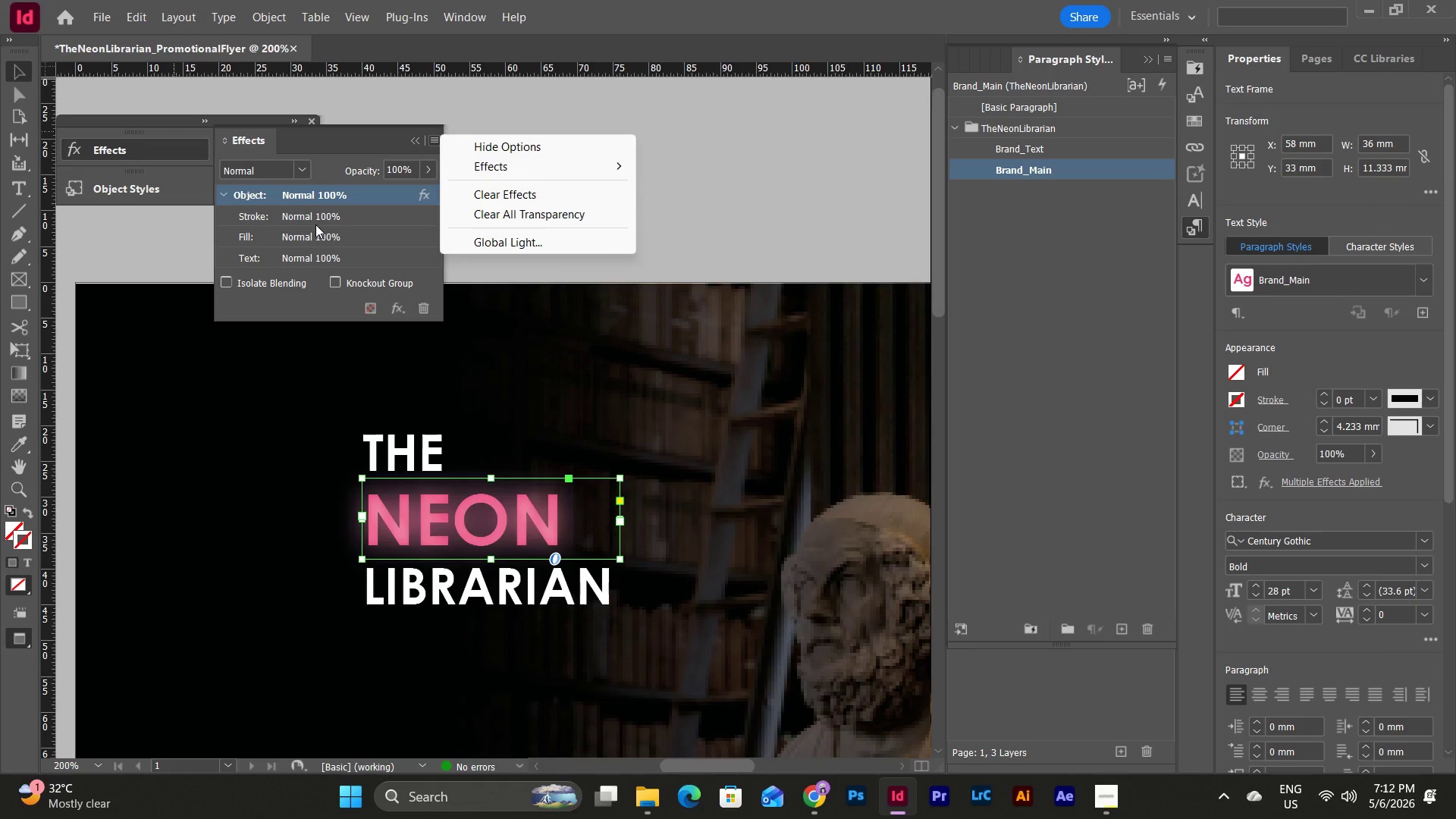 
left_click([315, 224])
 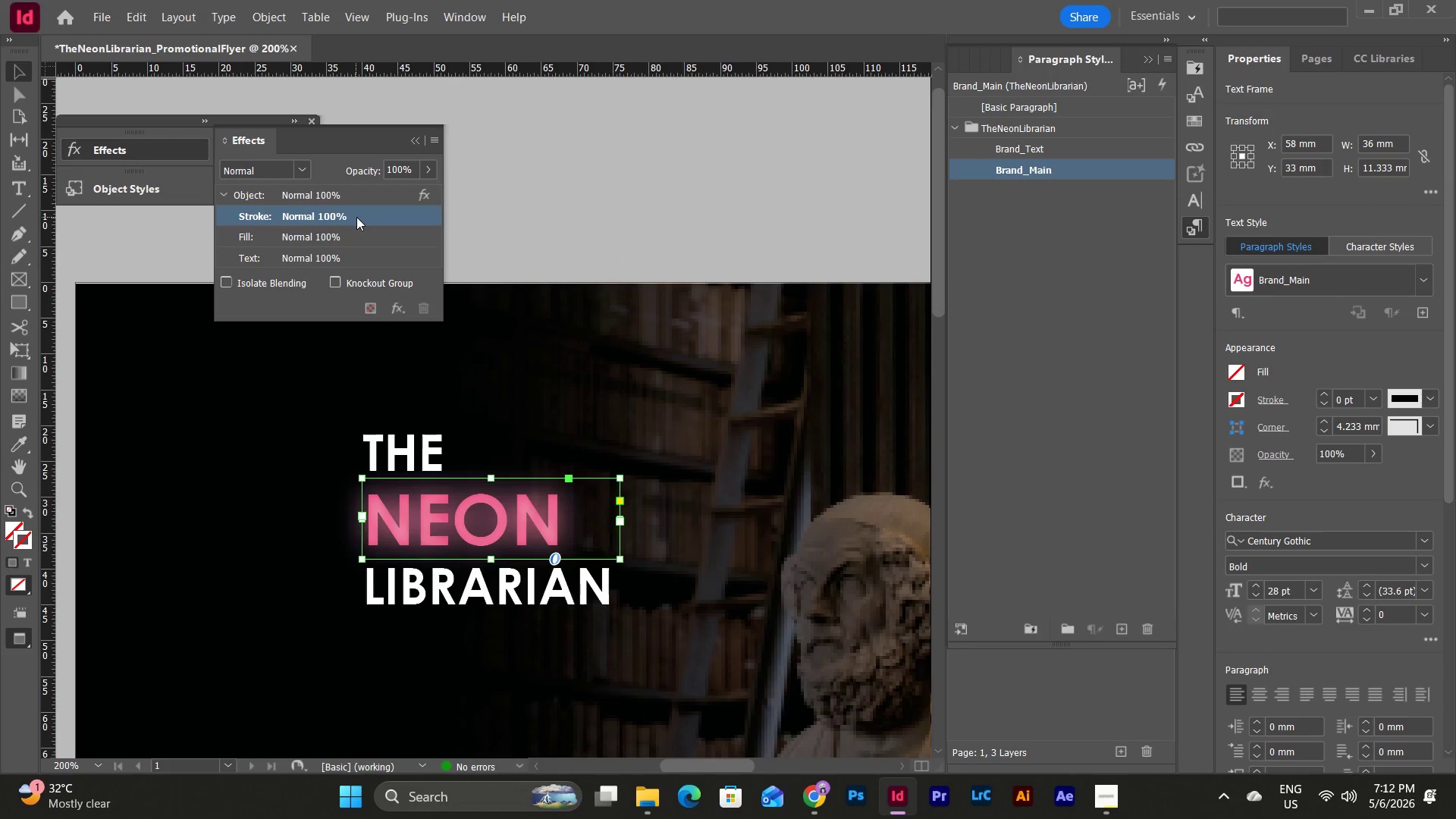 
double_click([356, 217])
 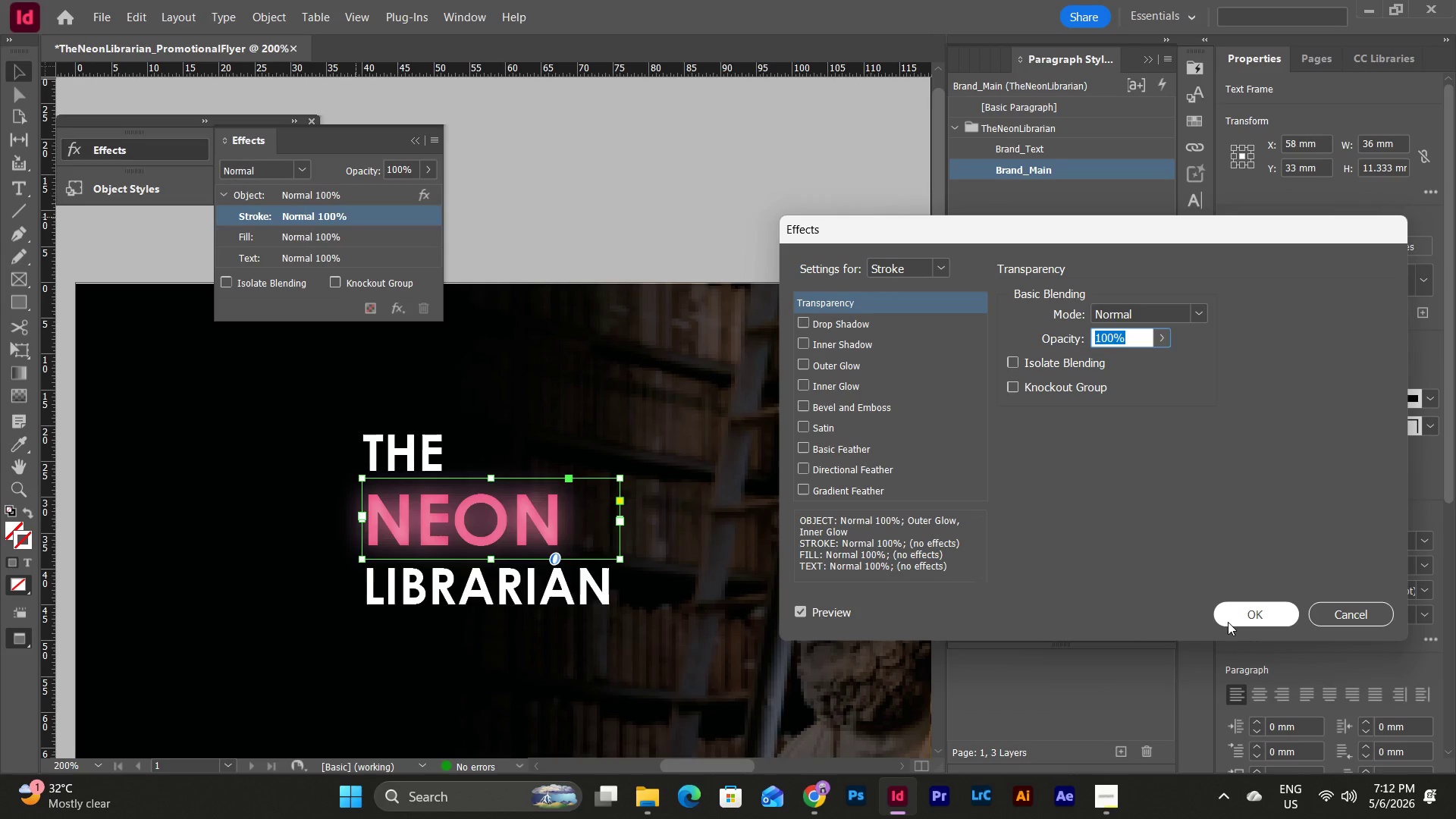 
wait(6.86)
 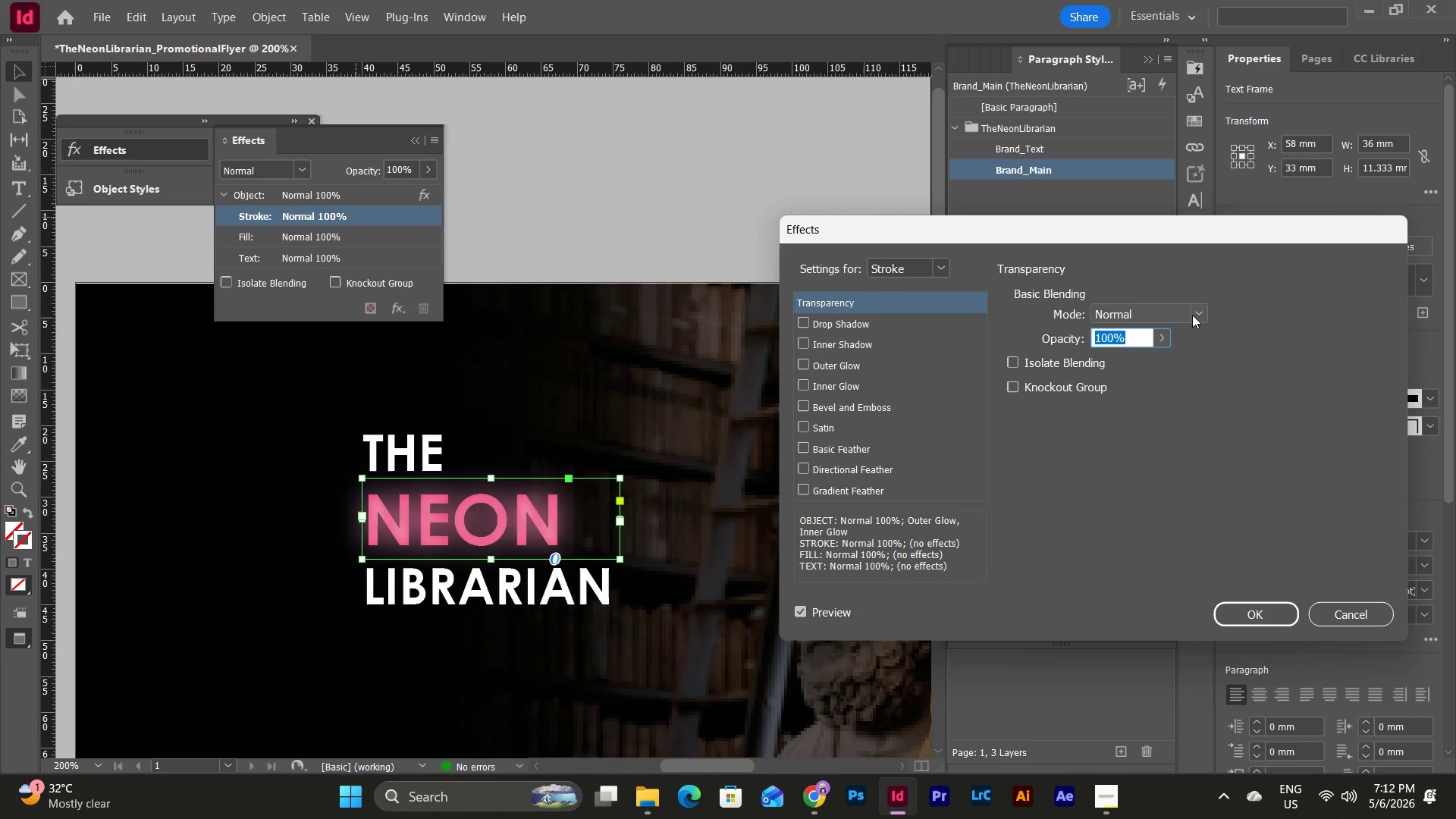 
left_click([943, 261])
 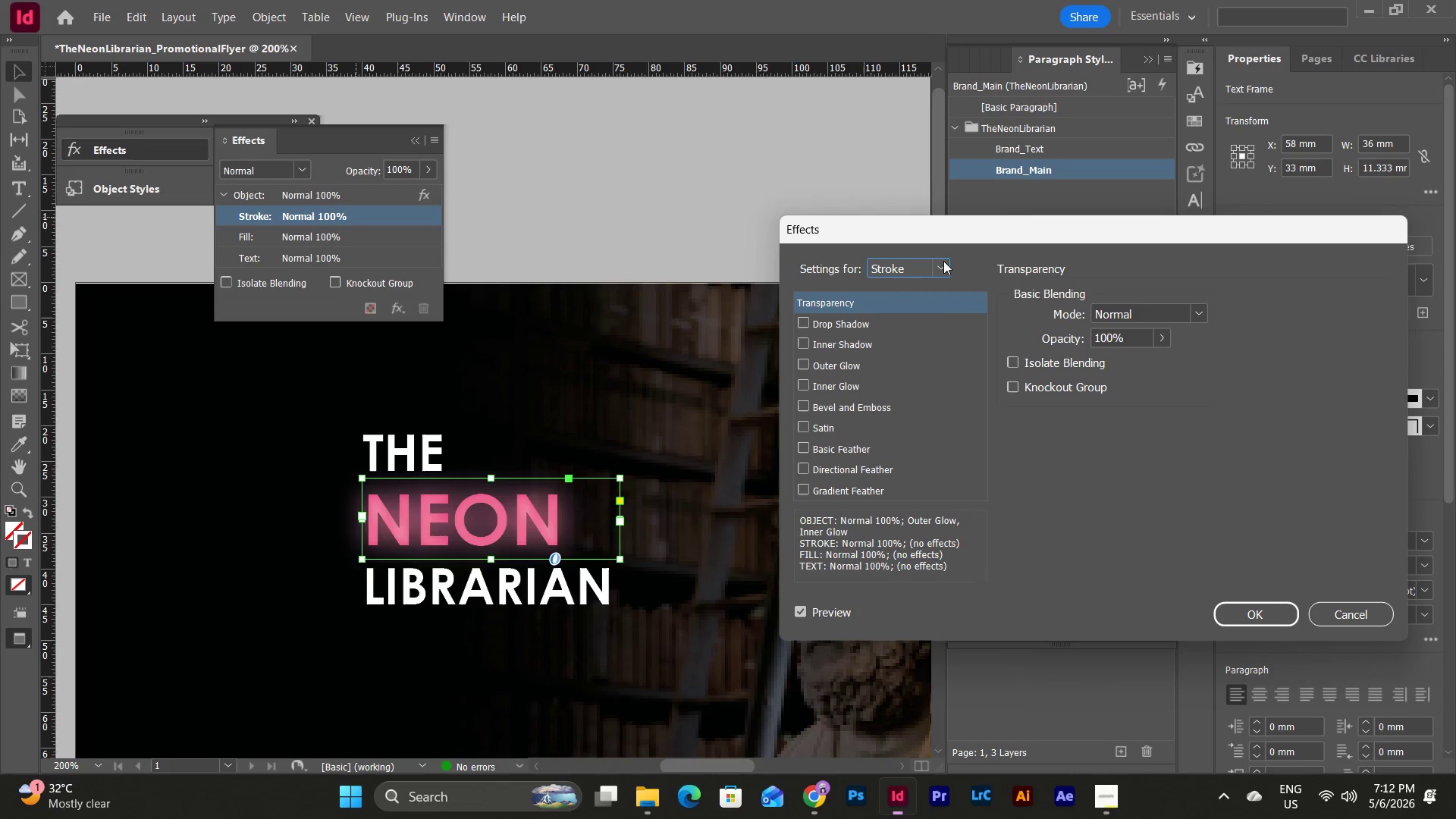 
double_click([943, 261])
 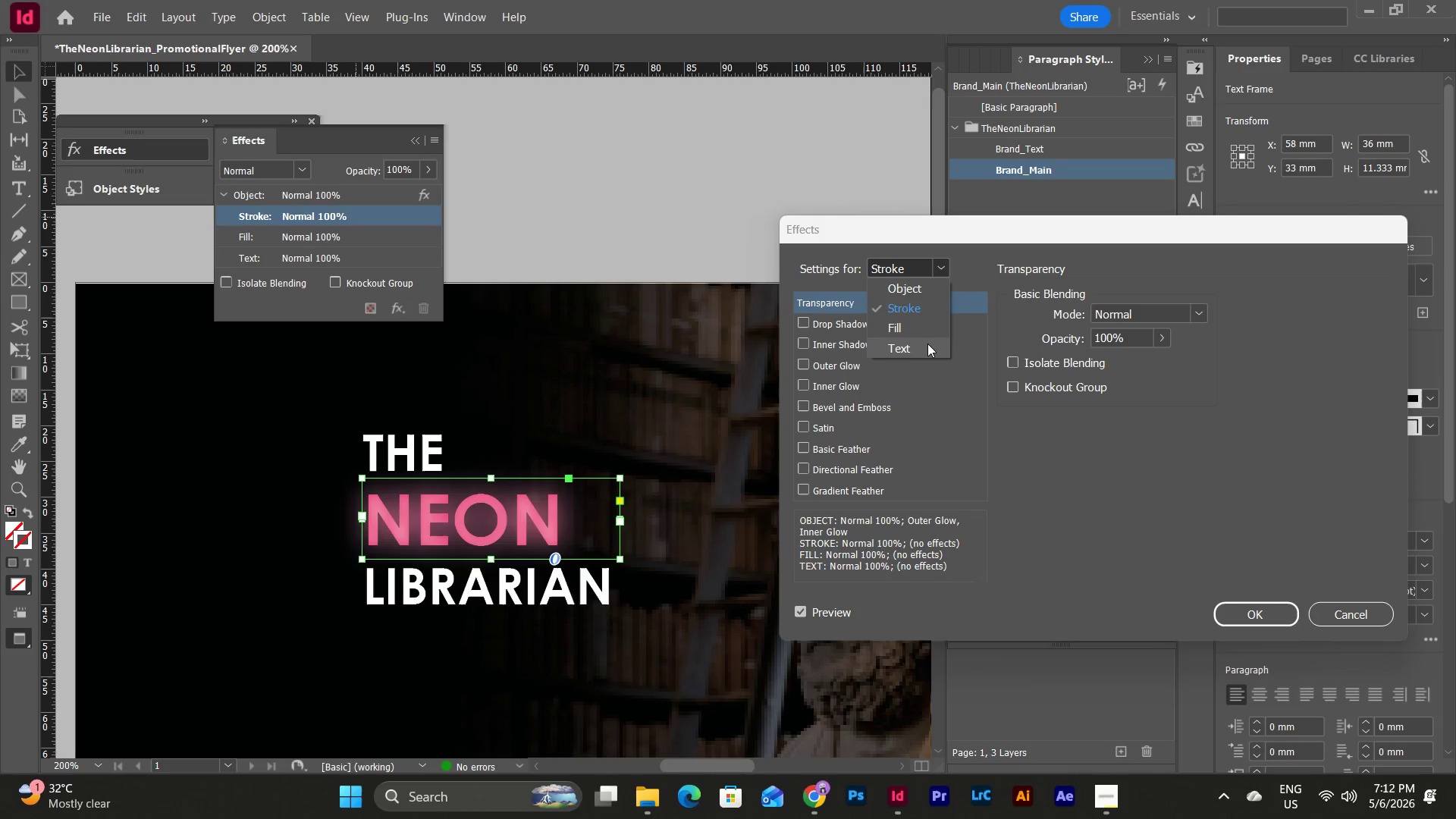 
left_click([927, 345])
 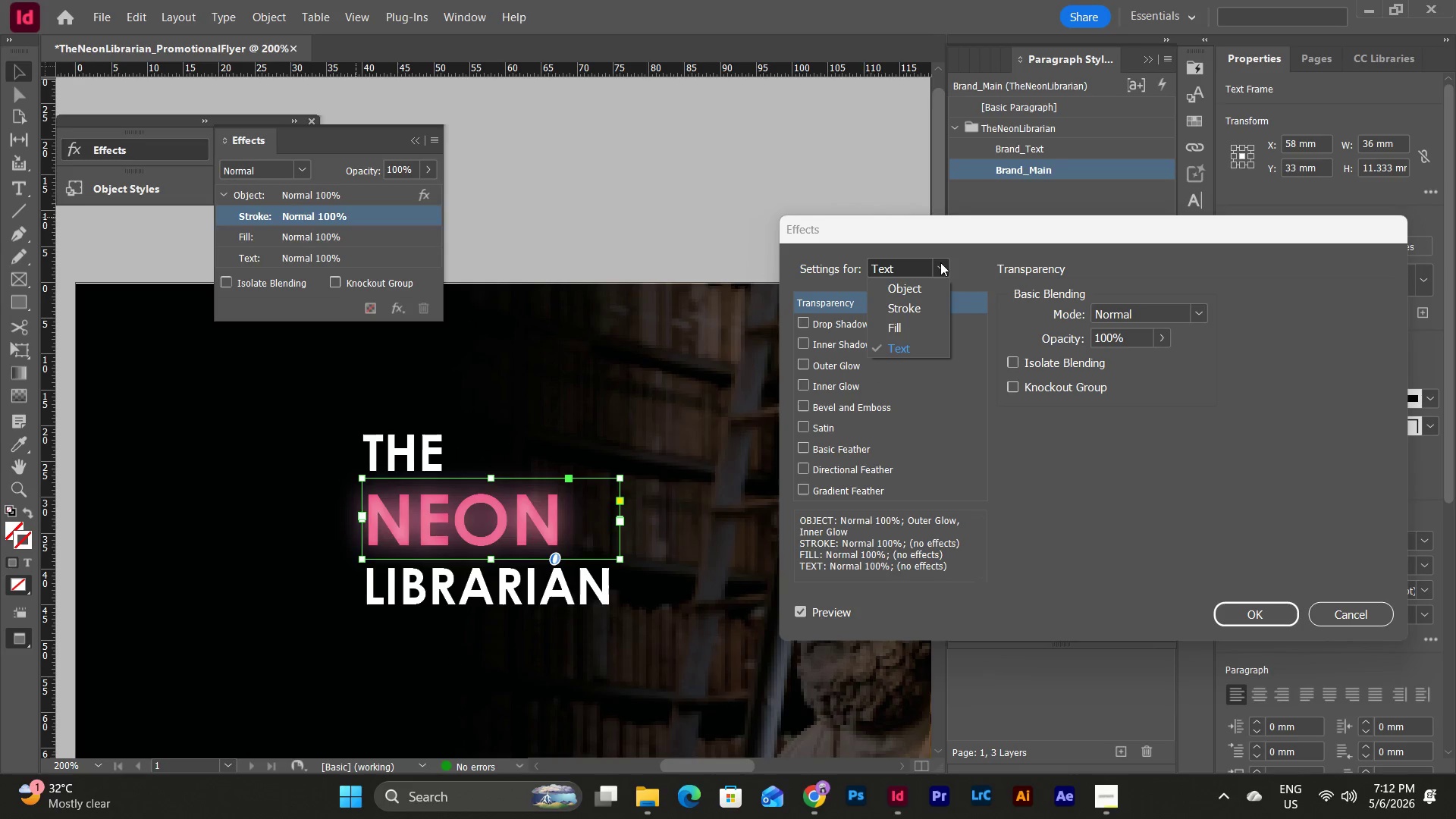 
left_click([940, 262])
 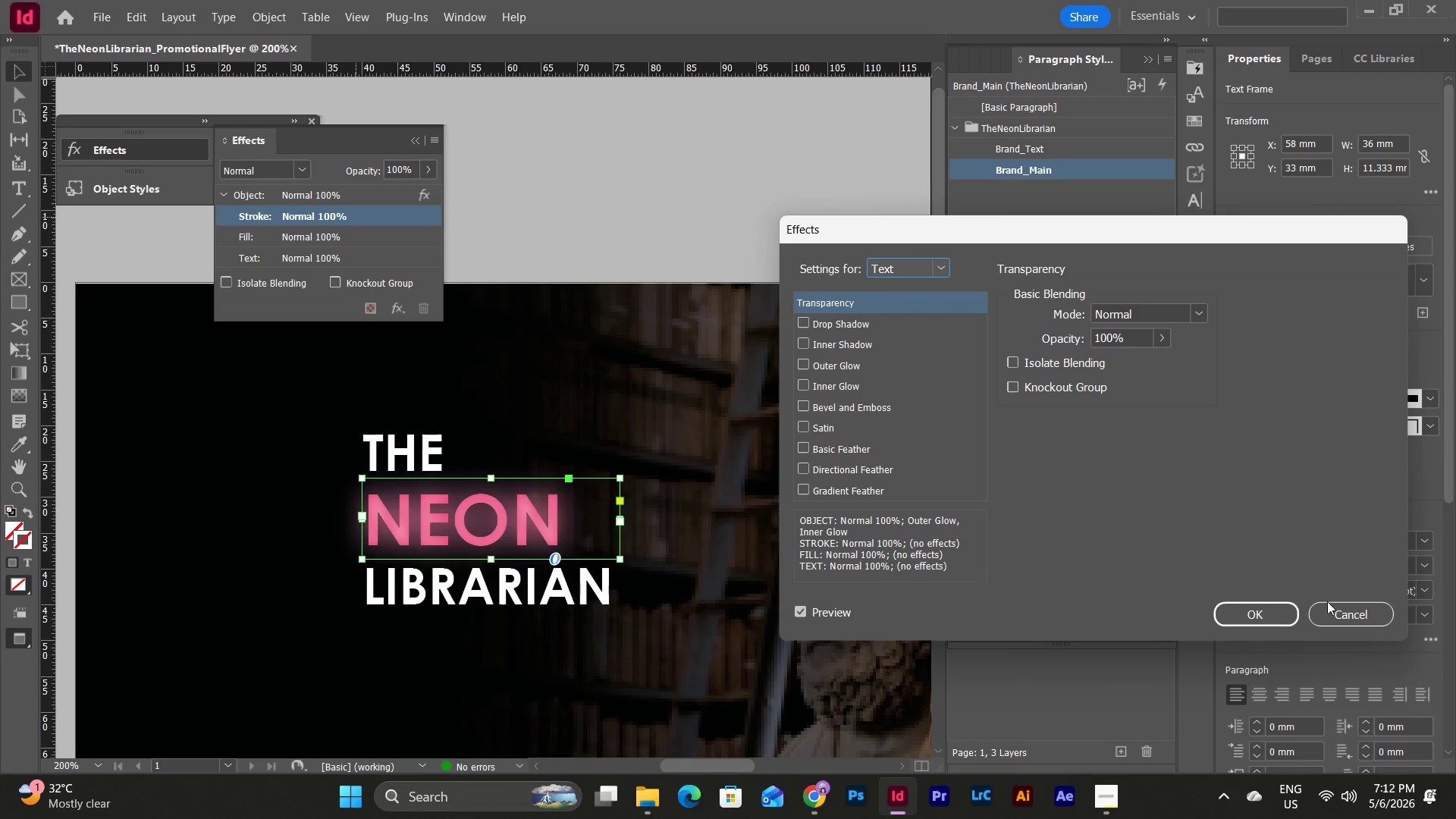 
left_click([1343, 606])
 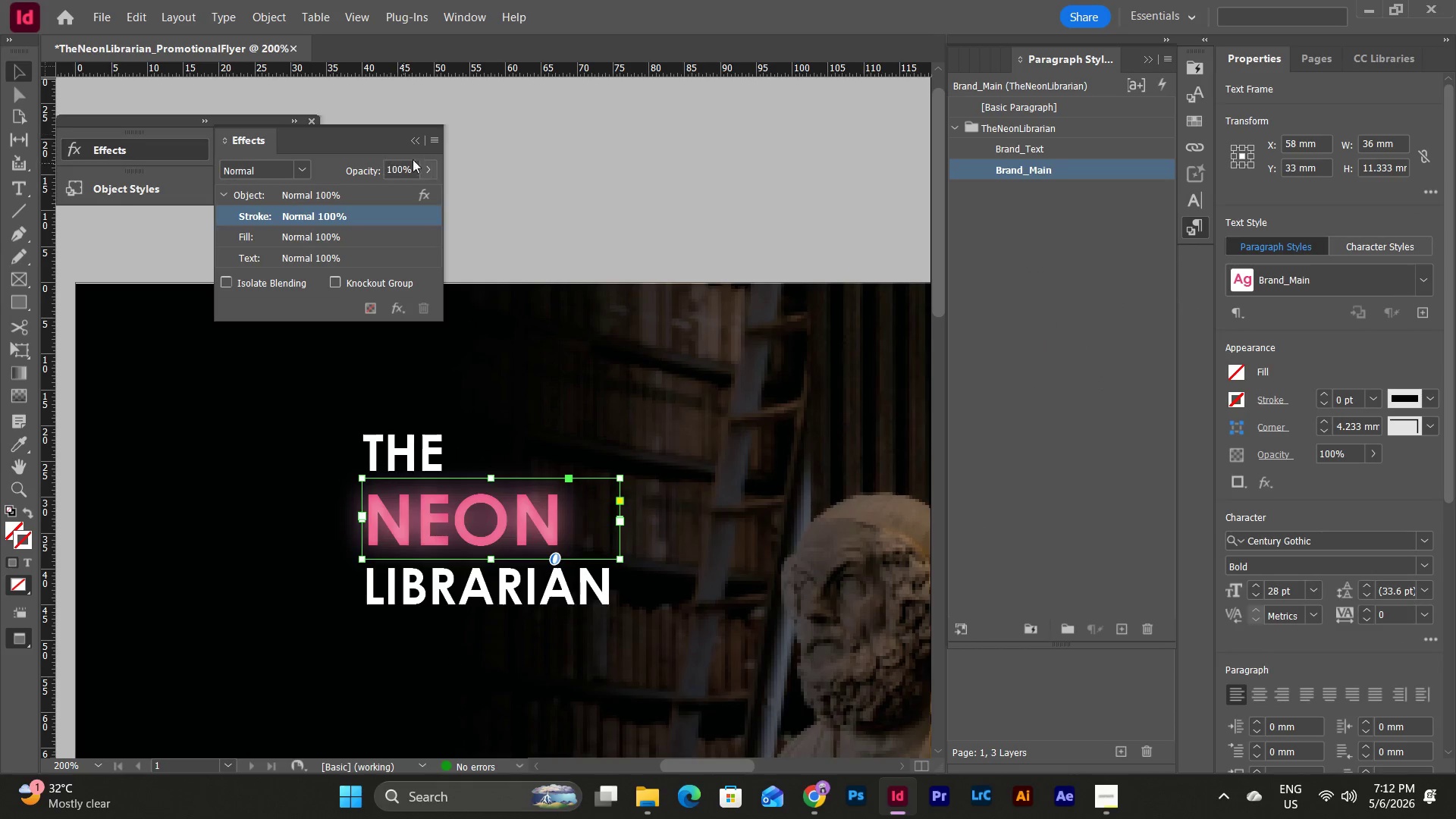 
left_click([436, 136])
 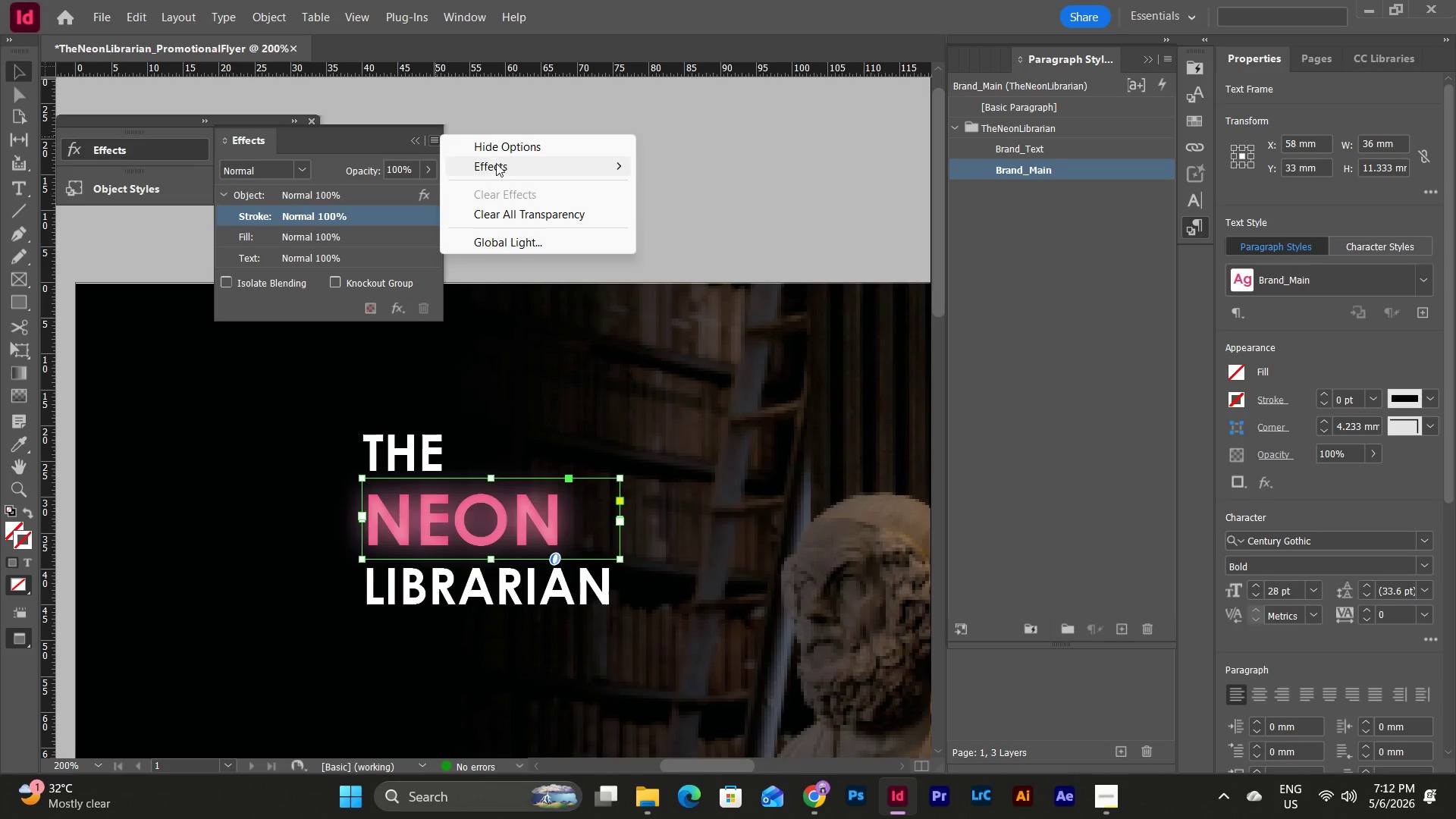 
left_click([497, 164])
 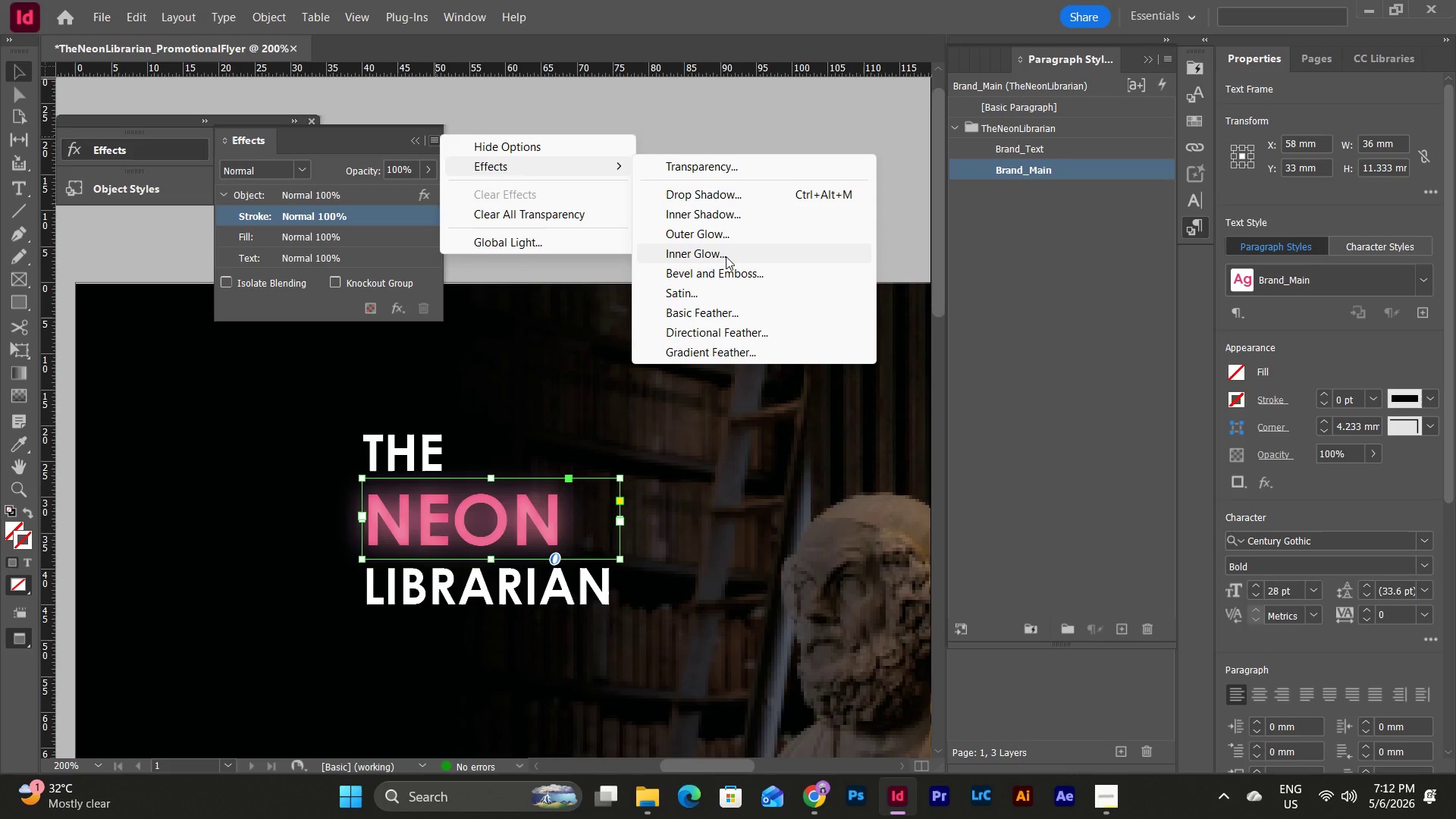 
wait(11.59)
 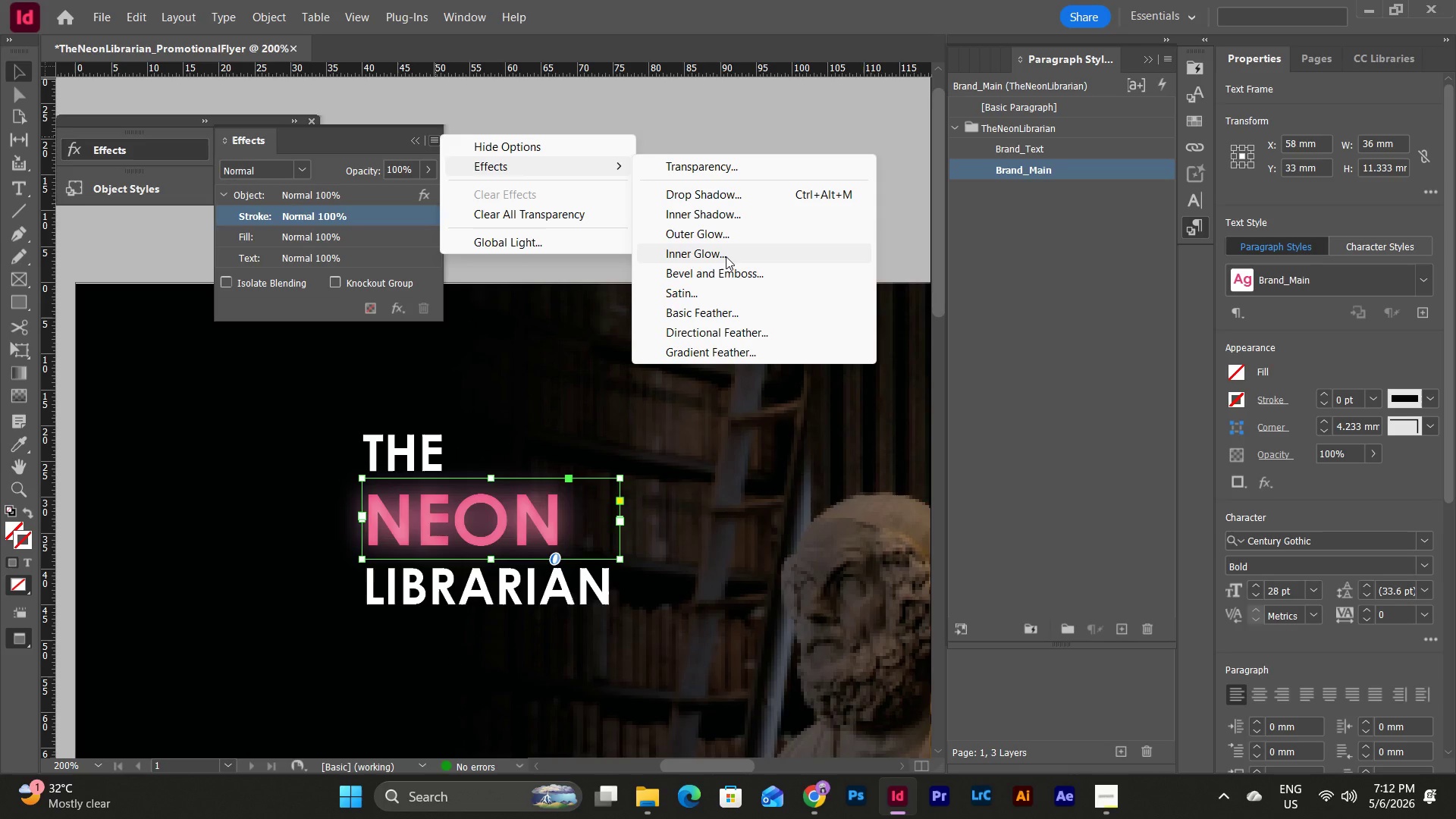 
left_click([729, 215])
 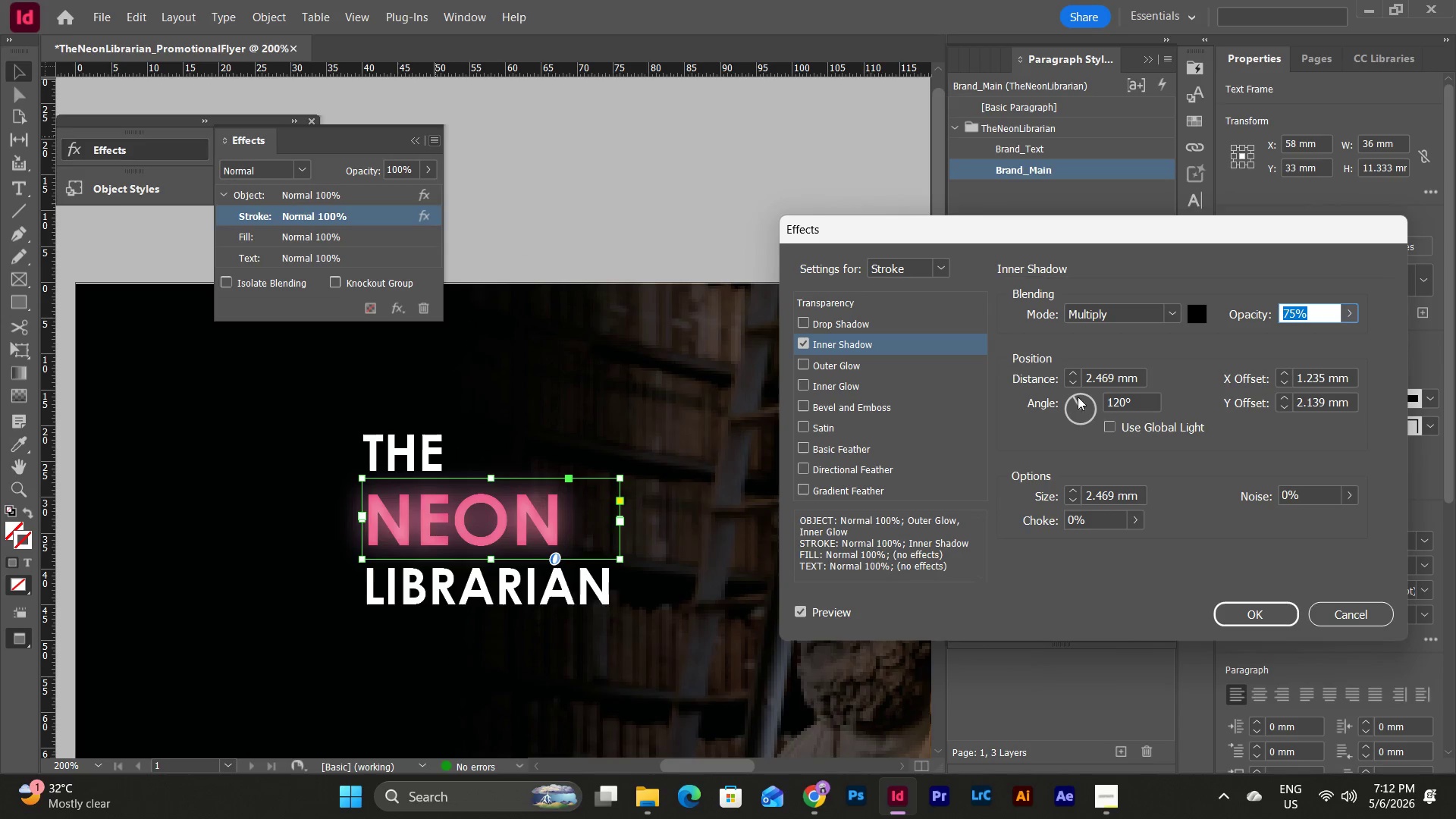 
left_click([1340, 613])
 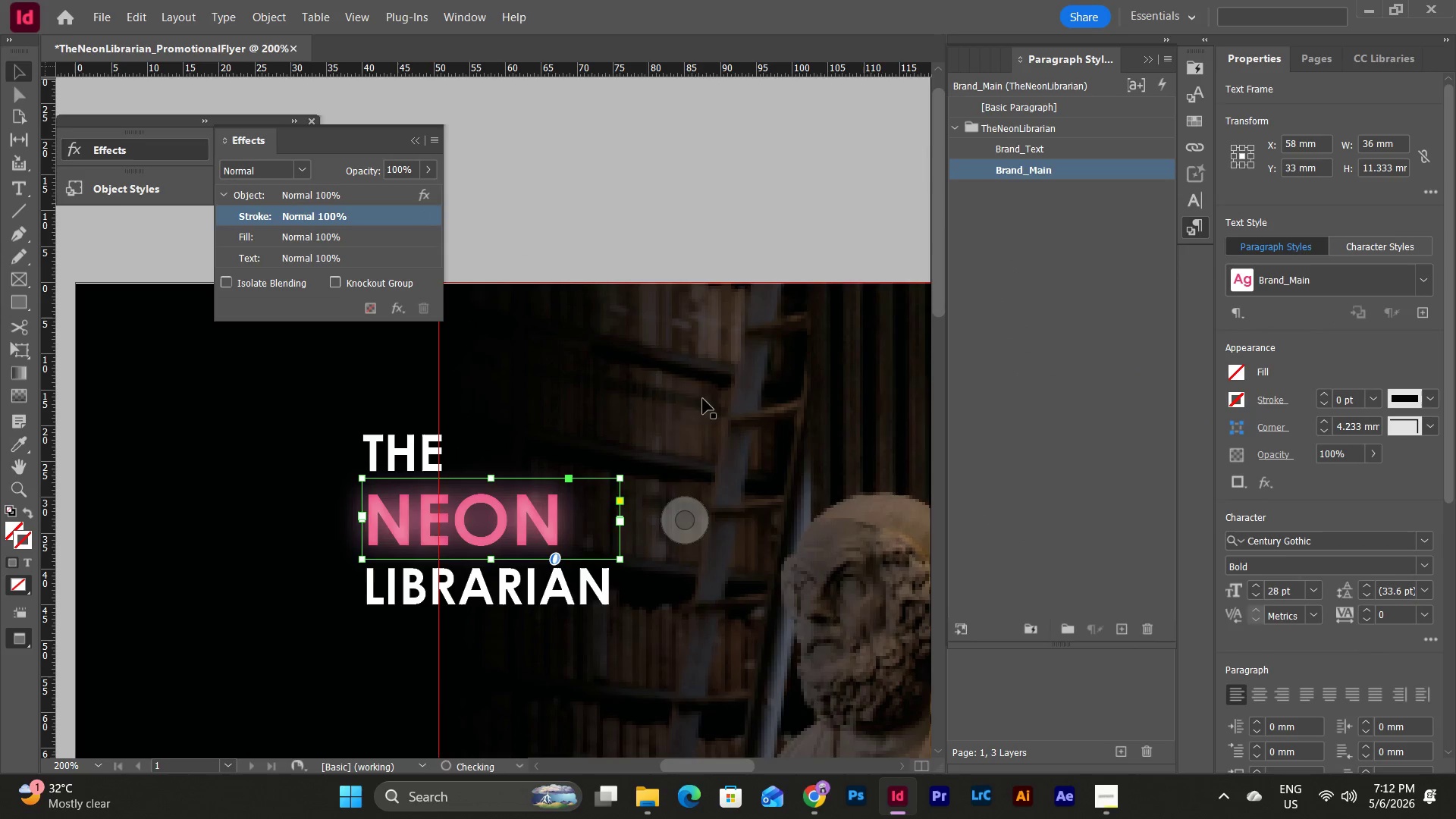 
left_click([680, 397])
 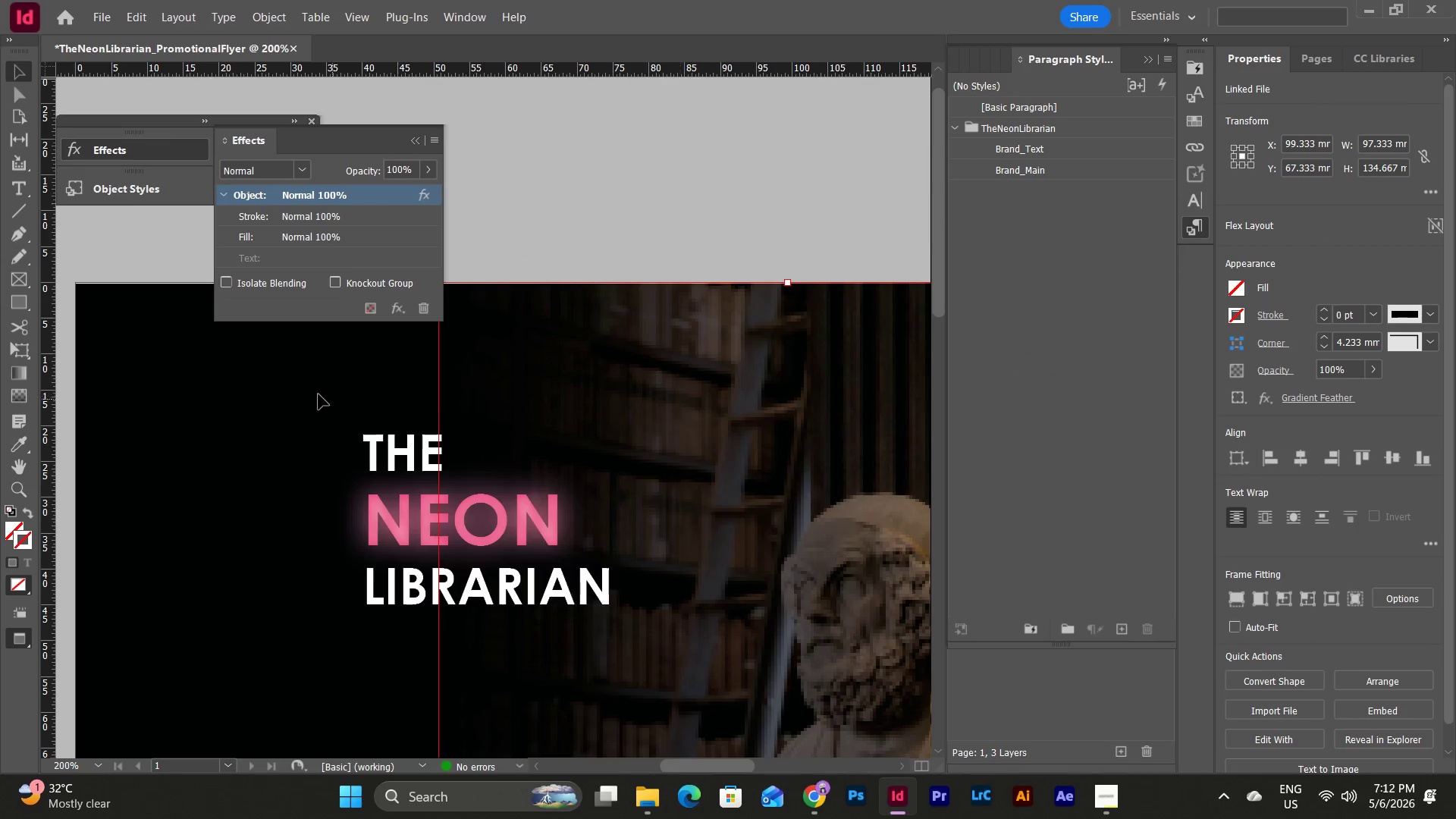 
left_click([310, 393])
 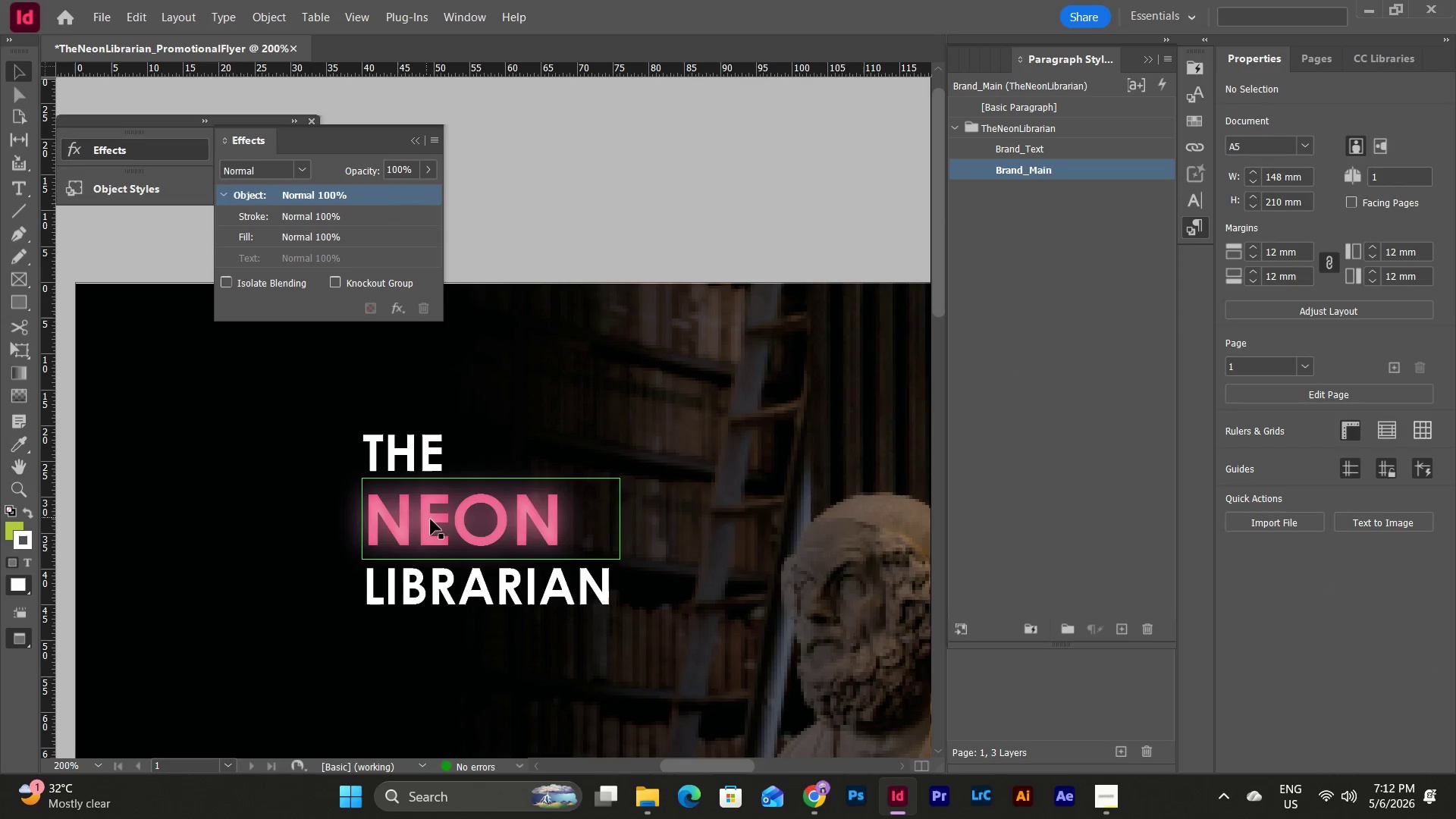 
left_click([431, 520])
 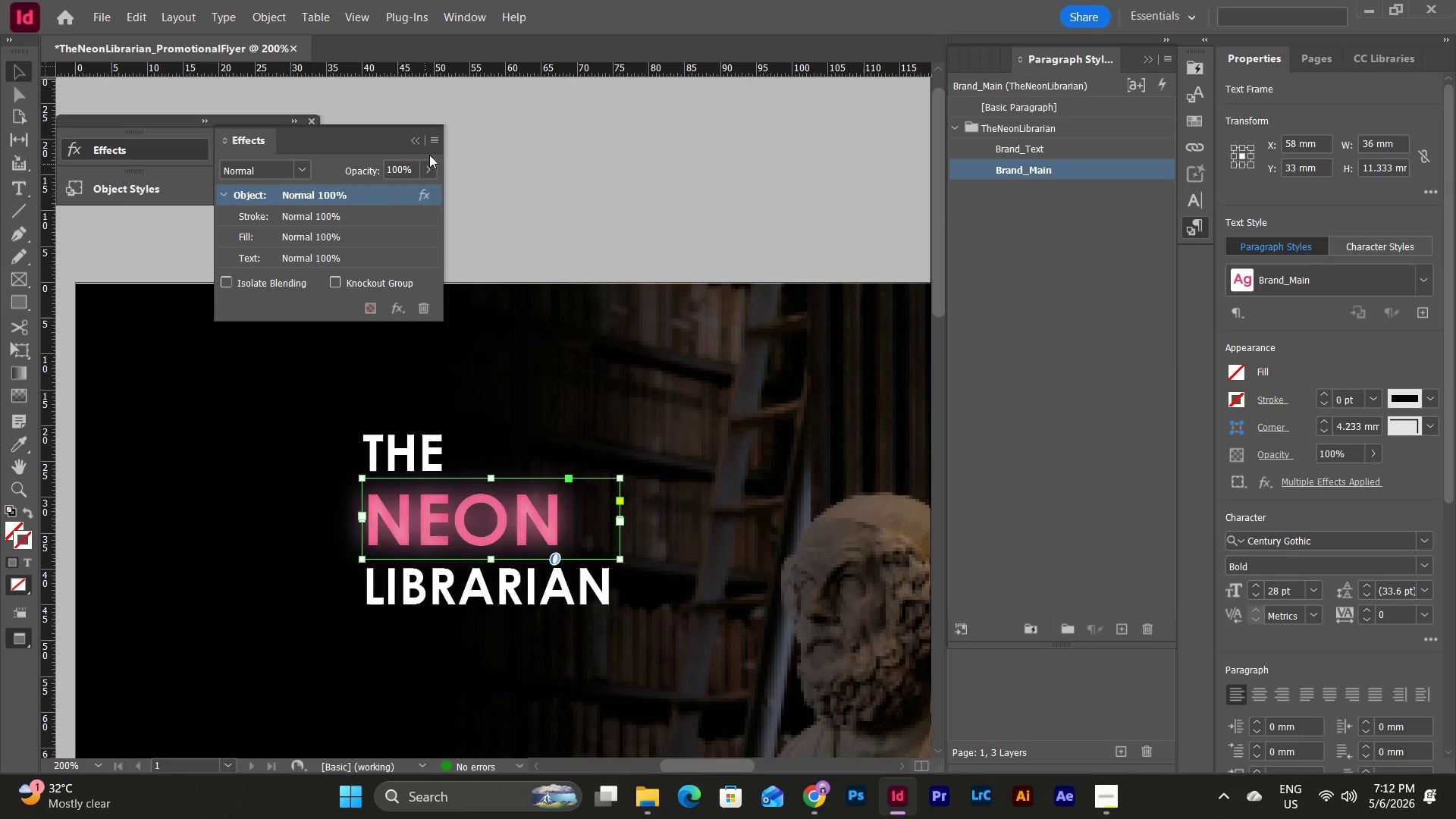 
left_click([437, 143])
 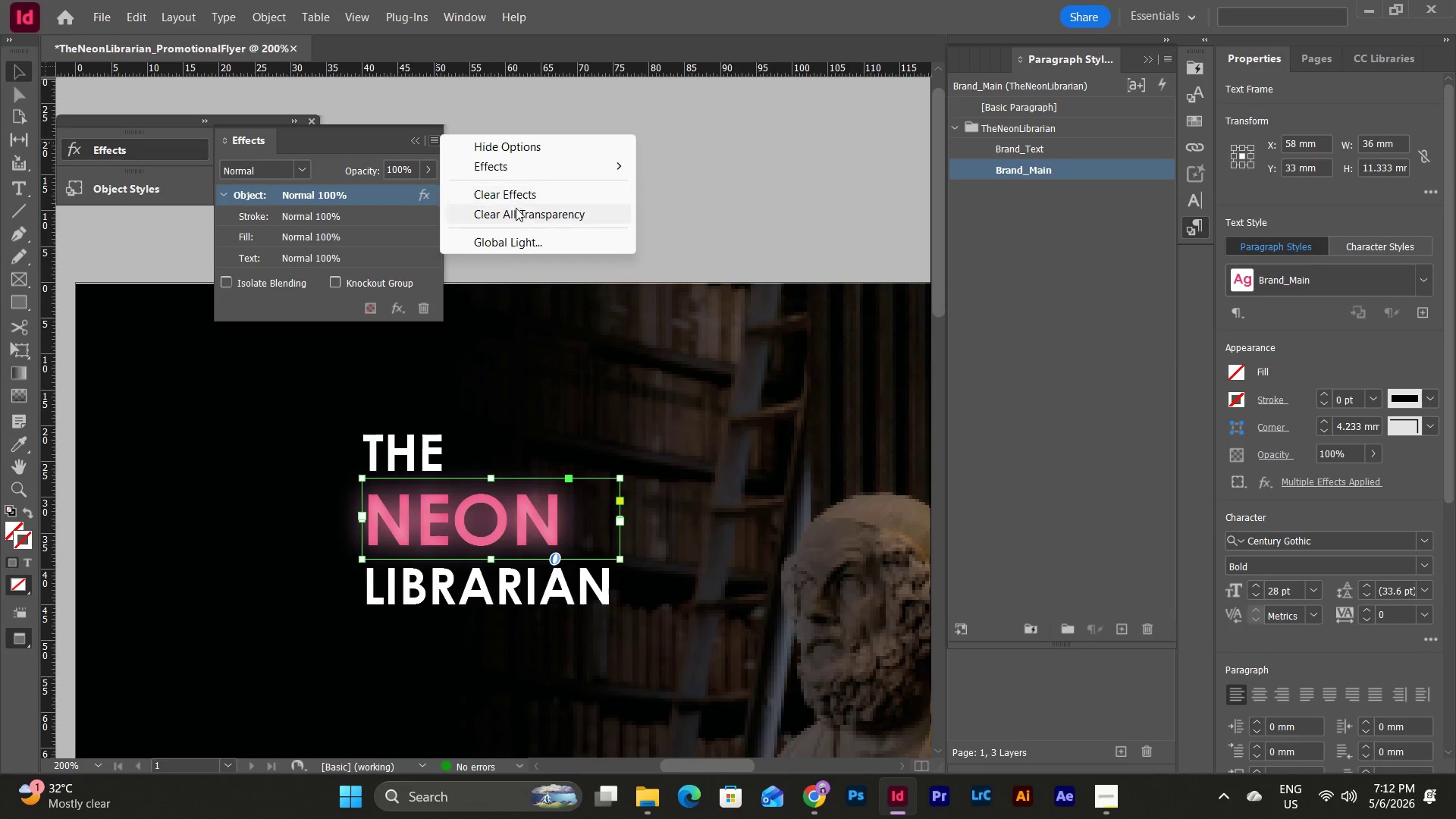 
left_click([532, 169])
 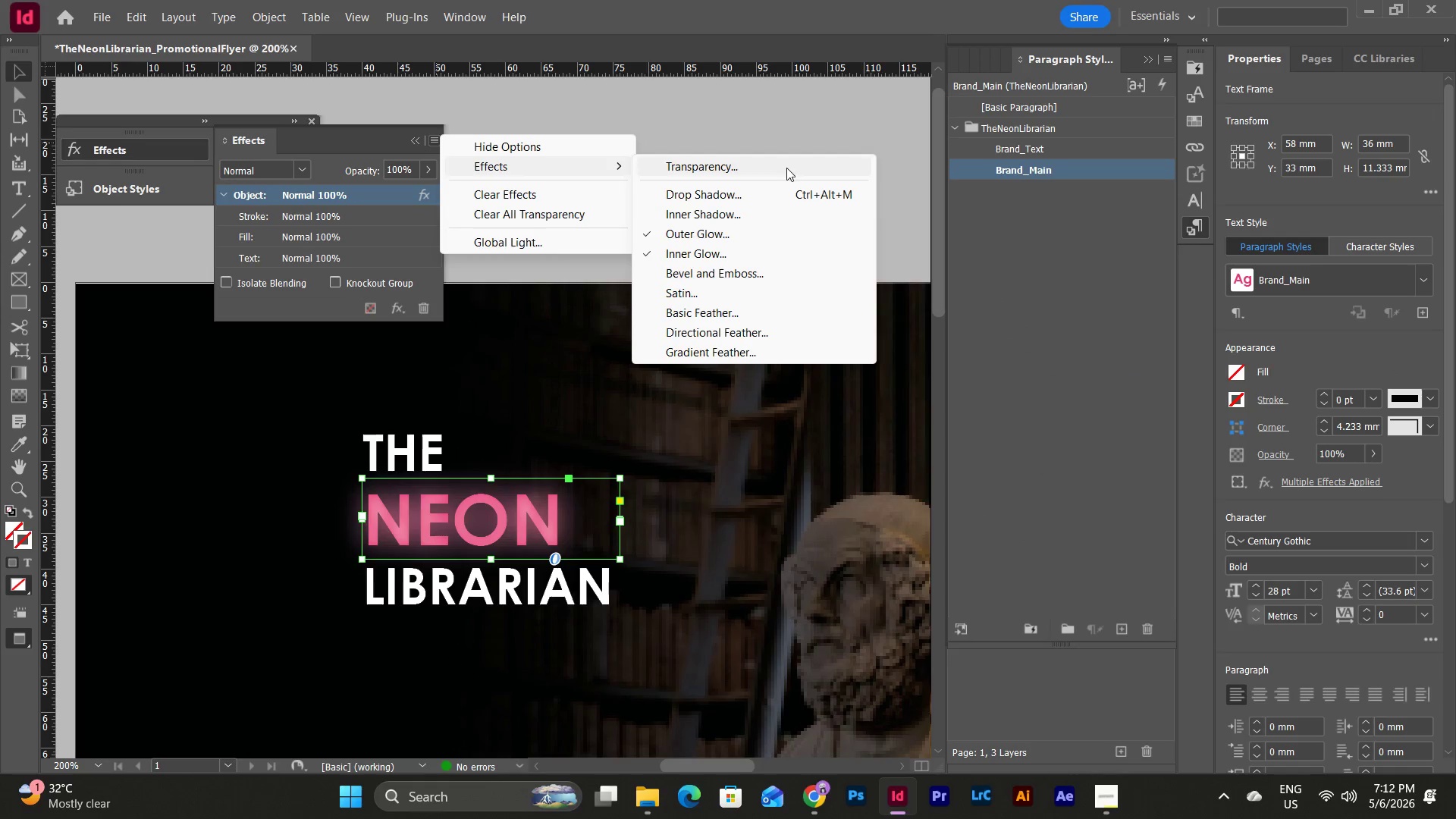 
left_click([752, 280])
 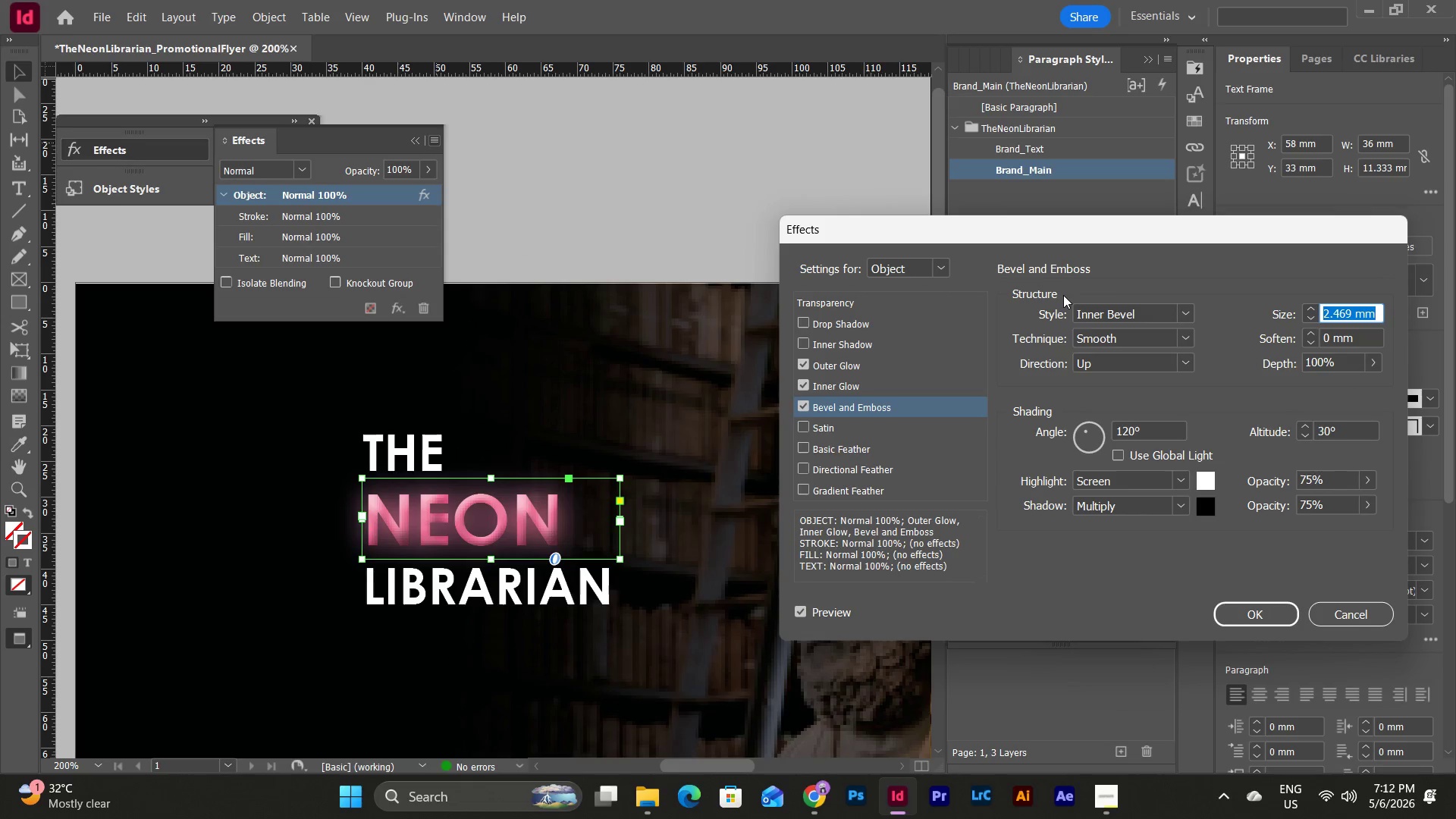 
left_click([803, 406])
 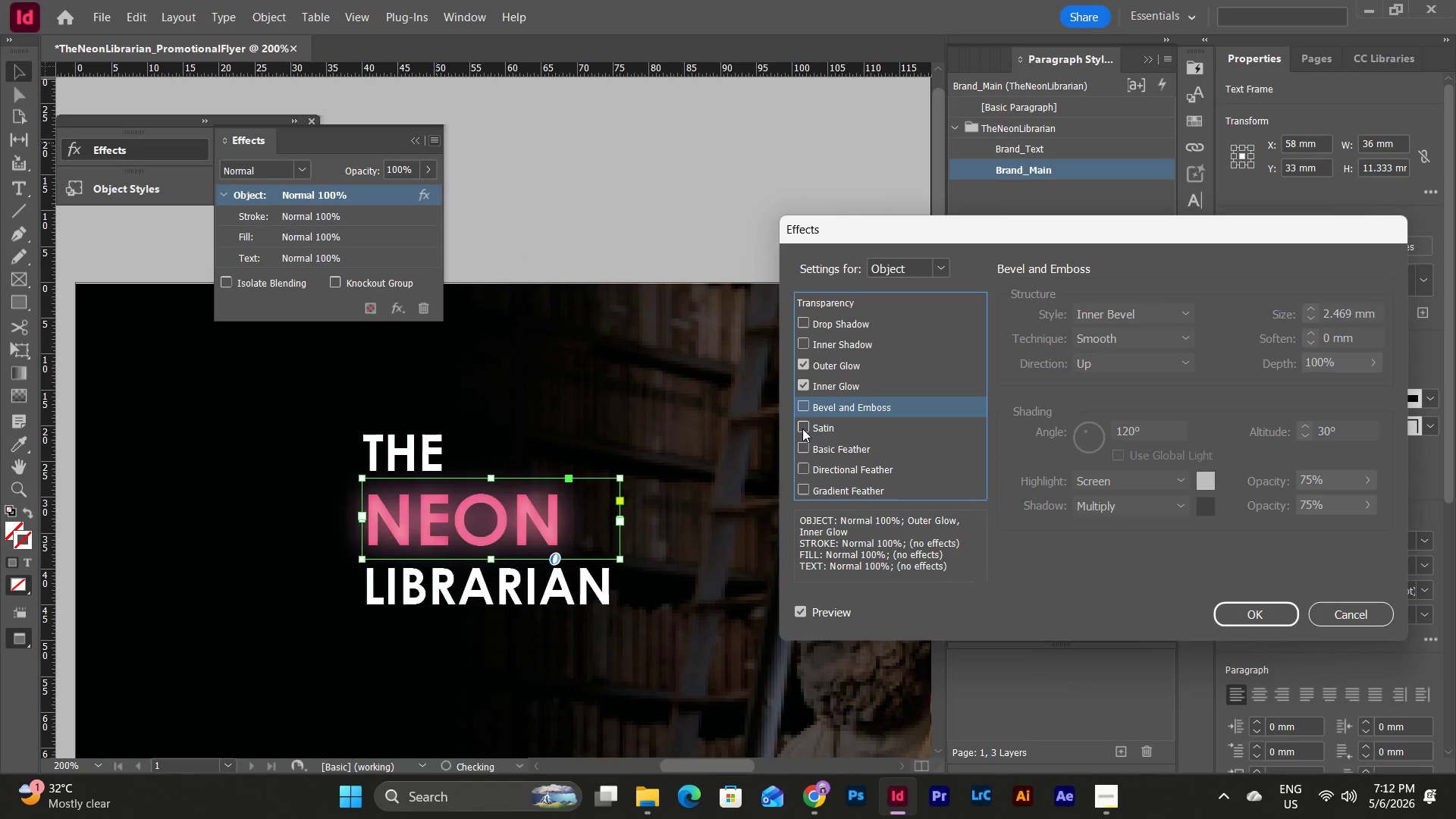 
left_click([802, 428])
 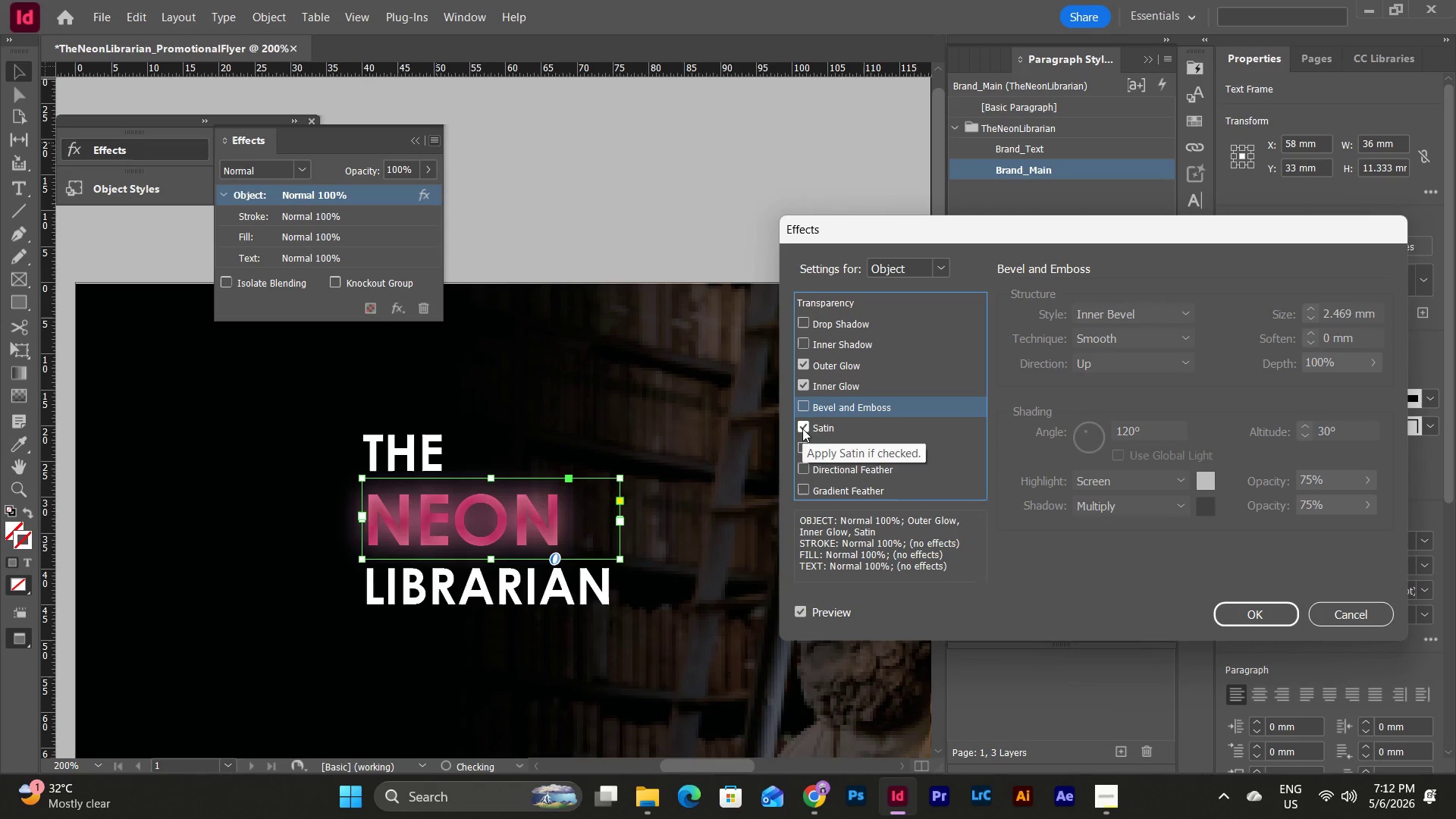 
left_click([802, 428])
 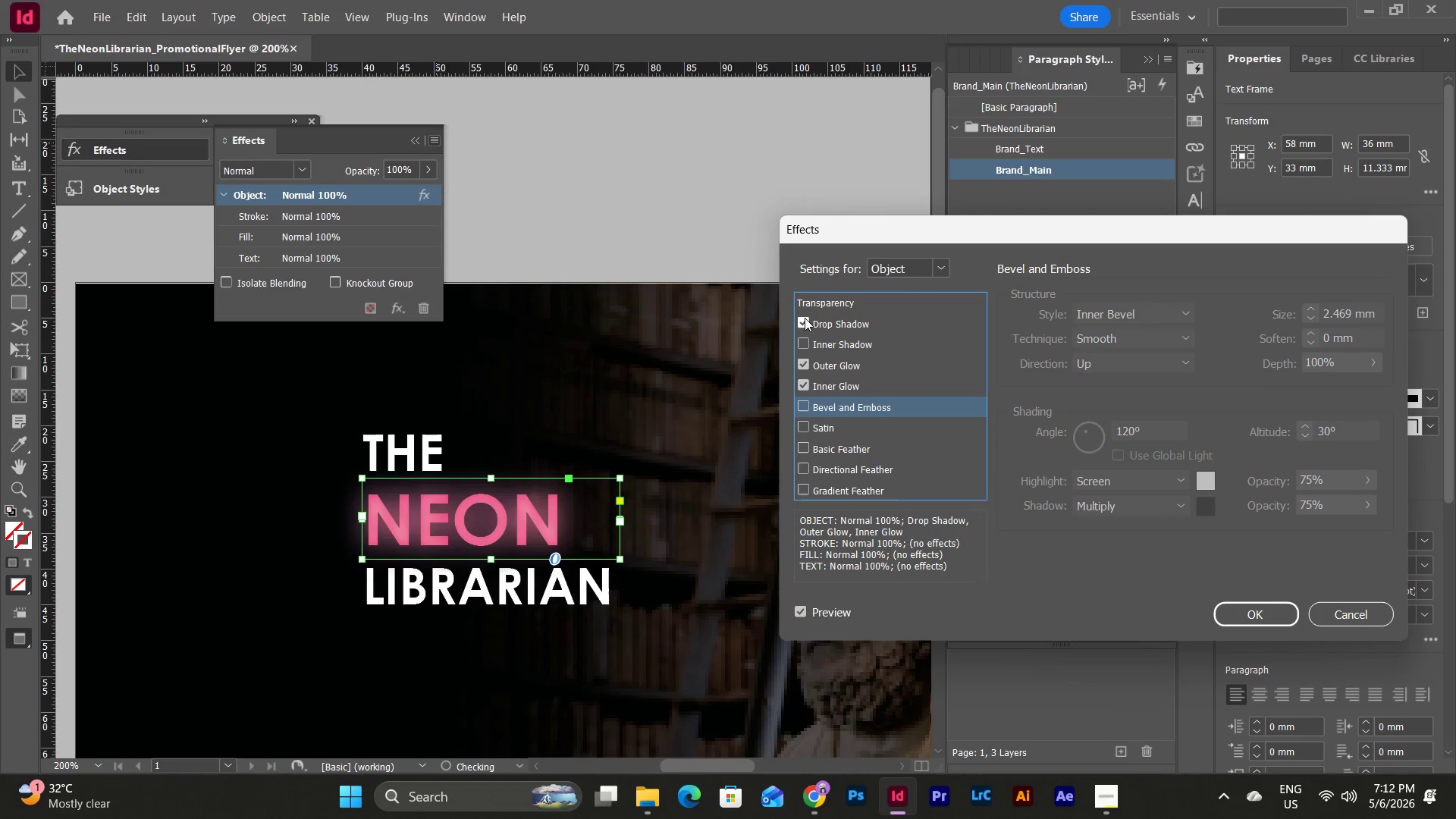 
left_click([805, 322])
 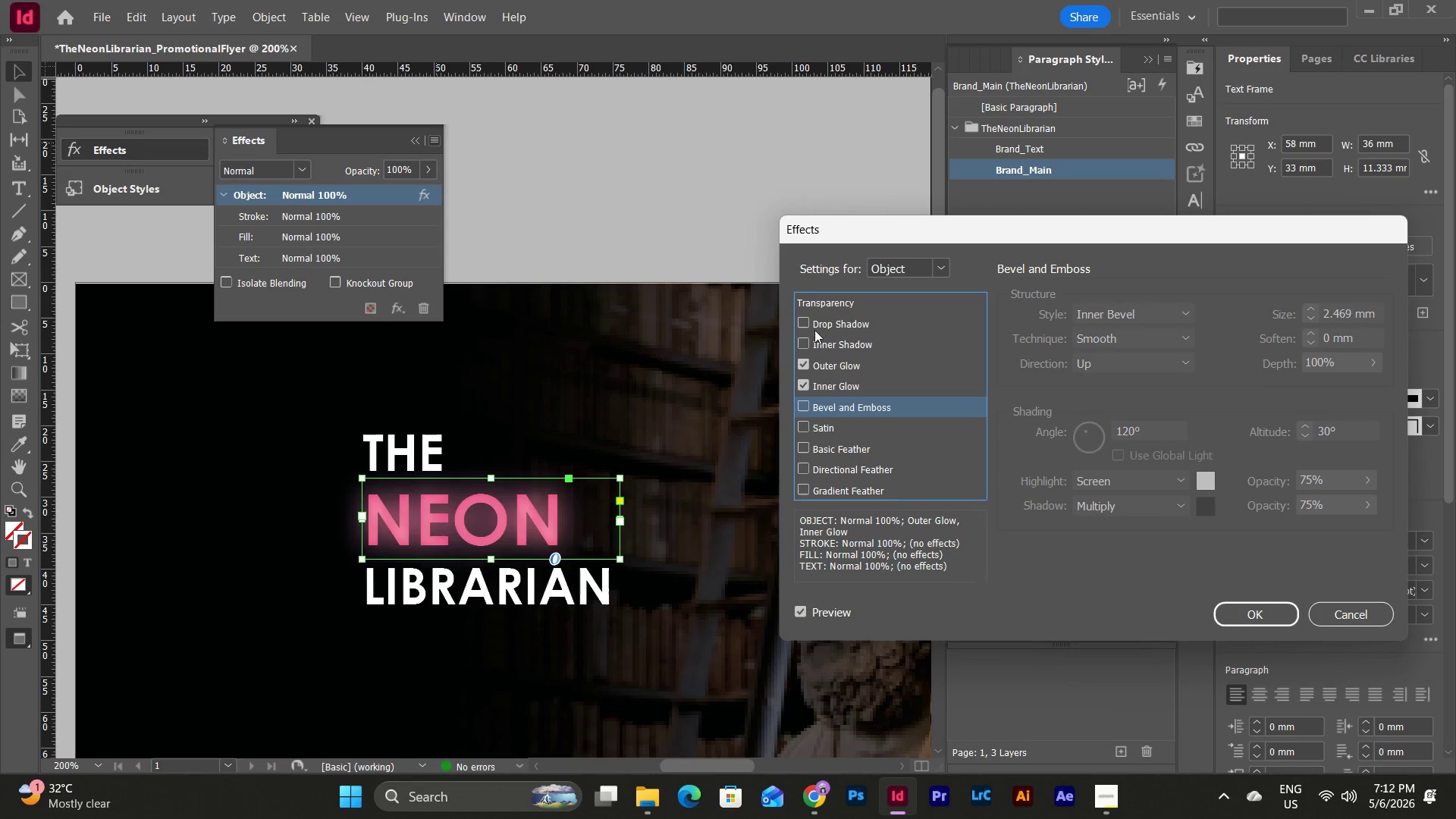 
left_click([803, 315])
 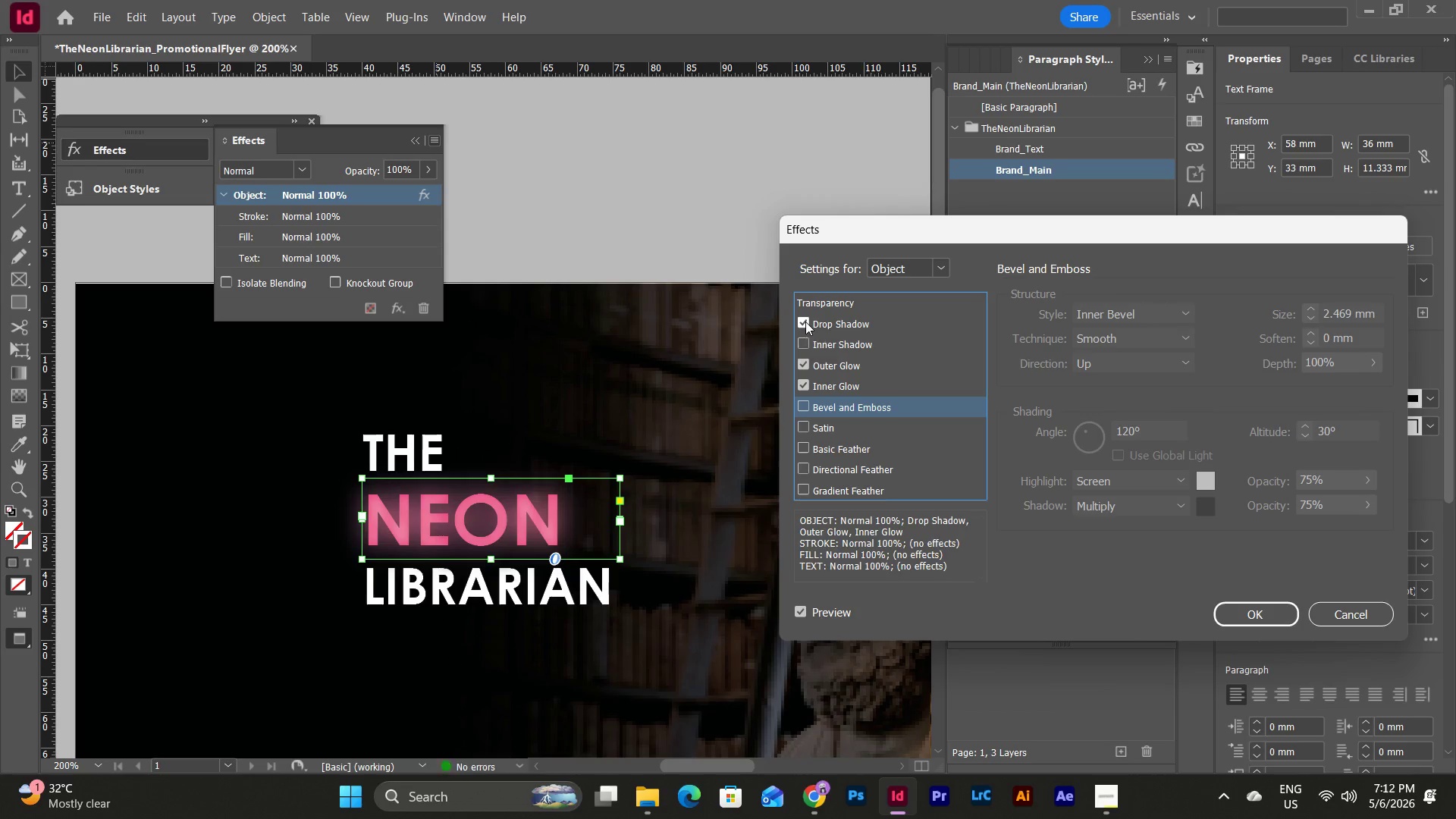 
double_click([805, 322])
 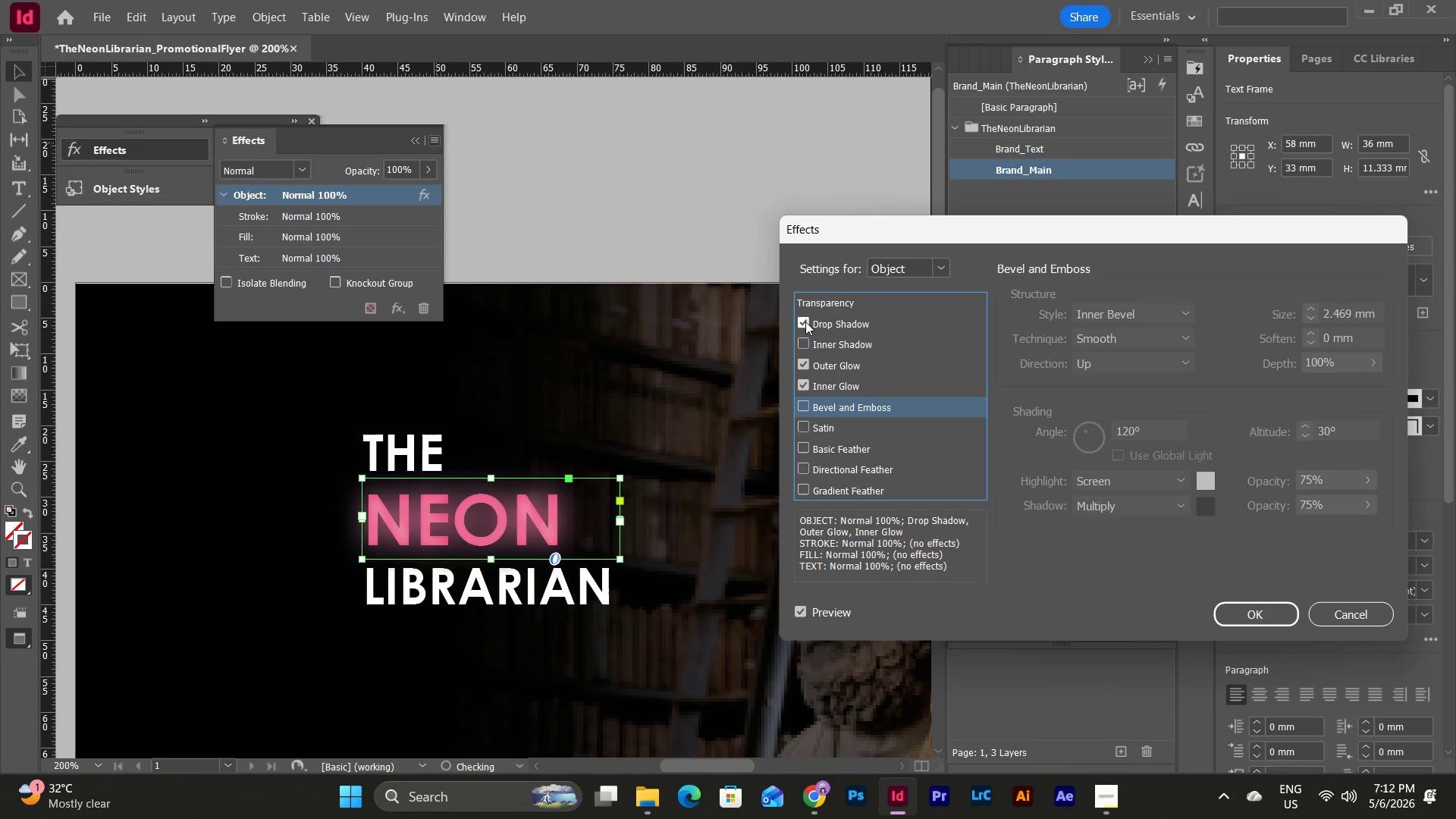 
triple_click([805, 322])
 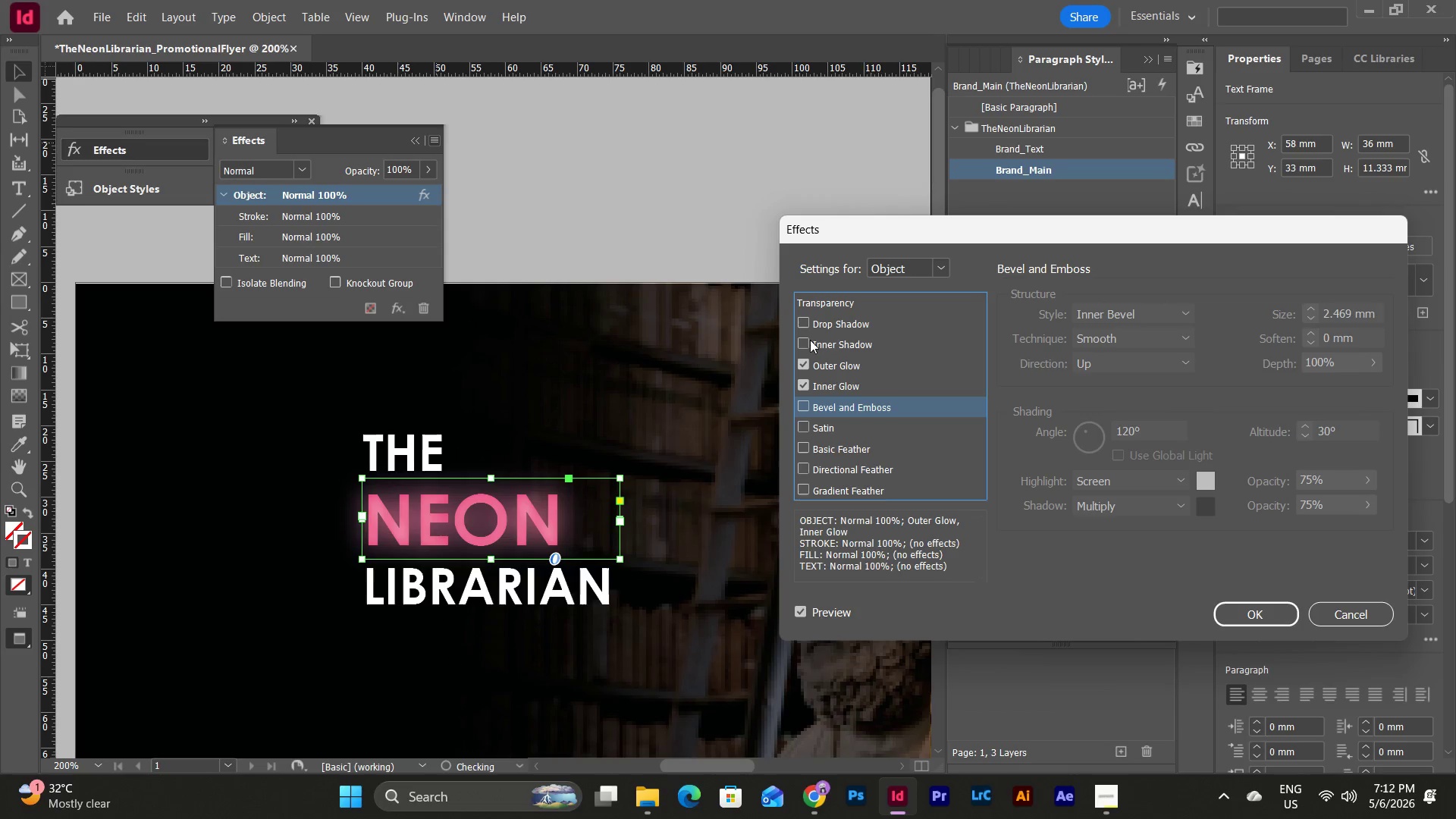 
left_click([810, 340])
 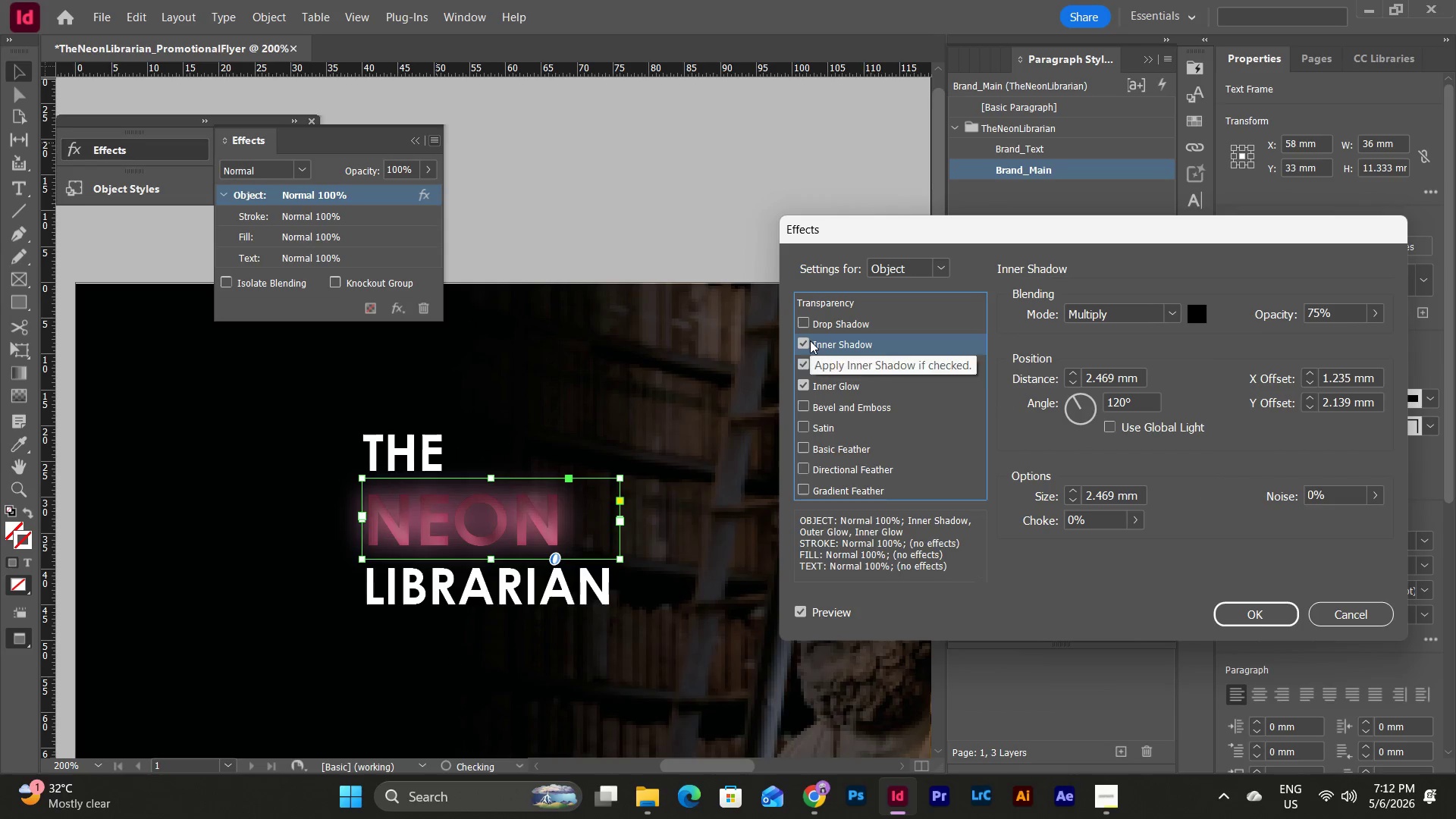 
left_click([810, 340])
 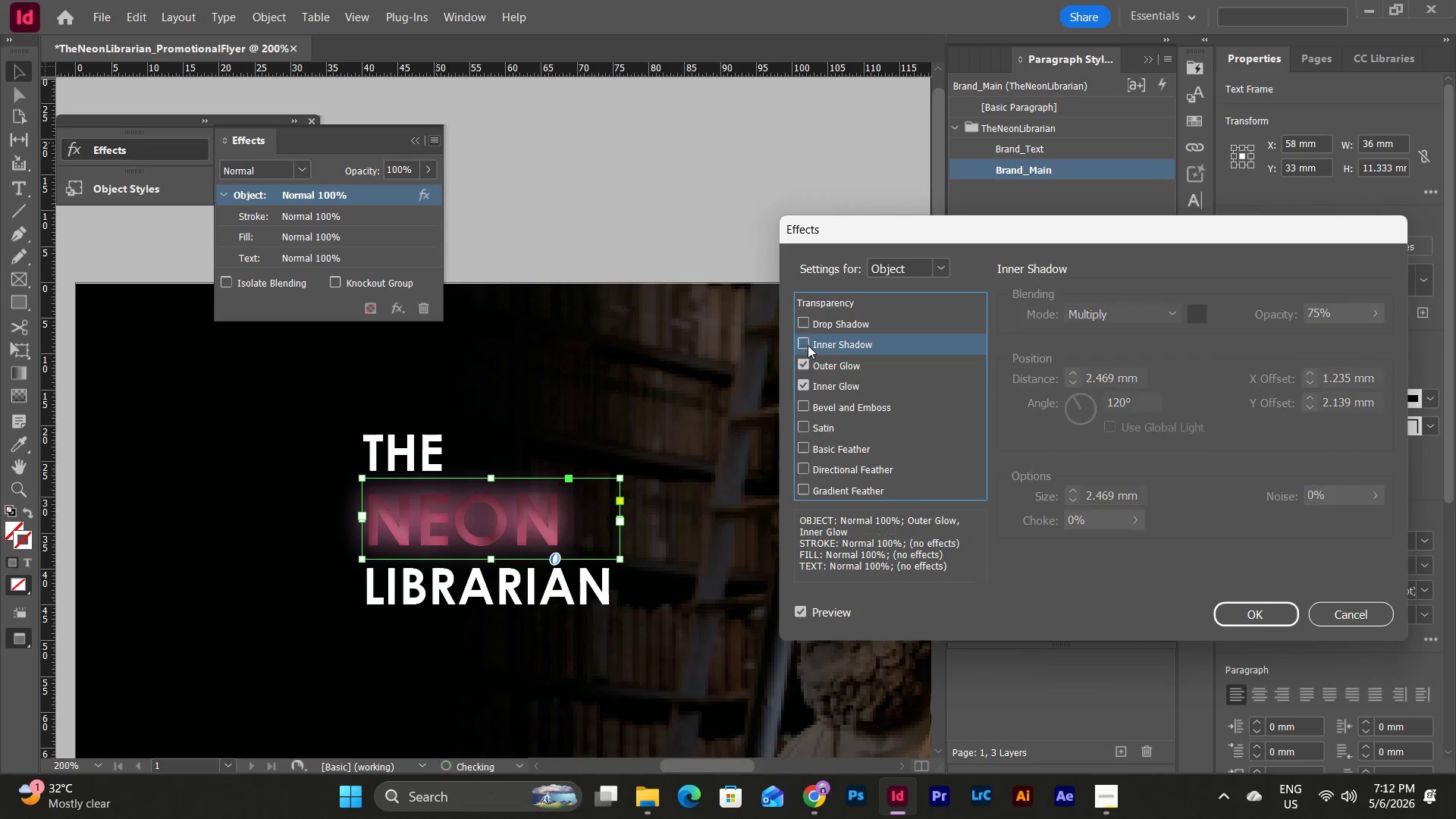 
double_click([808, 326])
 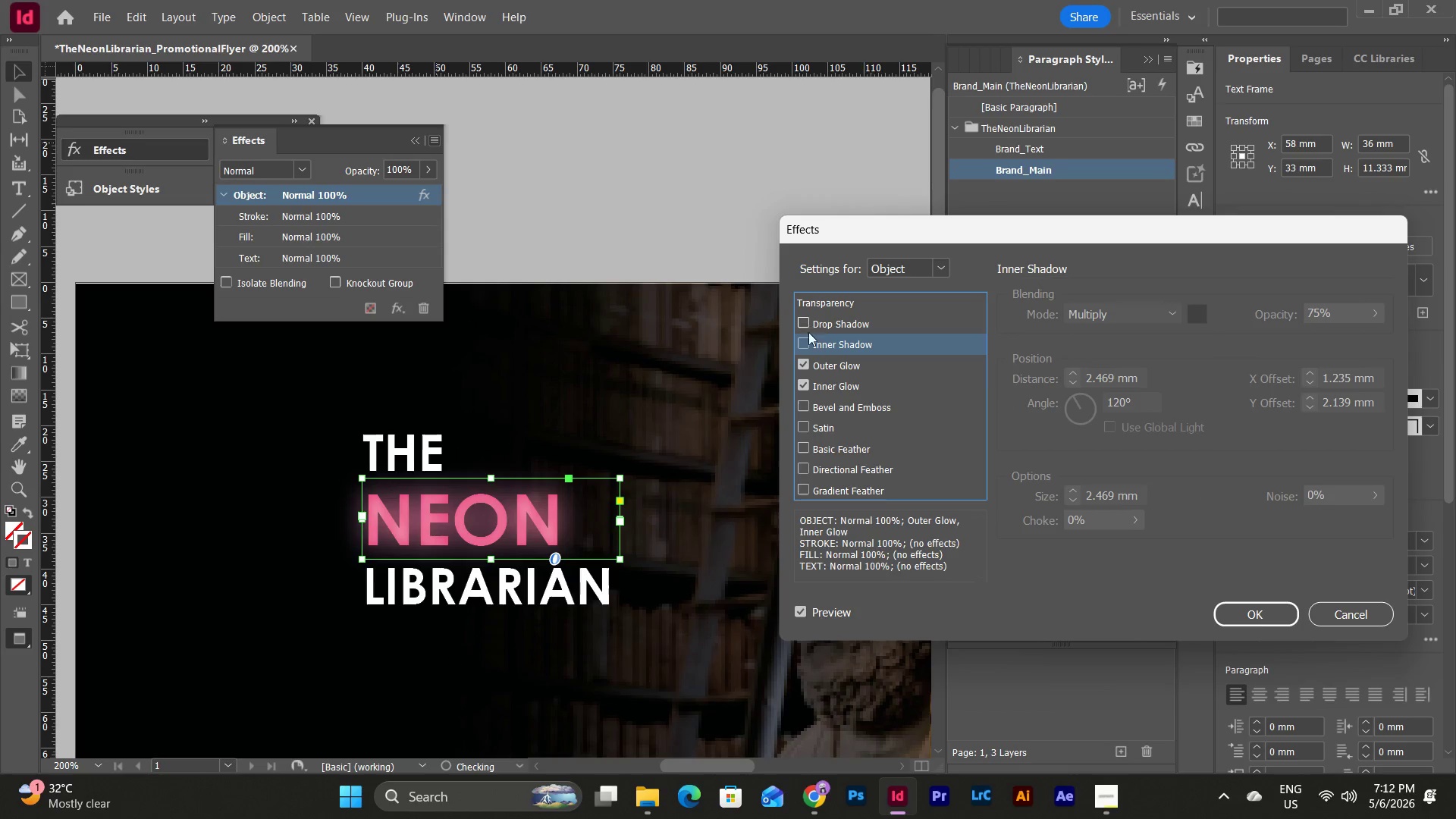 
double_click([808, 344])
 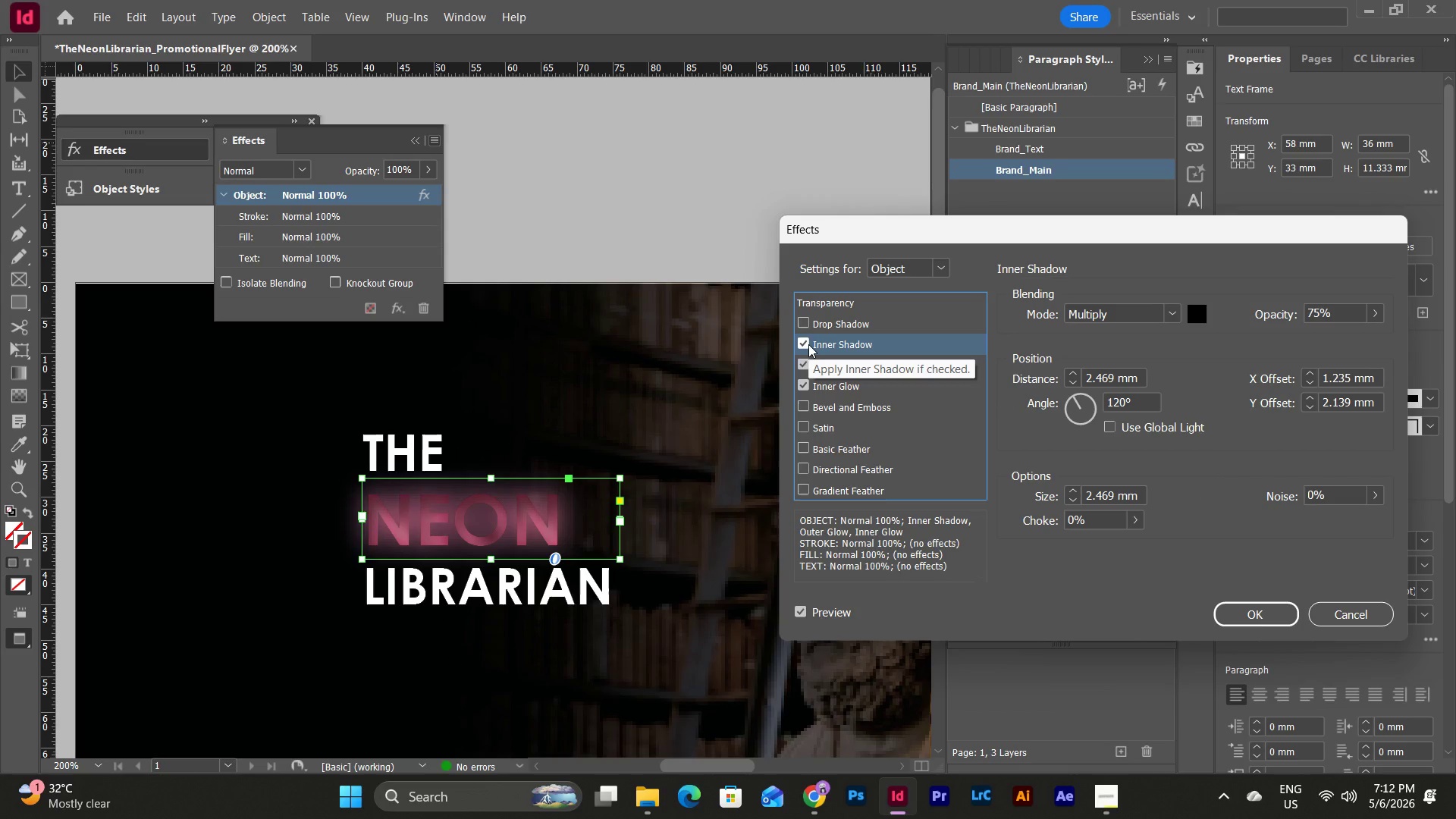 
left_click([808, 344])
 